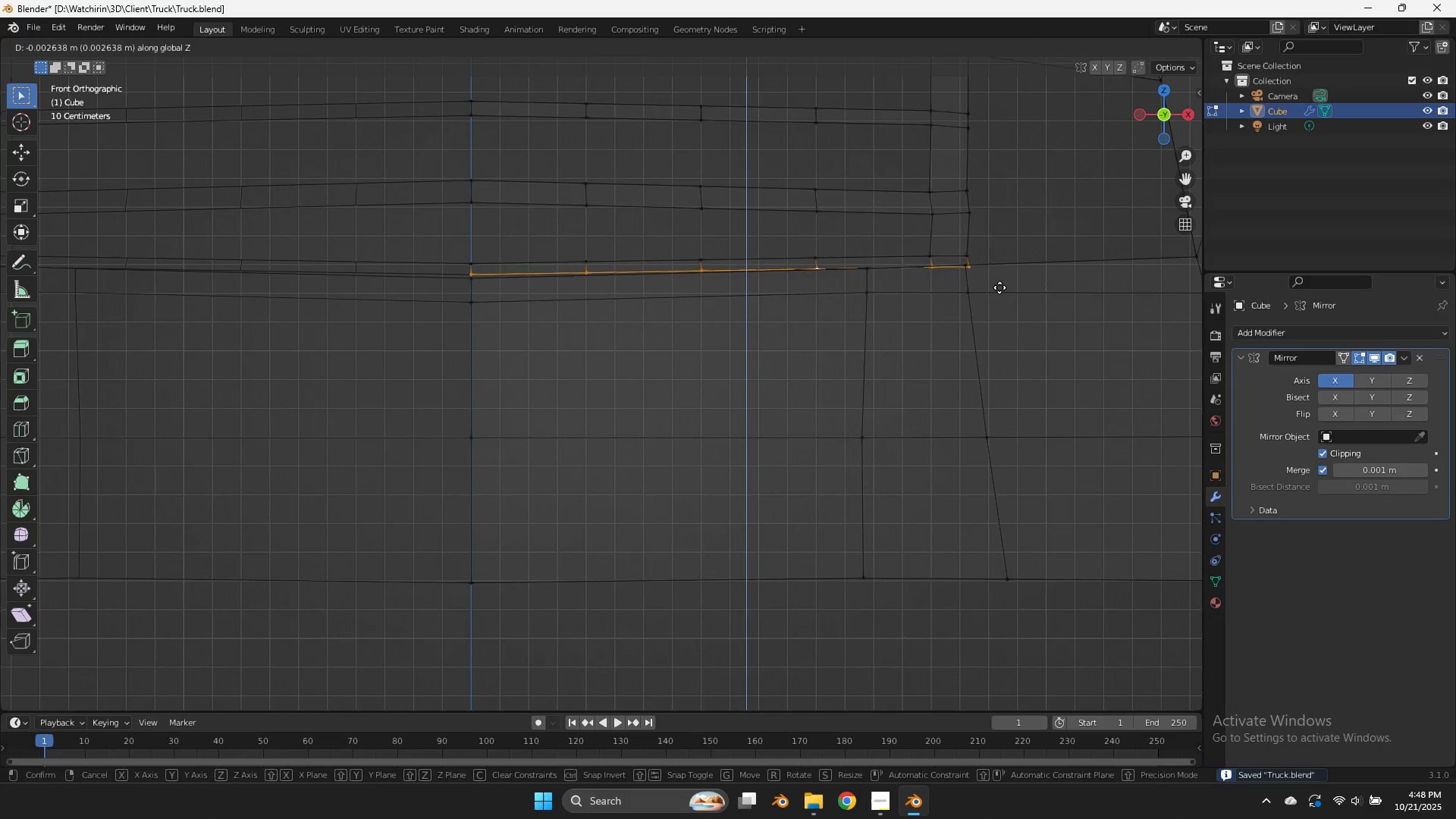 
hold_key(key=ShiftLeft, duration=1.11)
left_click([1004, 395])
 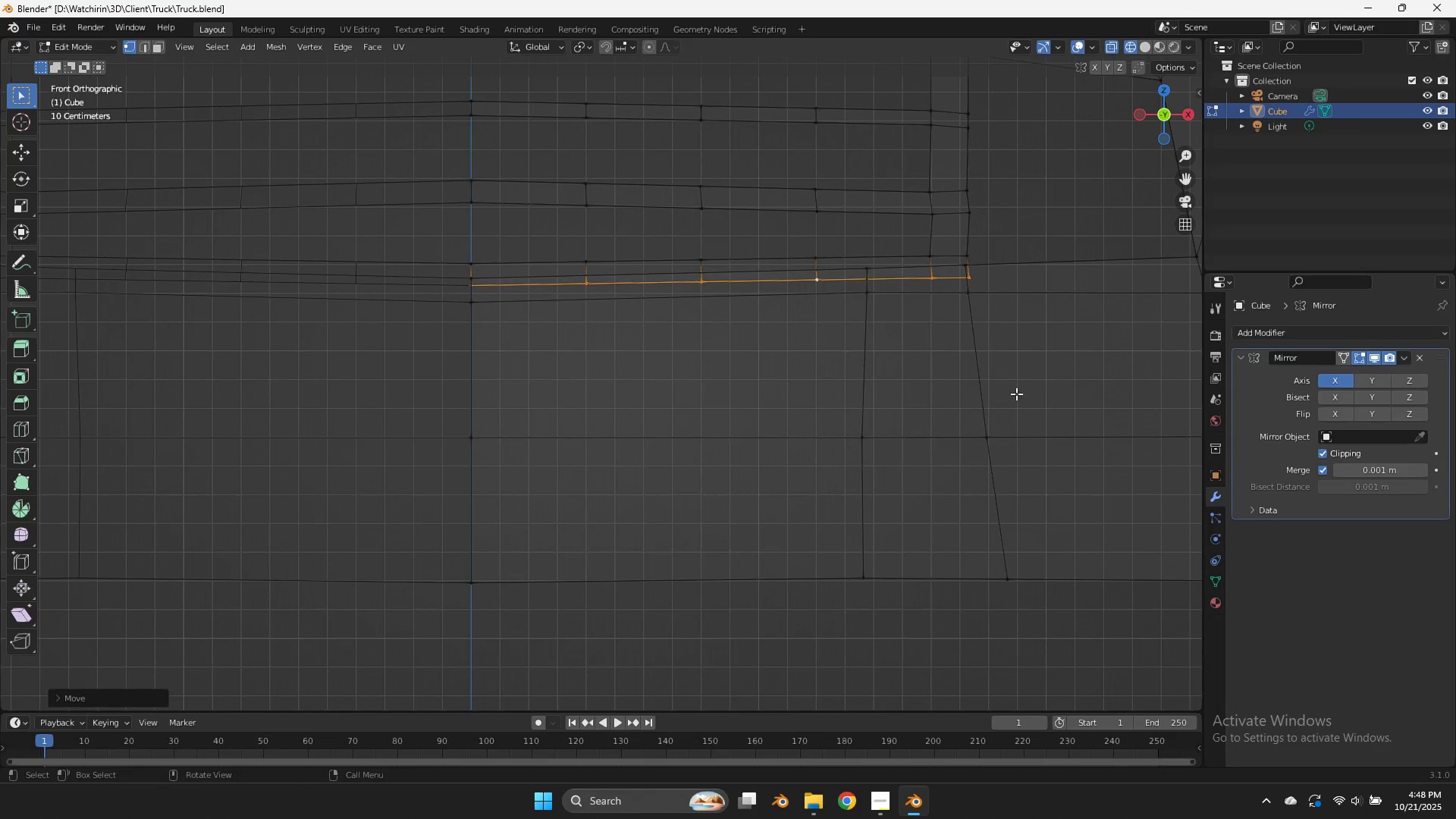 
key(Z)
 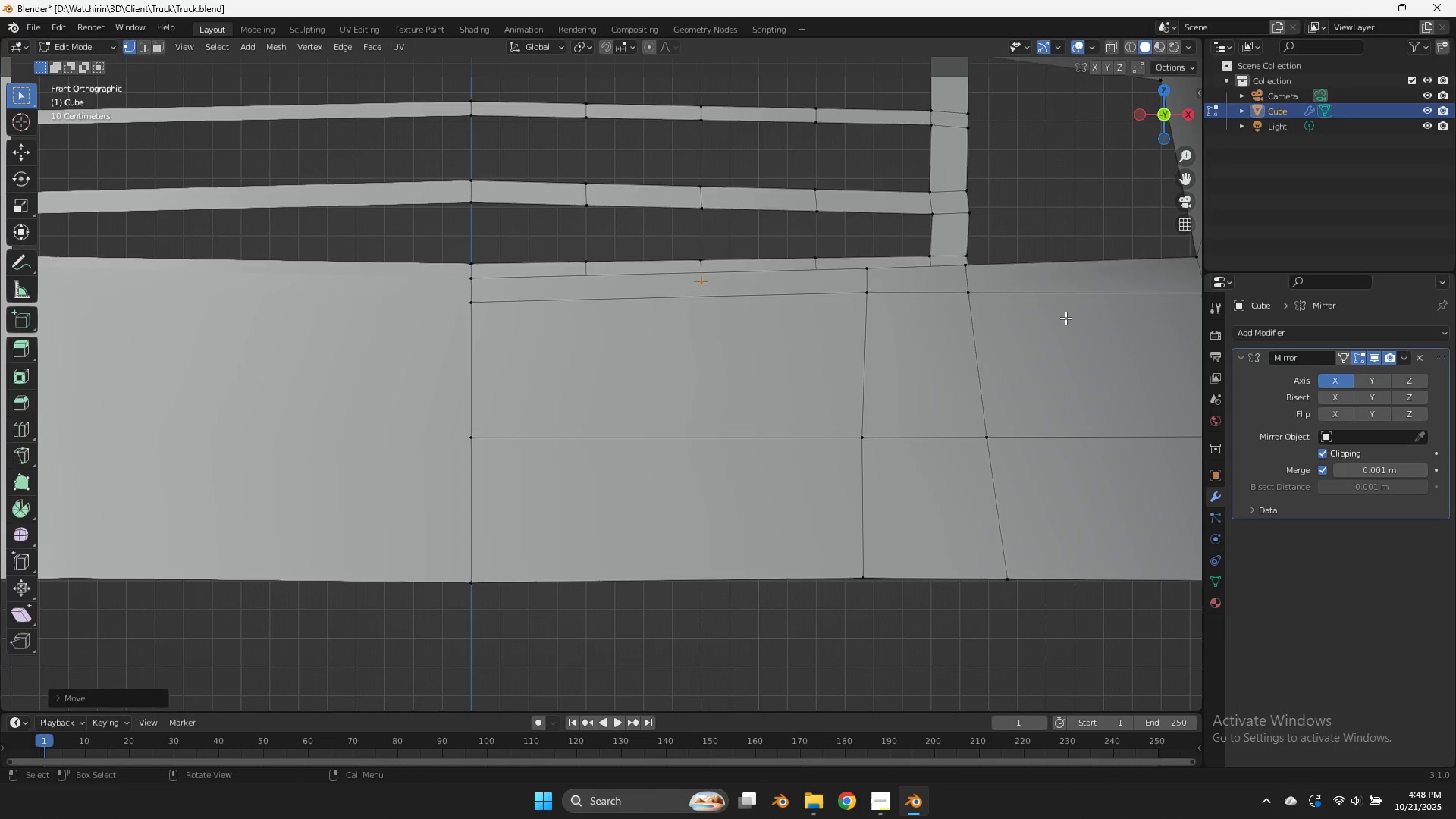 
key(Tab)
 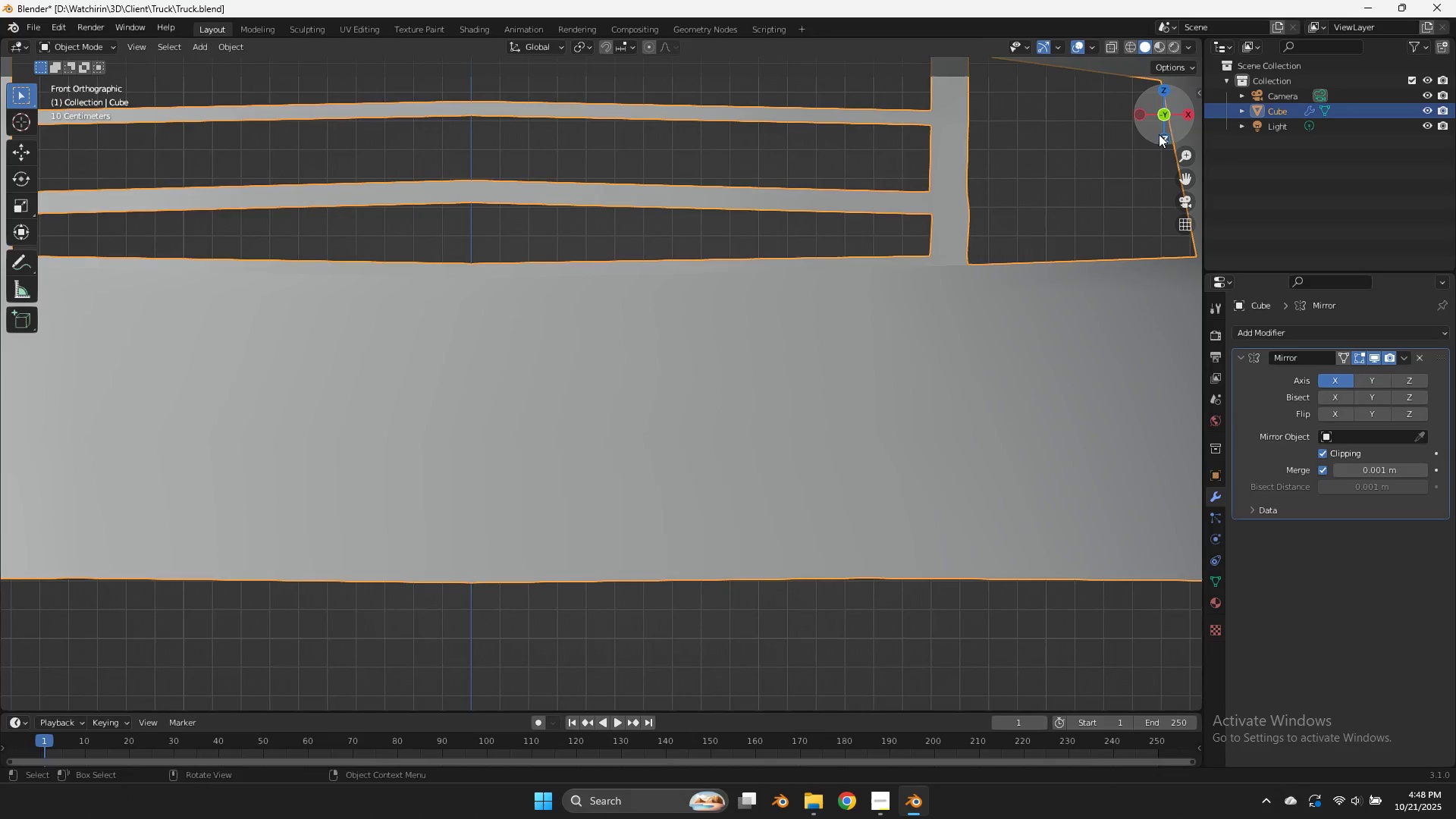 
left_click_drag(start_coordinate=[1161, 125], to_coordinate=[1104, 141])
 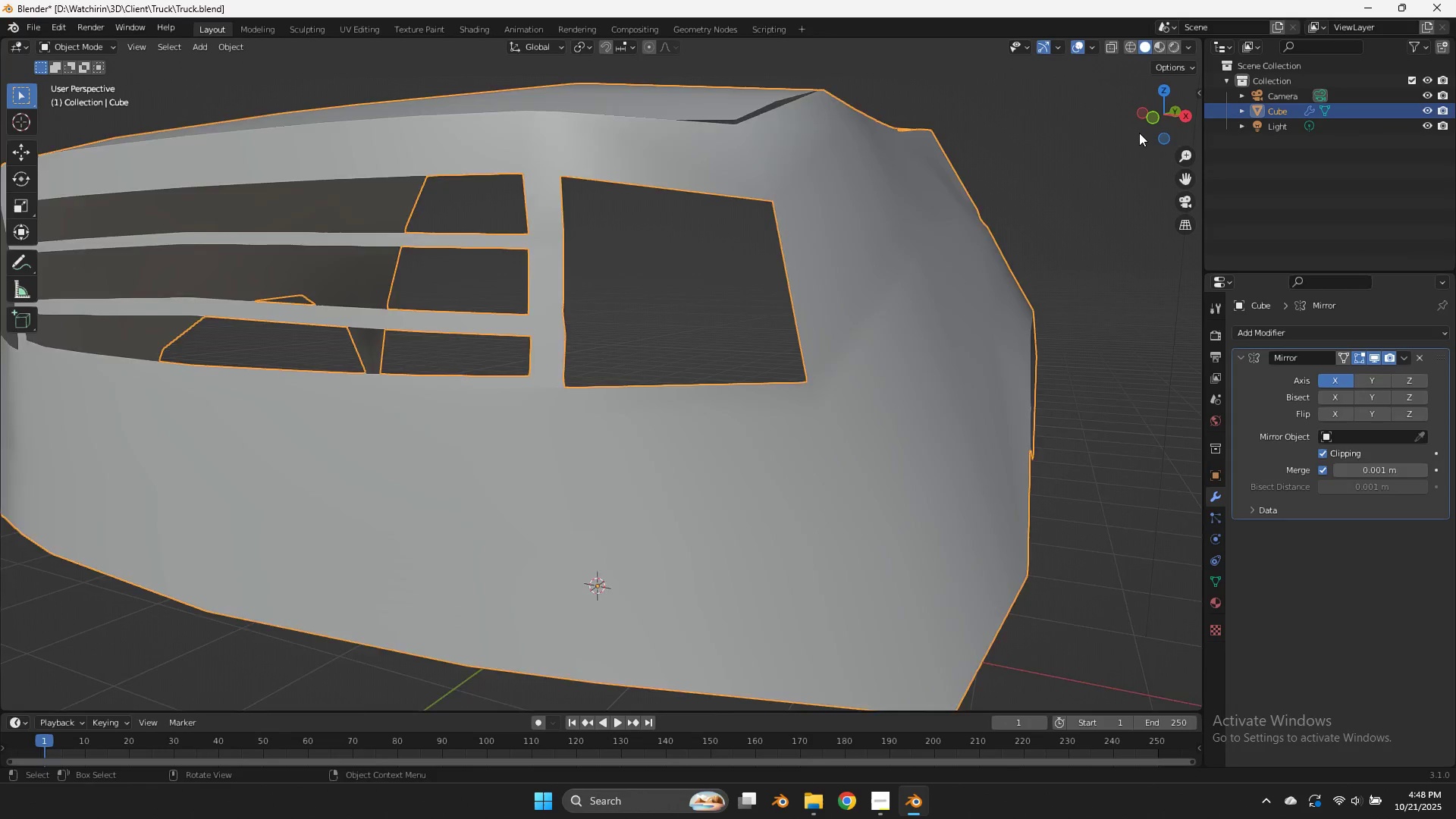 
scroll: coordinate [1139, 133], scroll_direction: down, amount: 7.0
 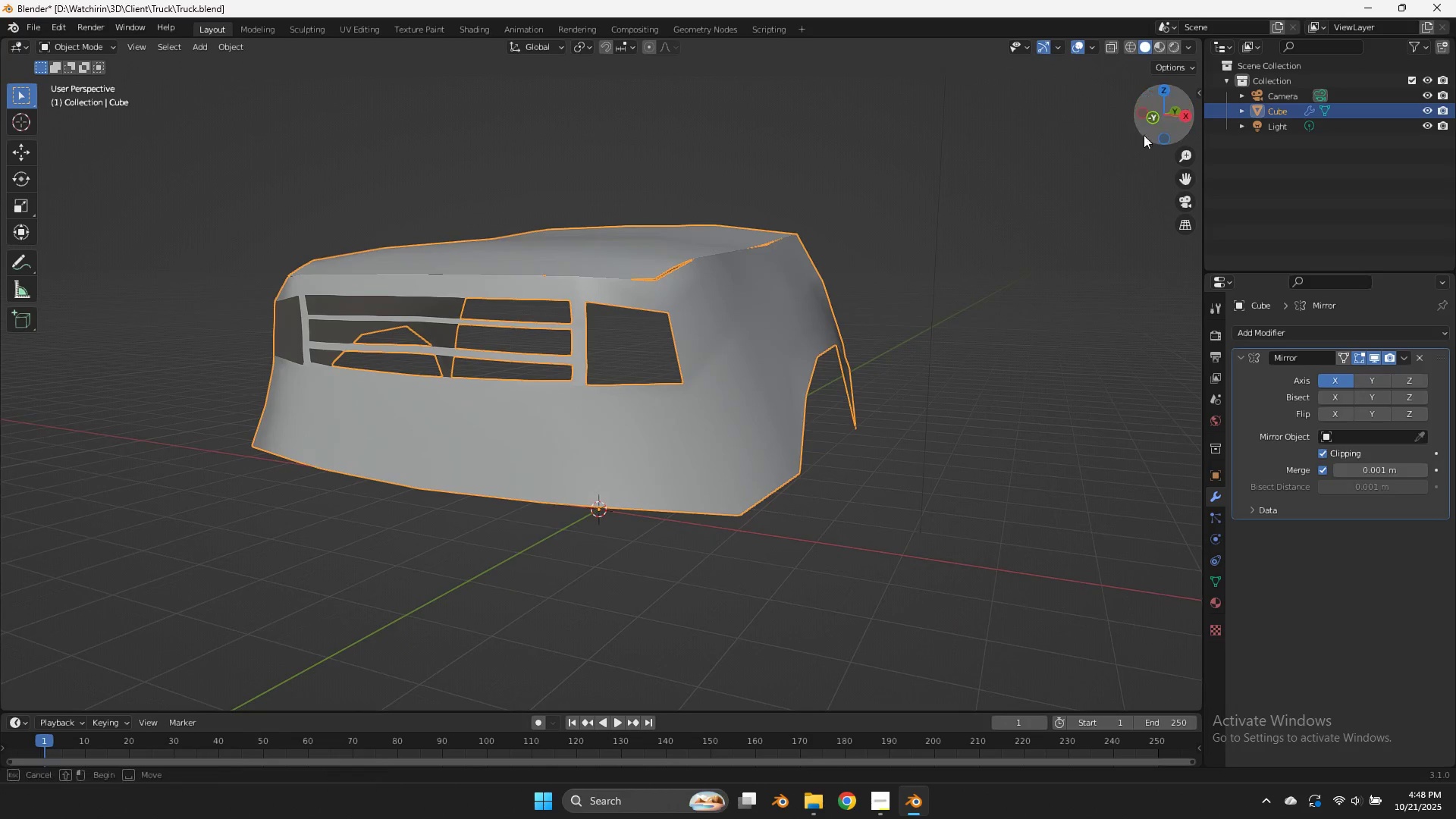 
left_click_drag(start_coordinate=[1140, 133], to_coordinate=[1189, 165])
 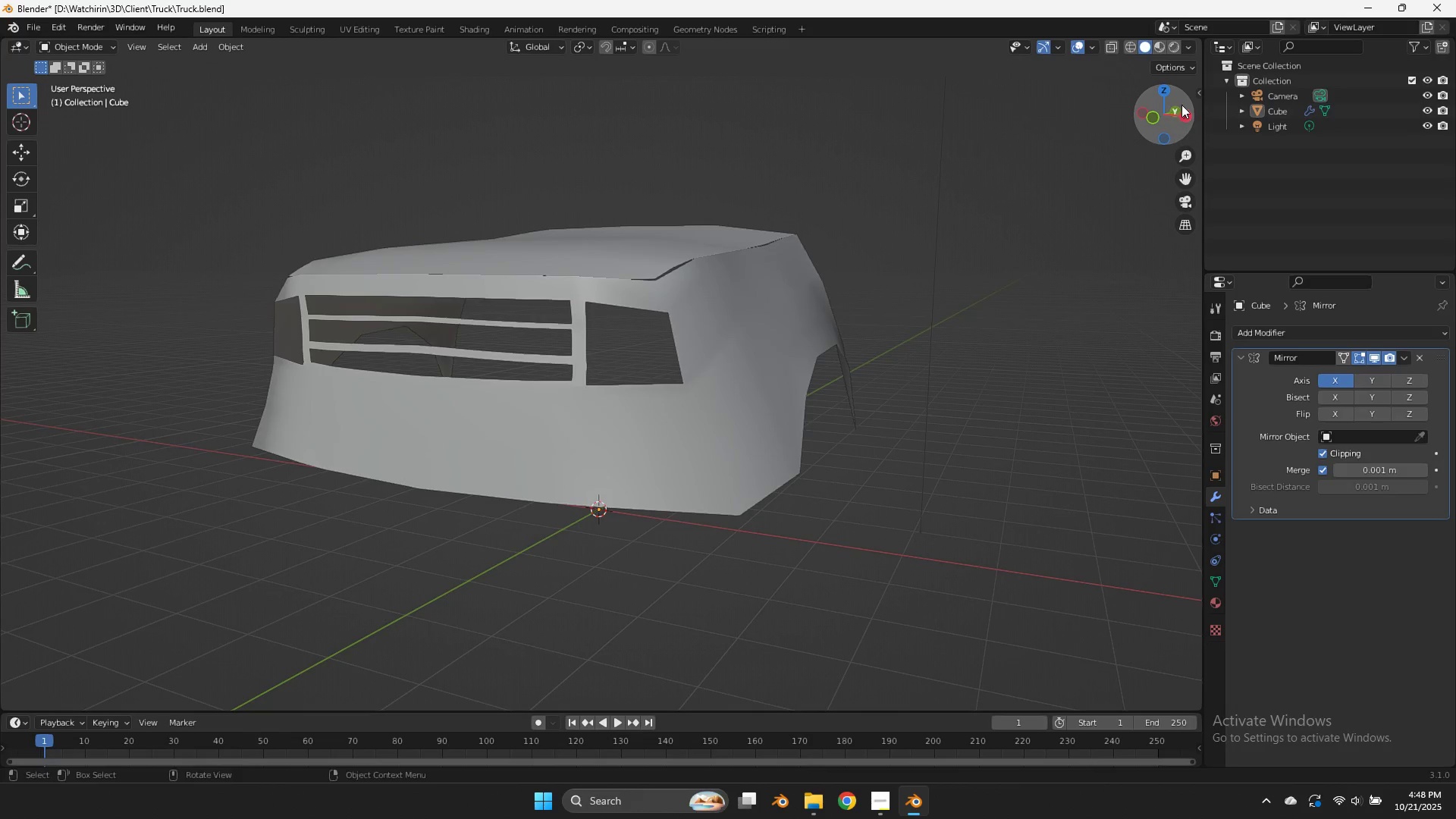 
left_click_drag(start_coordinate=[1181, 105], to_coordinate=[95, 138])
 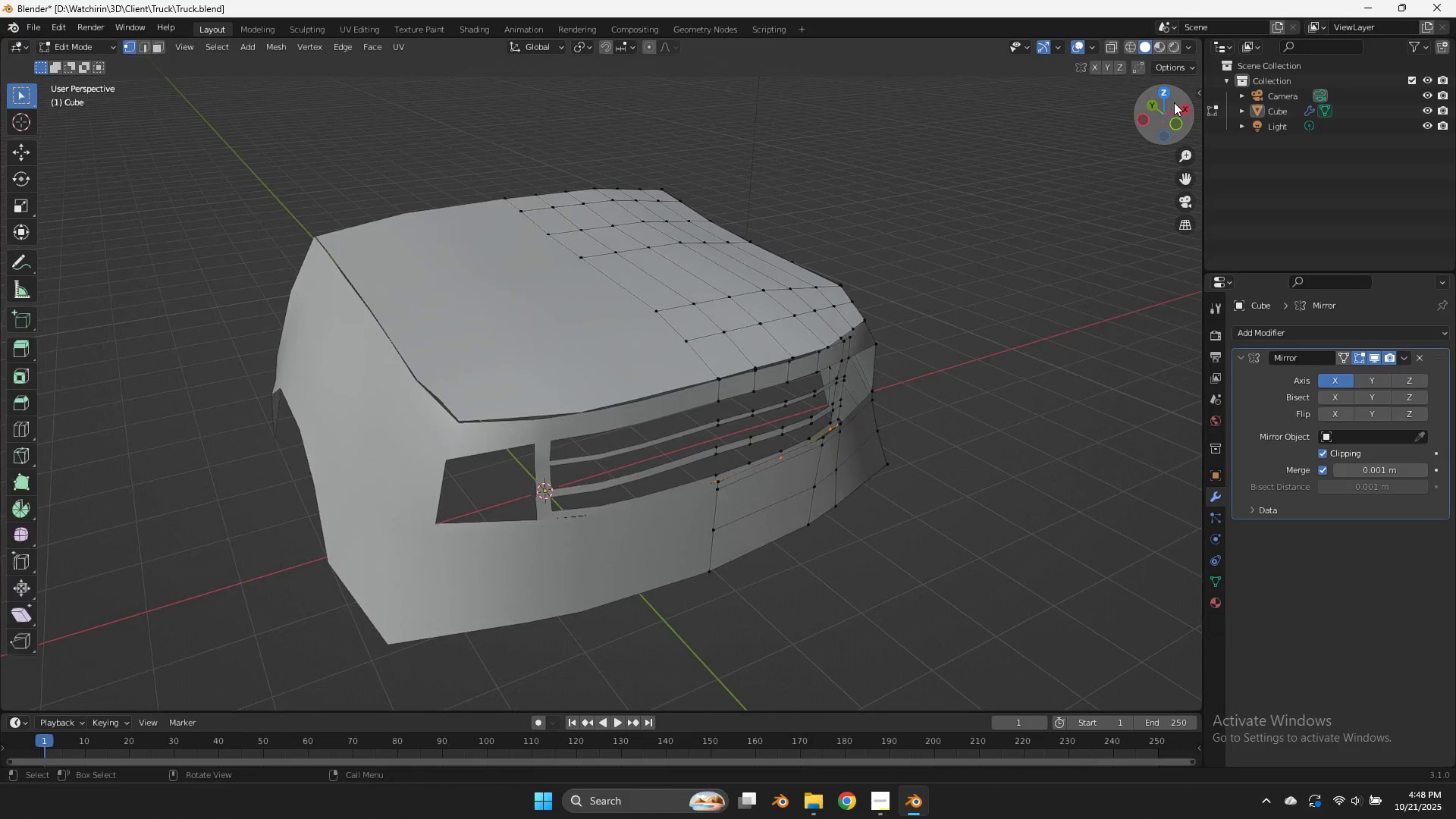 
key(Tab)
 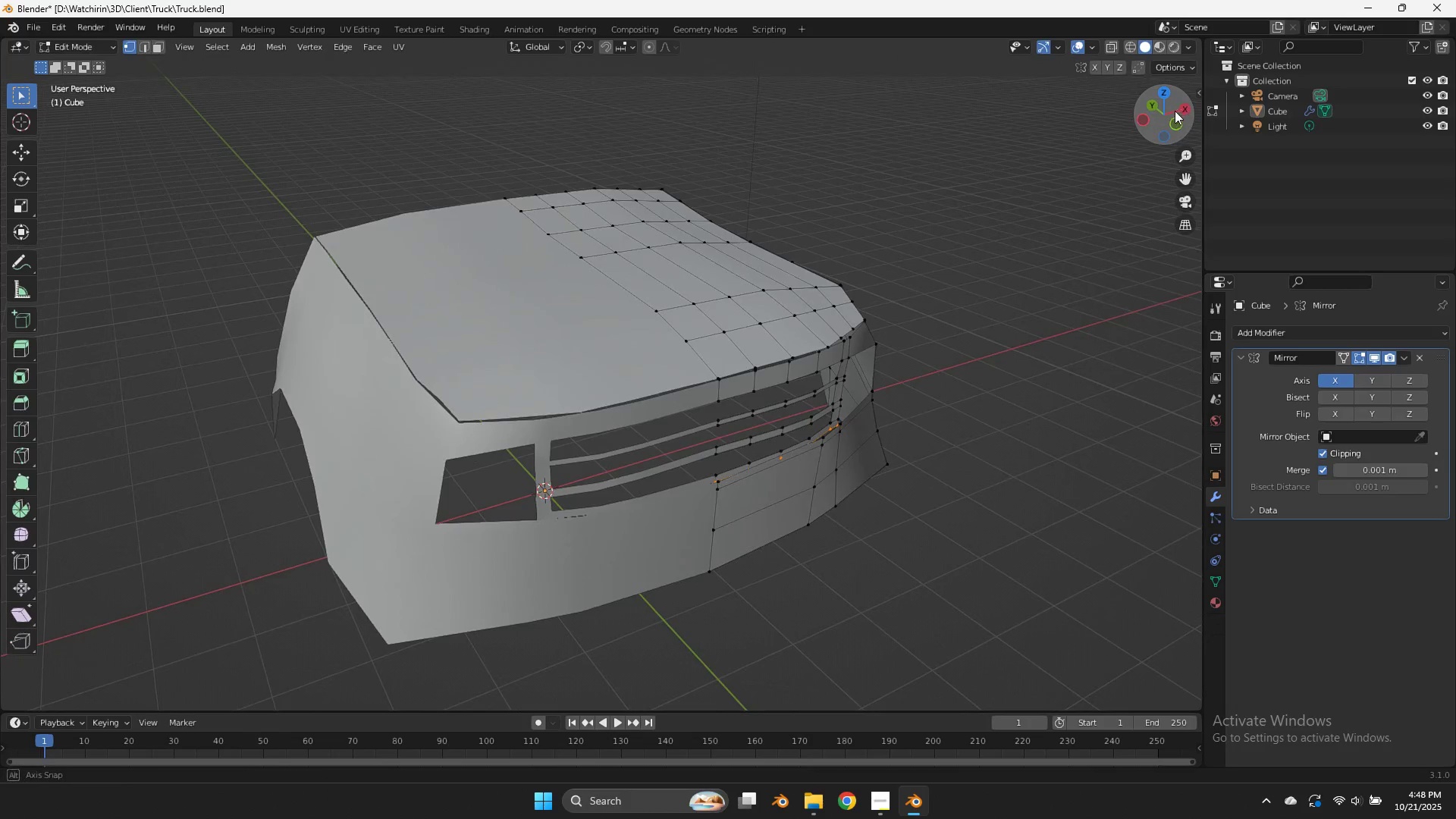 
left_click_drag(start_coordinate=[1178, 111], to_coordinate=[1135, 83])
 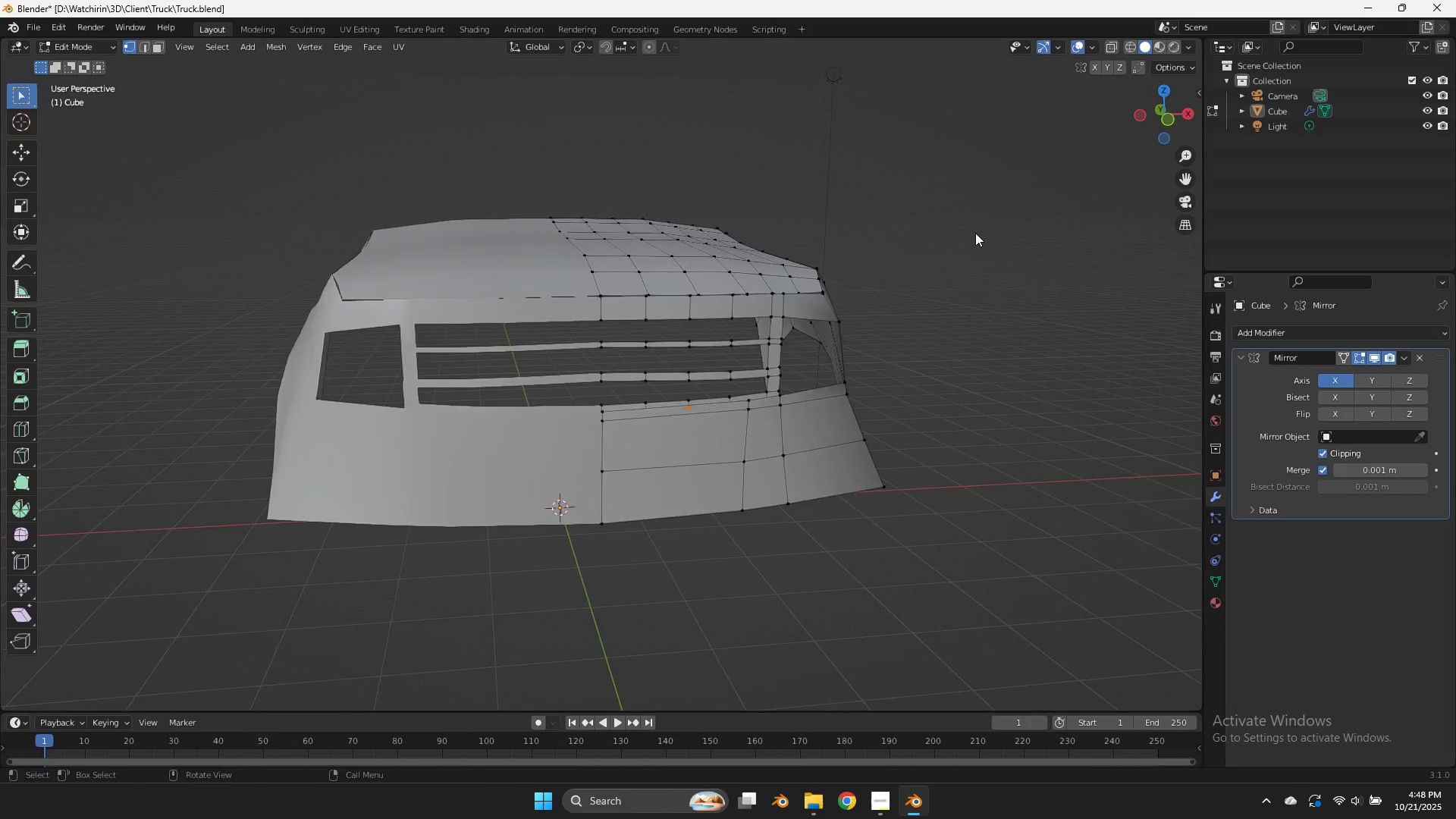 
scroll: coordinate [974, 236], scroll_direction: up, amount: 3.0
 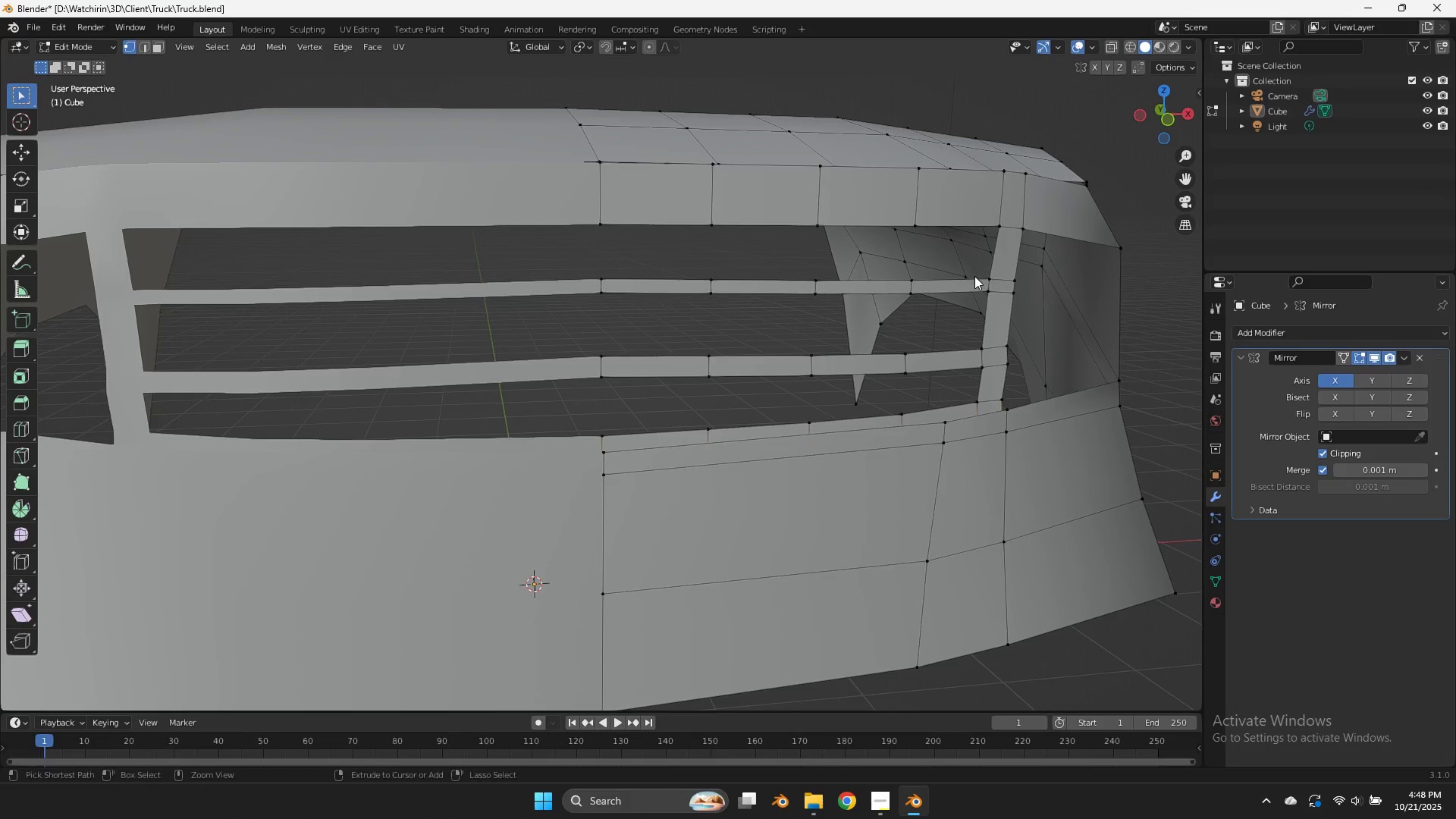 
key(Control+Z)
 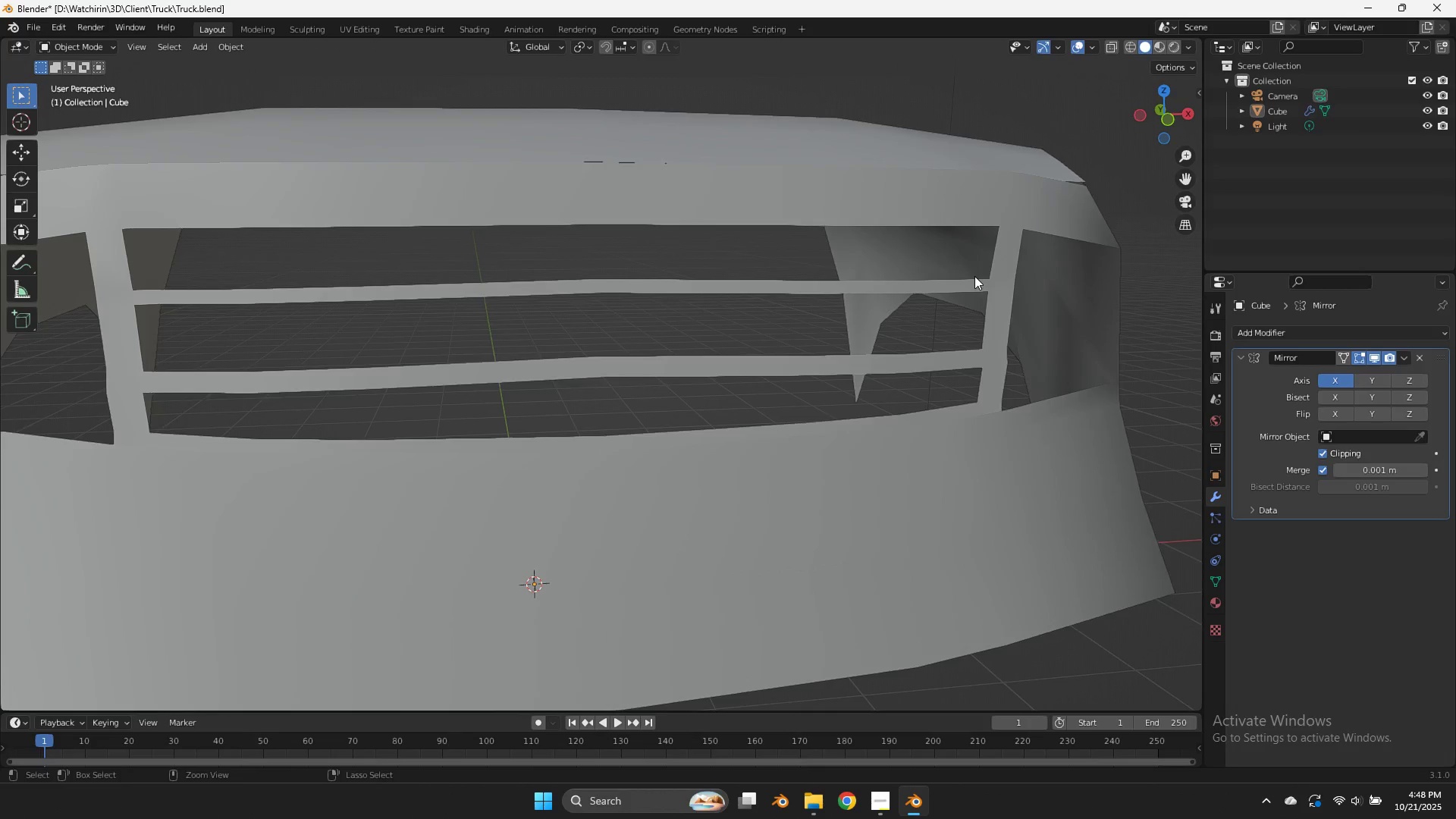 
key(Control+Z)
 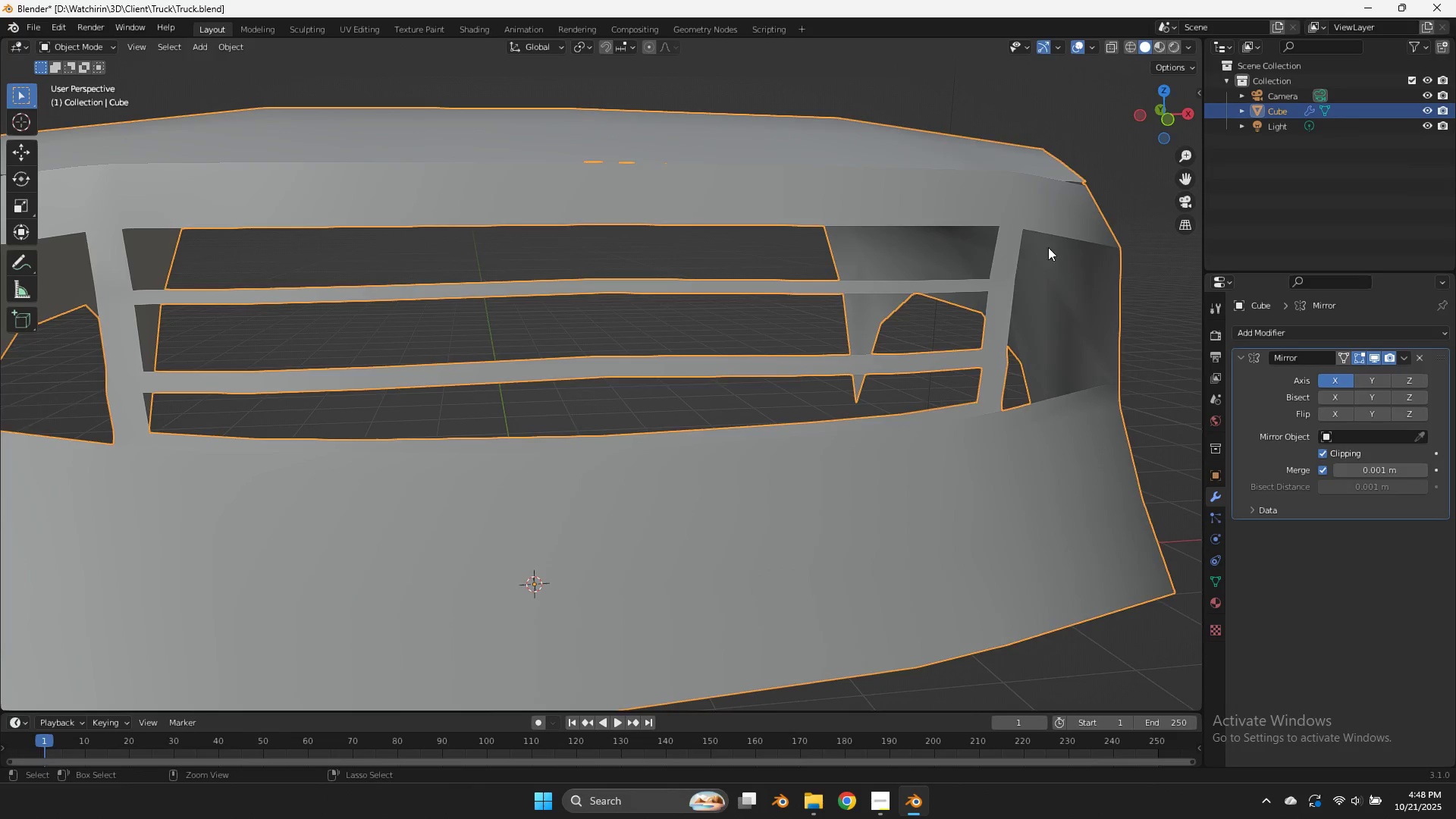 
key(Control+Z)
 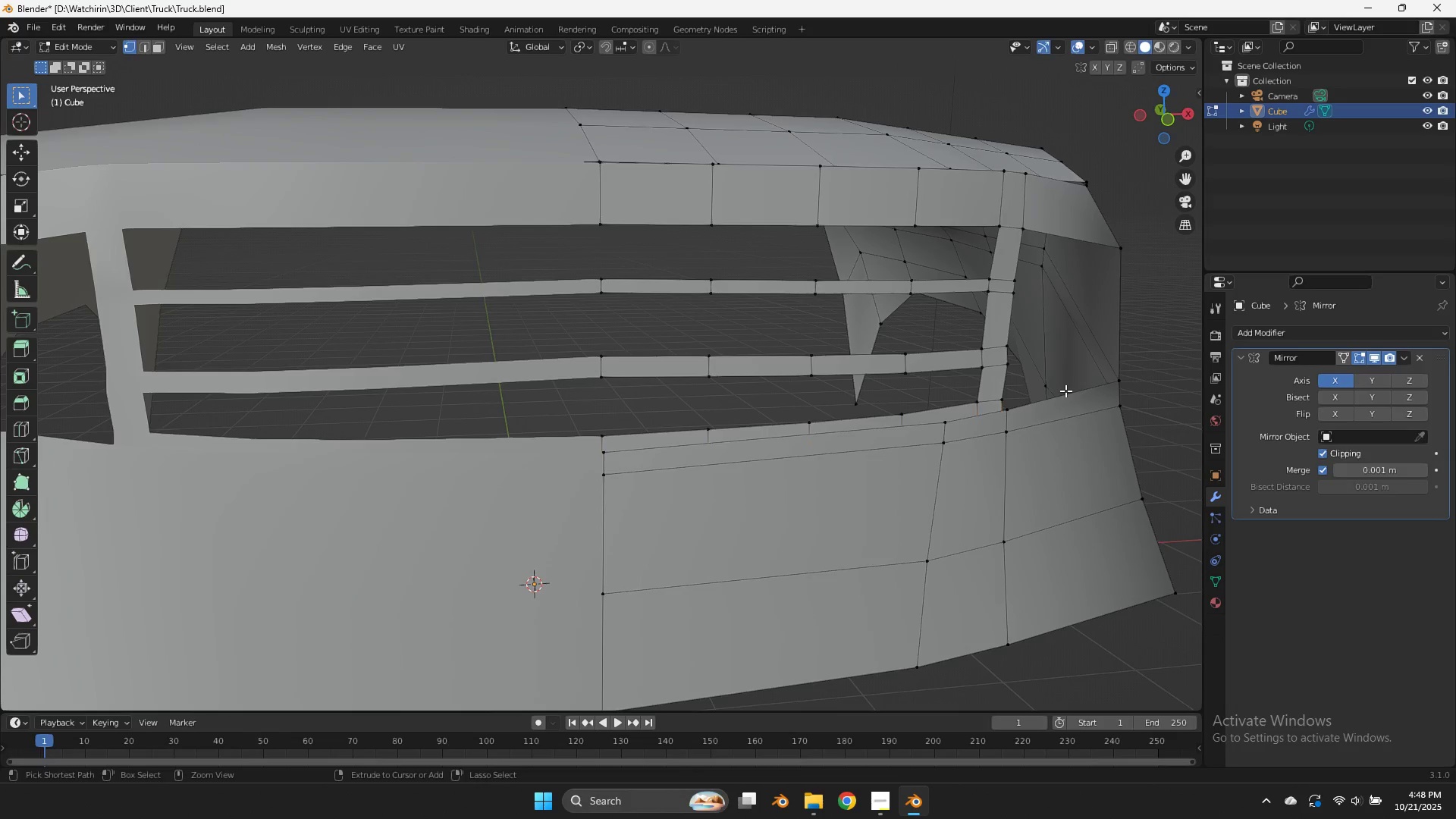 
key(Control+Z)
 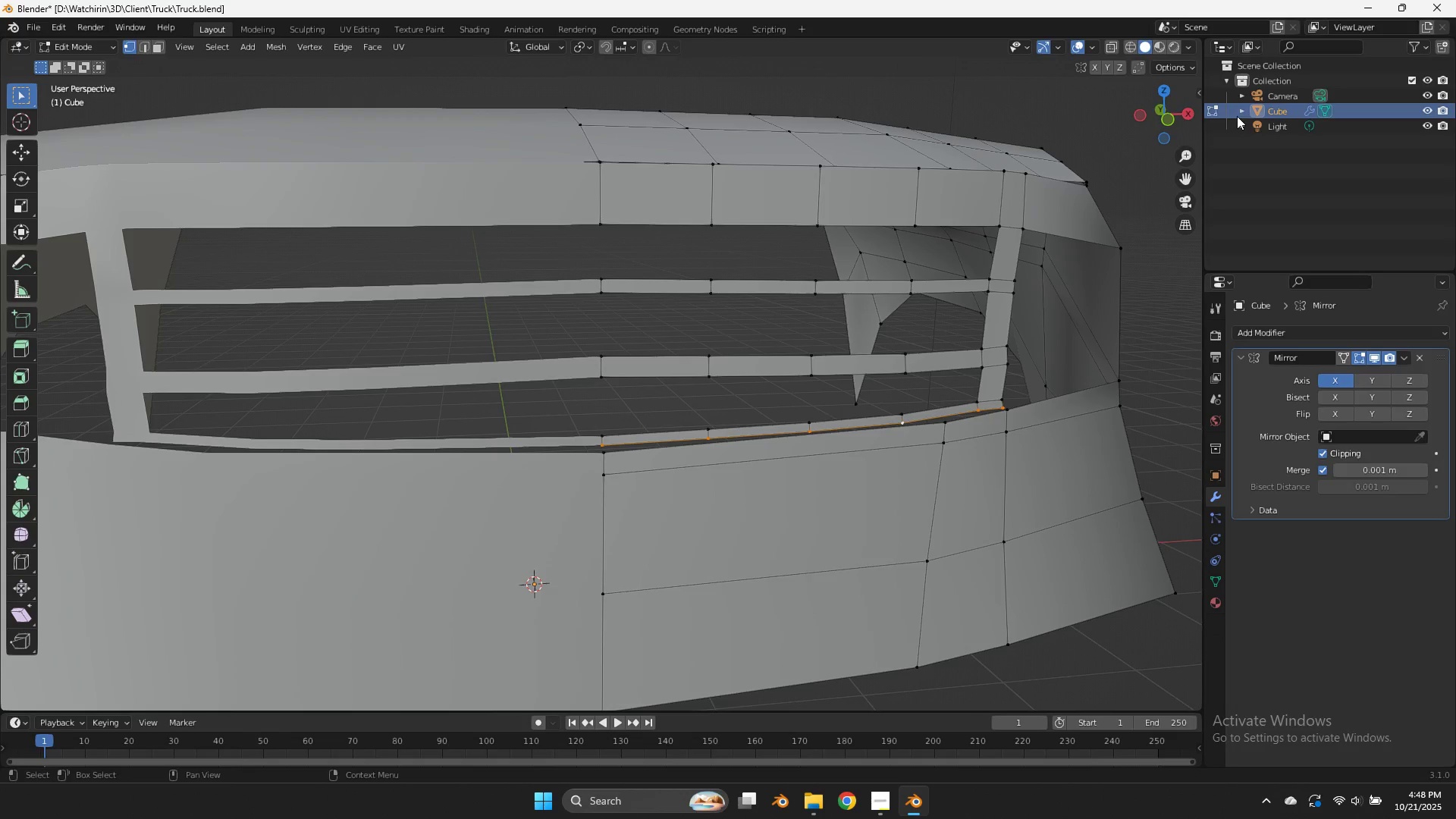 
left_click([1169, 121])
 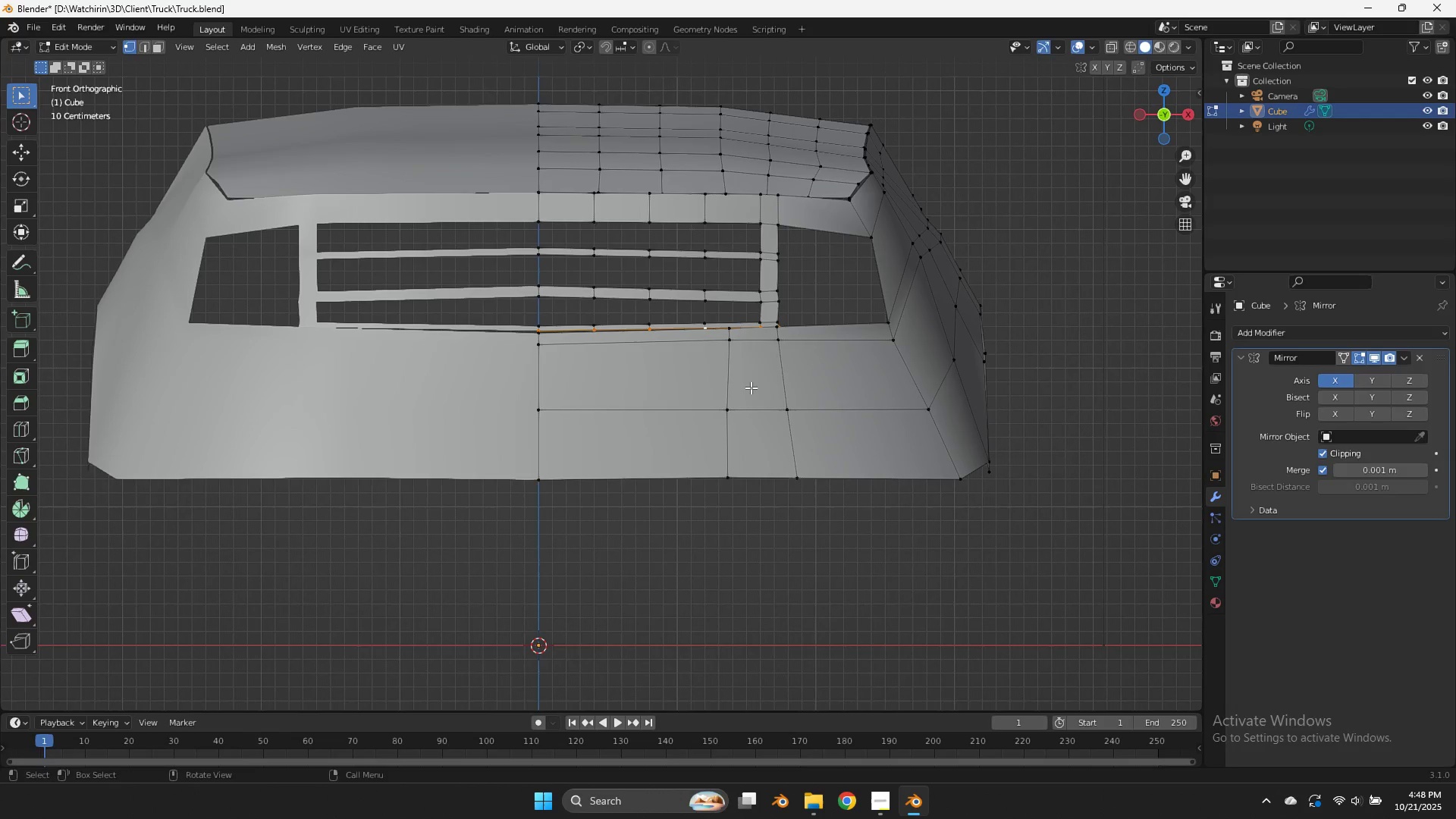 
hold_key(key=AltLeft, duration=0.68)
left_click([739, 381])
 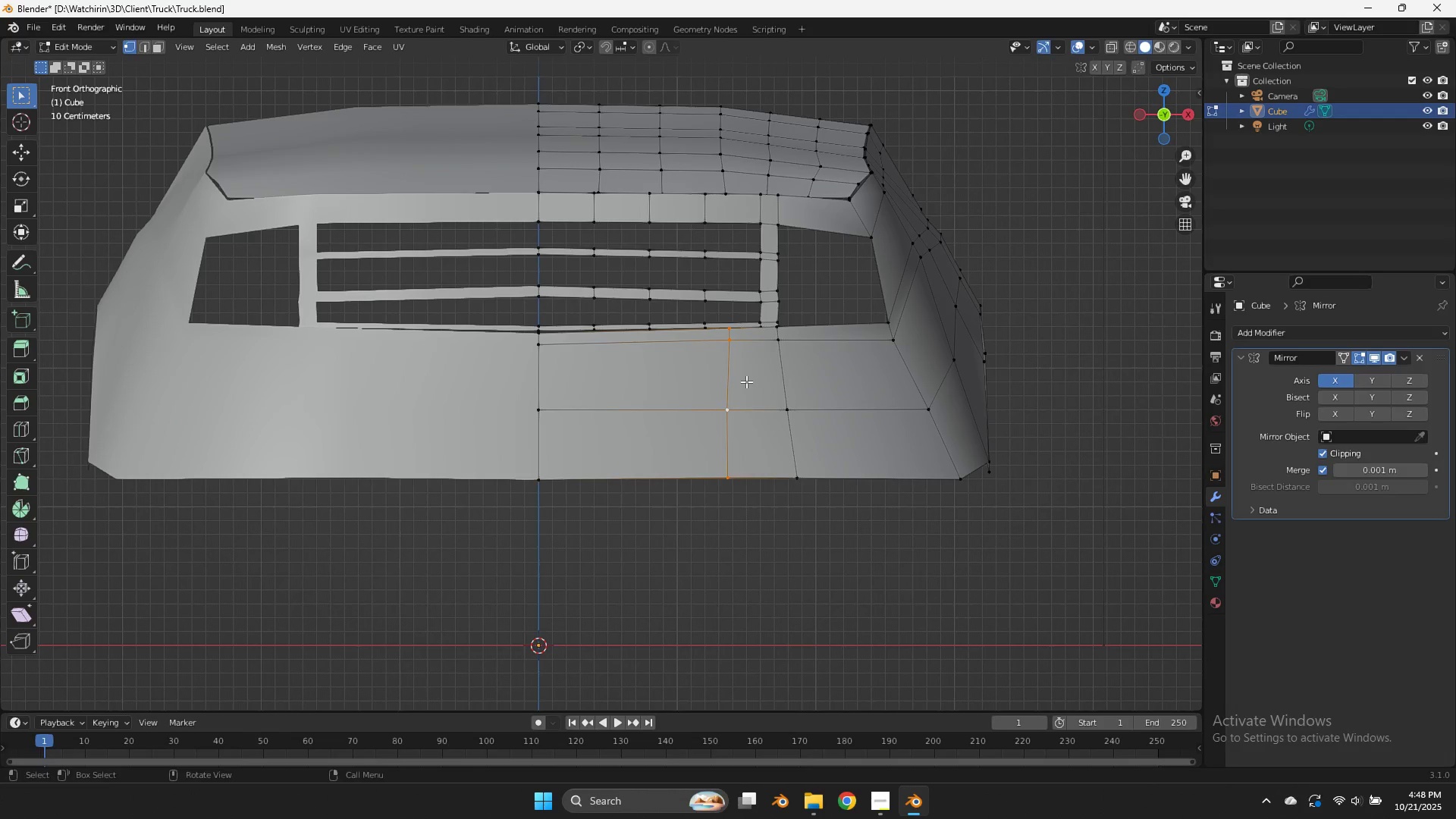 
key(X)
 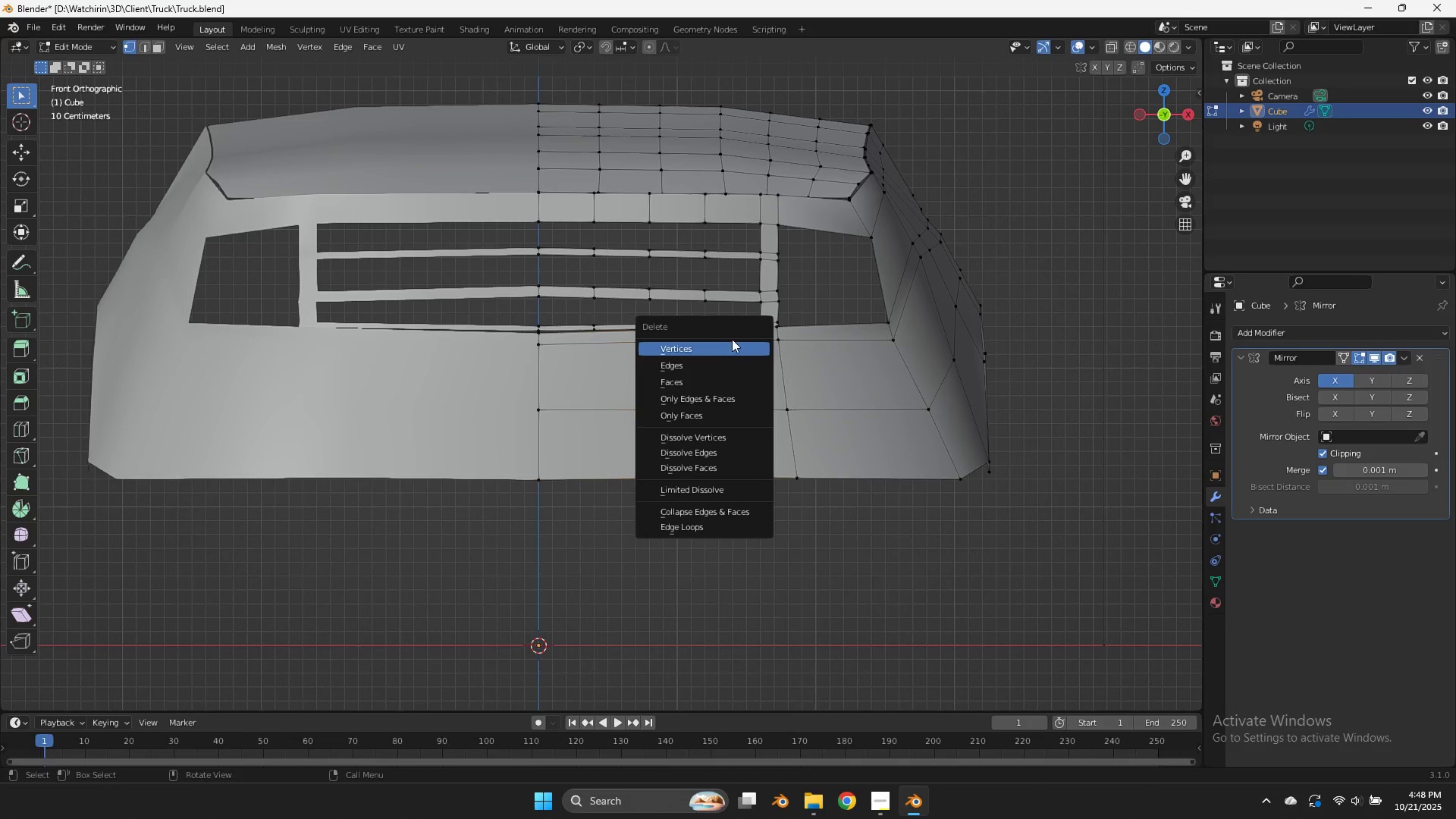 
left_click([732, 339])
 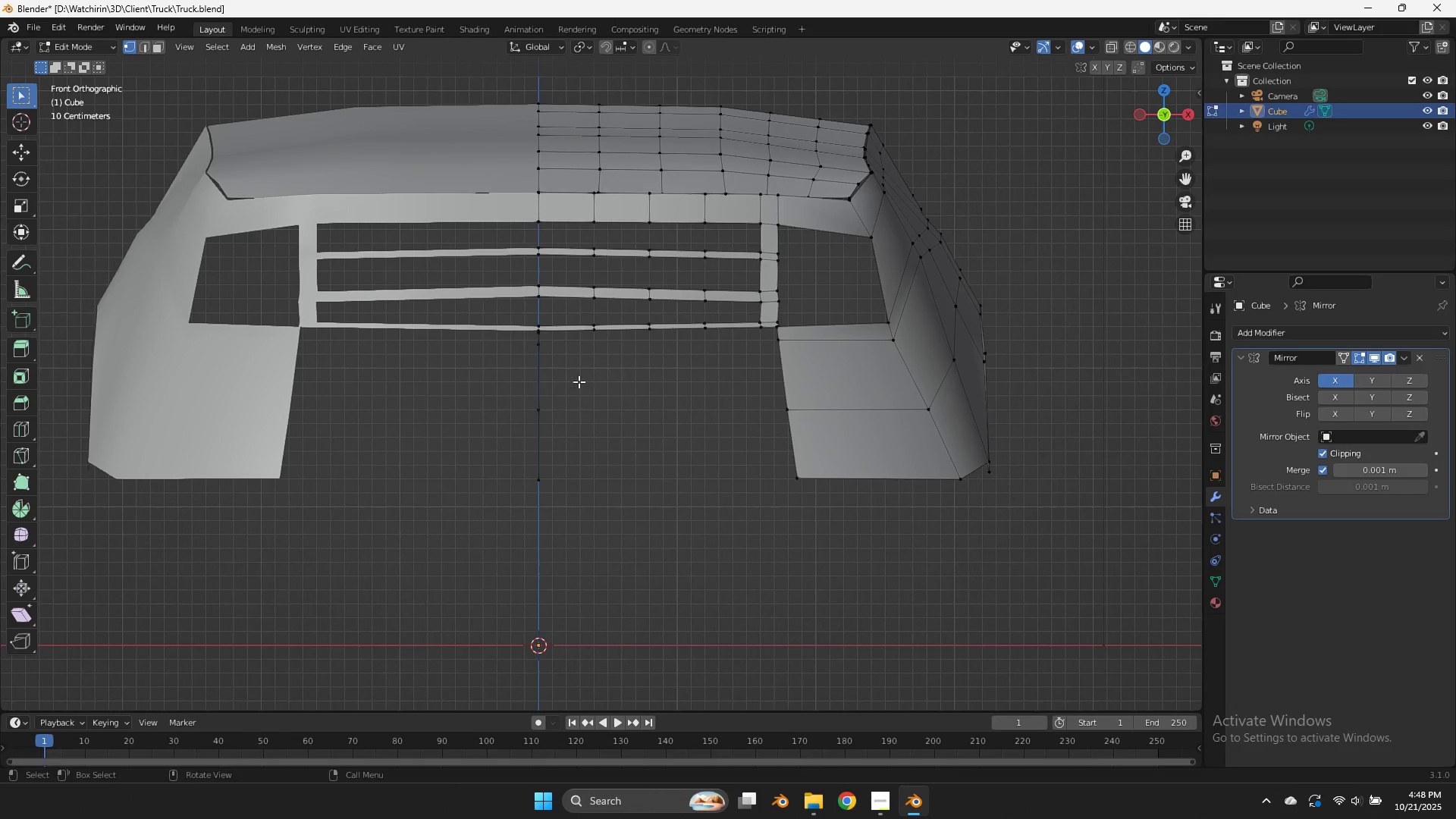 
hold_key(key=AltLeft, duration=0.6)
left_click([548, 387])
 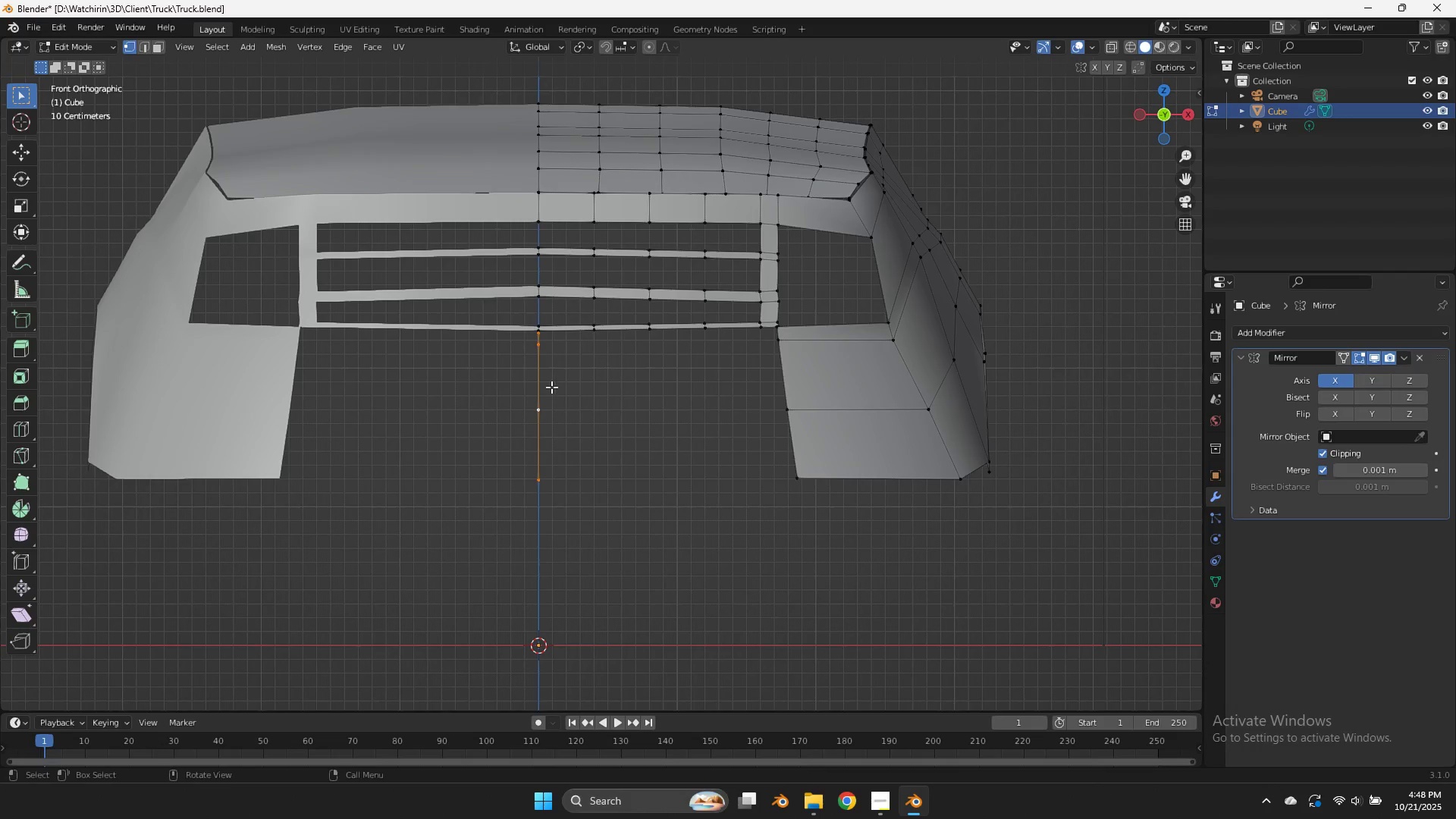 
key(E)
 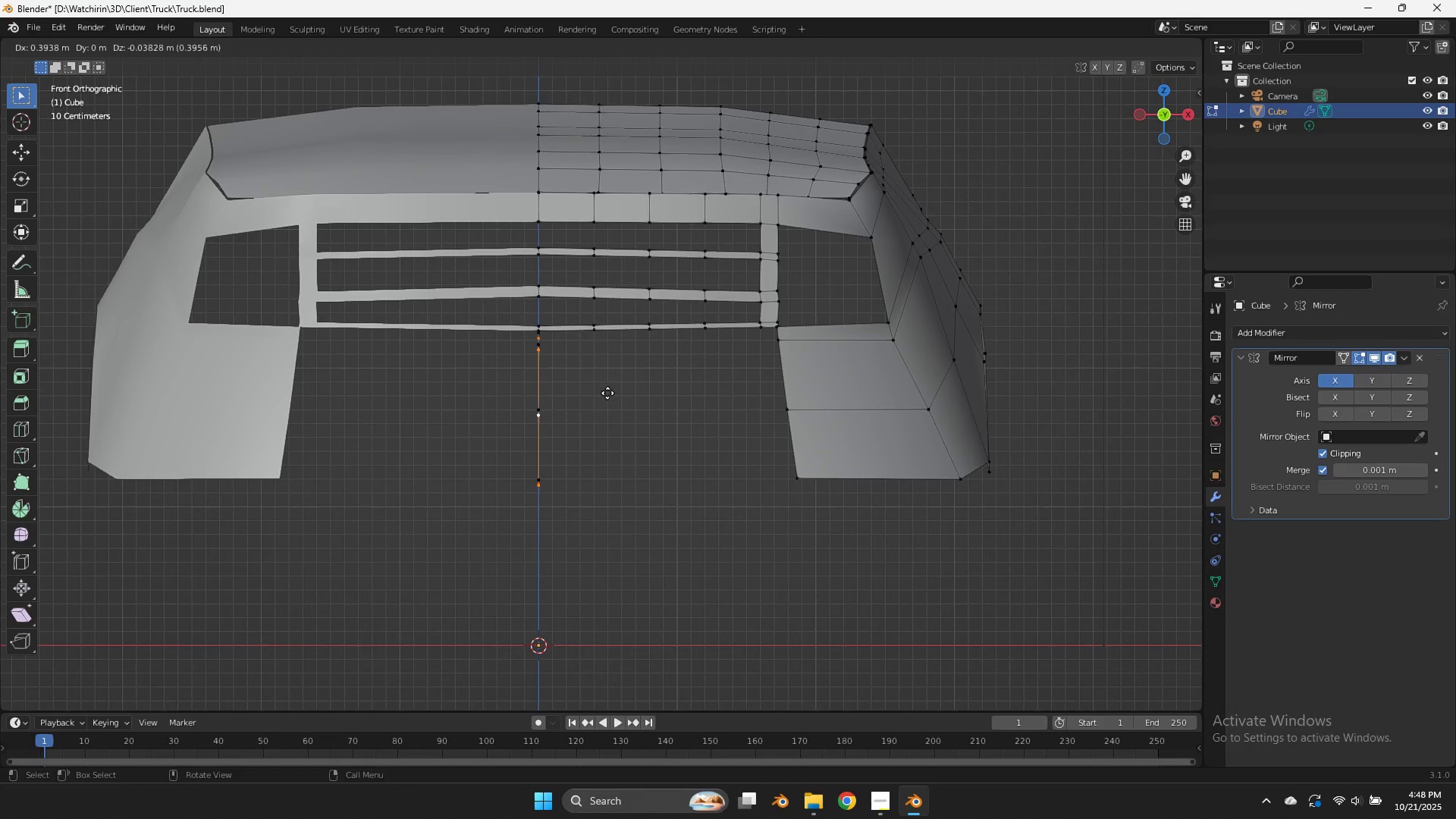 
right_click([607, 393])
 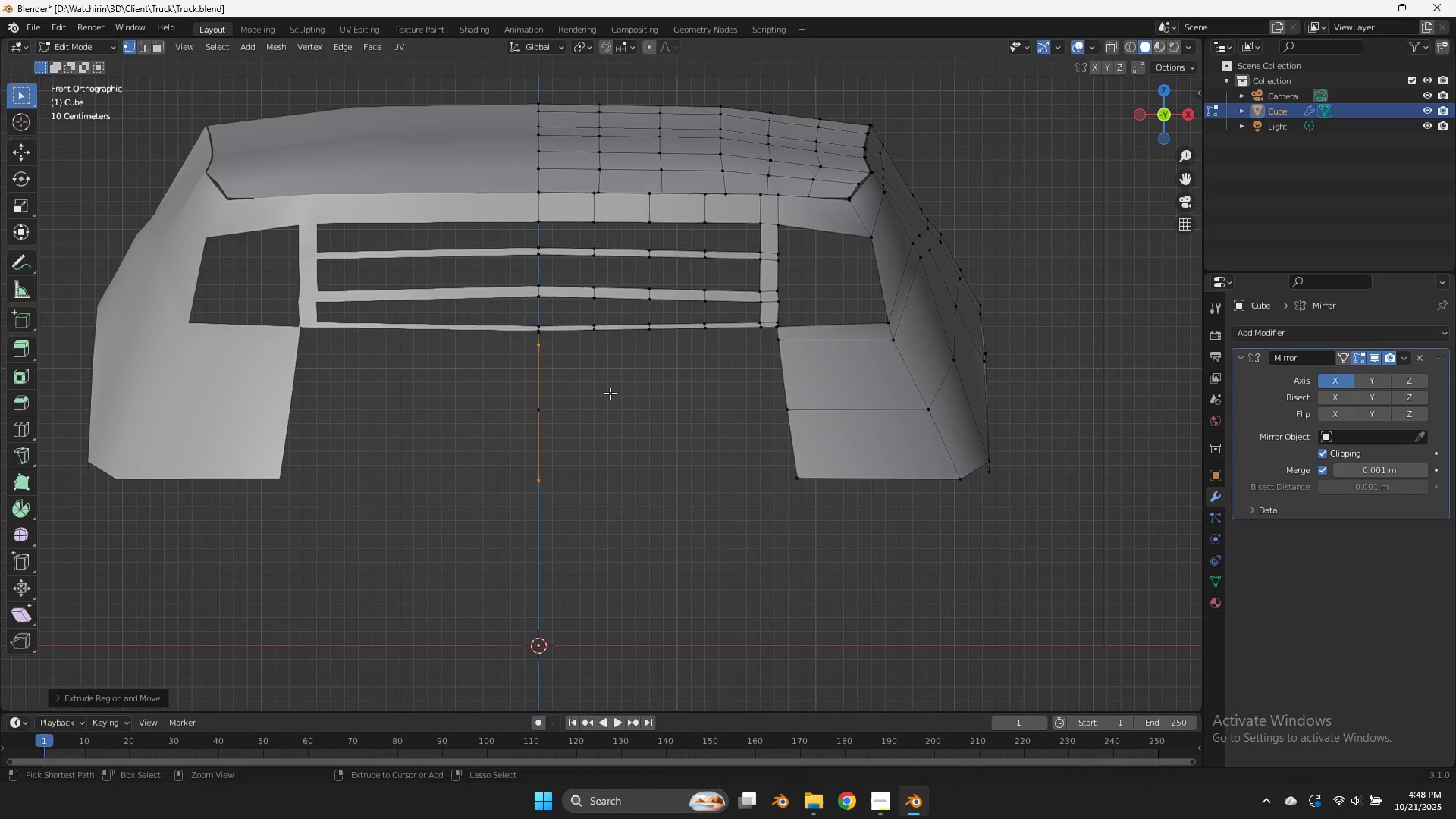 
key(Control+Z)
 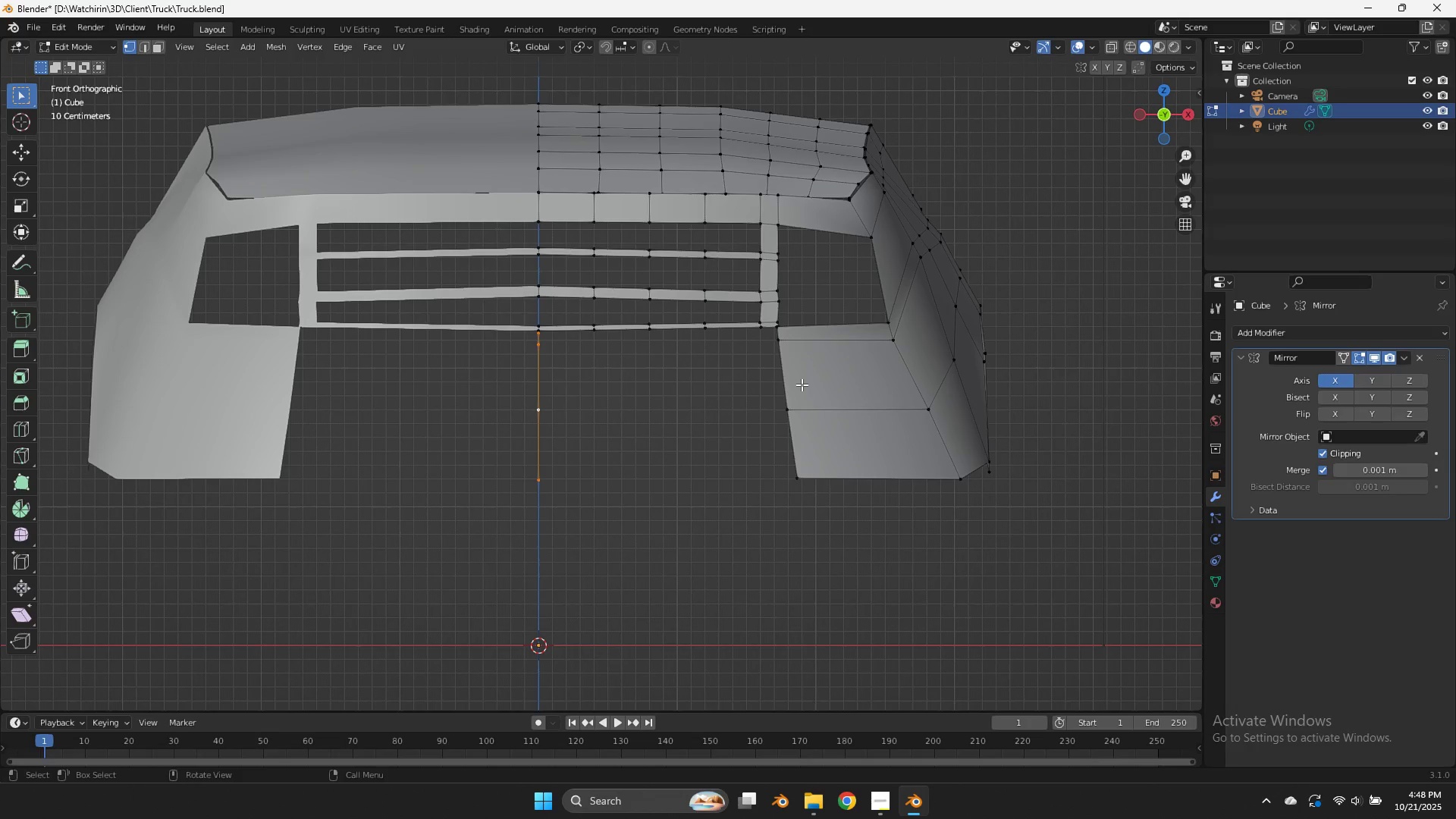 
hold_key(key=AltLeft, duration=0.46)
left_click([788, 384])
 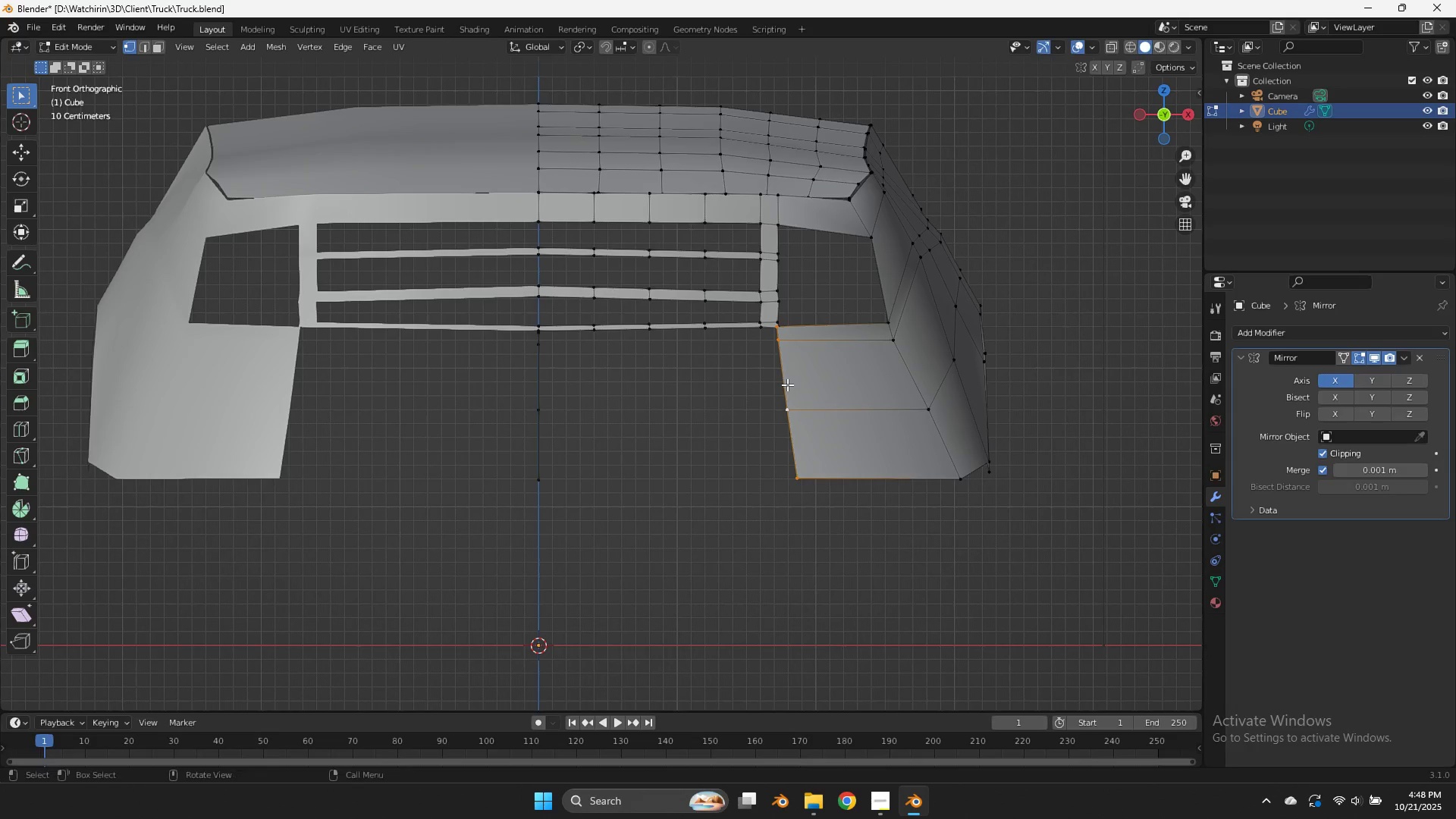 
key(E)
 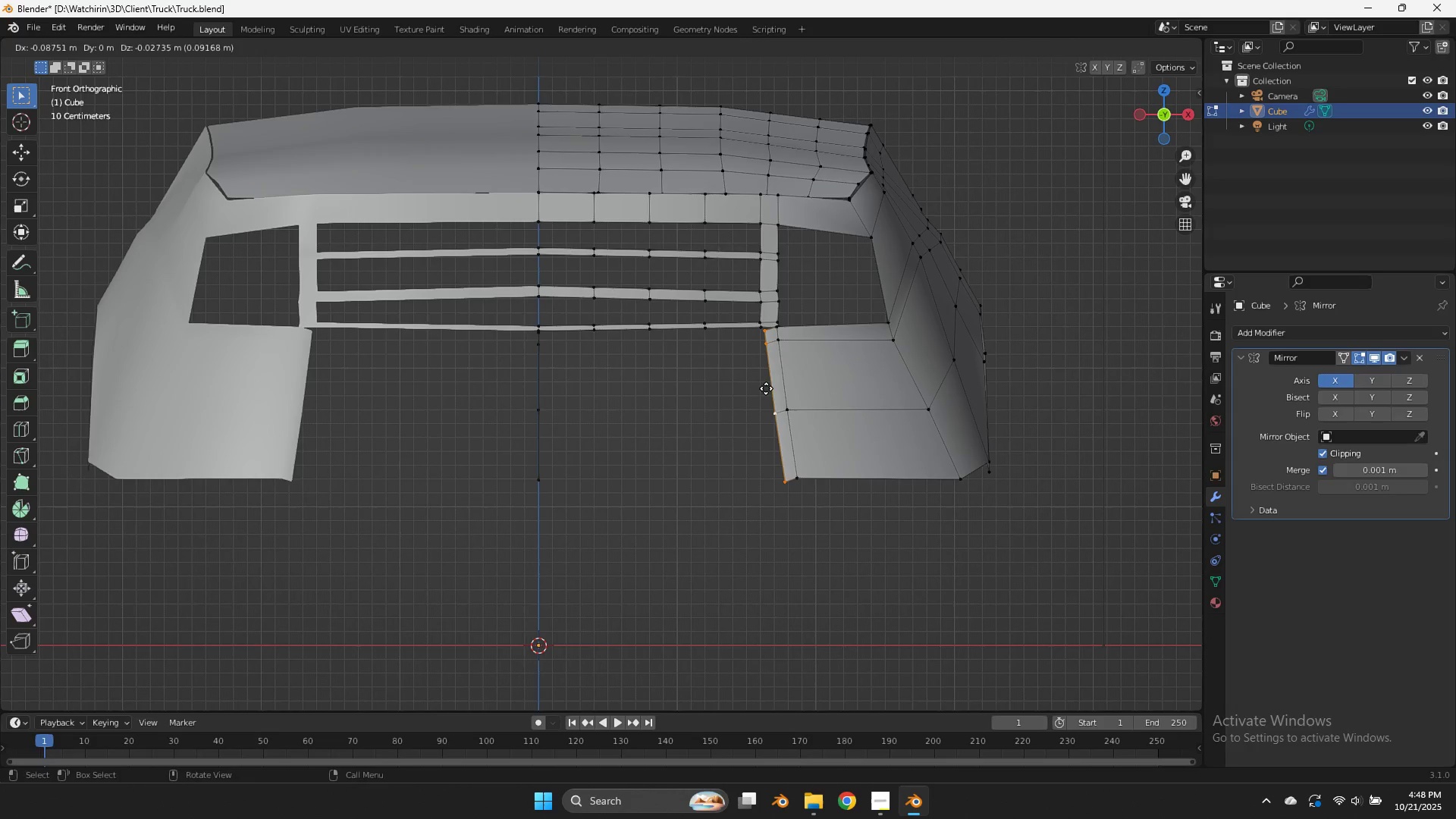 
hold_key(key=ShiftLeft, duration=1.75)
left_click([730, 371])
 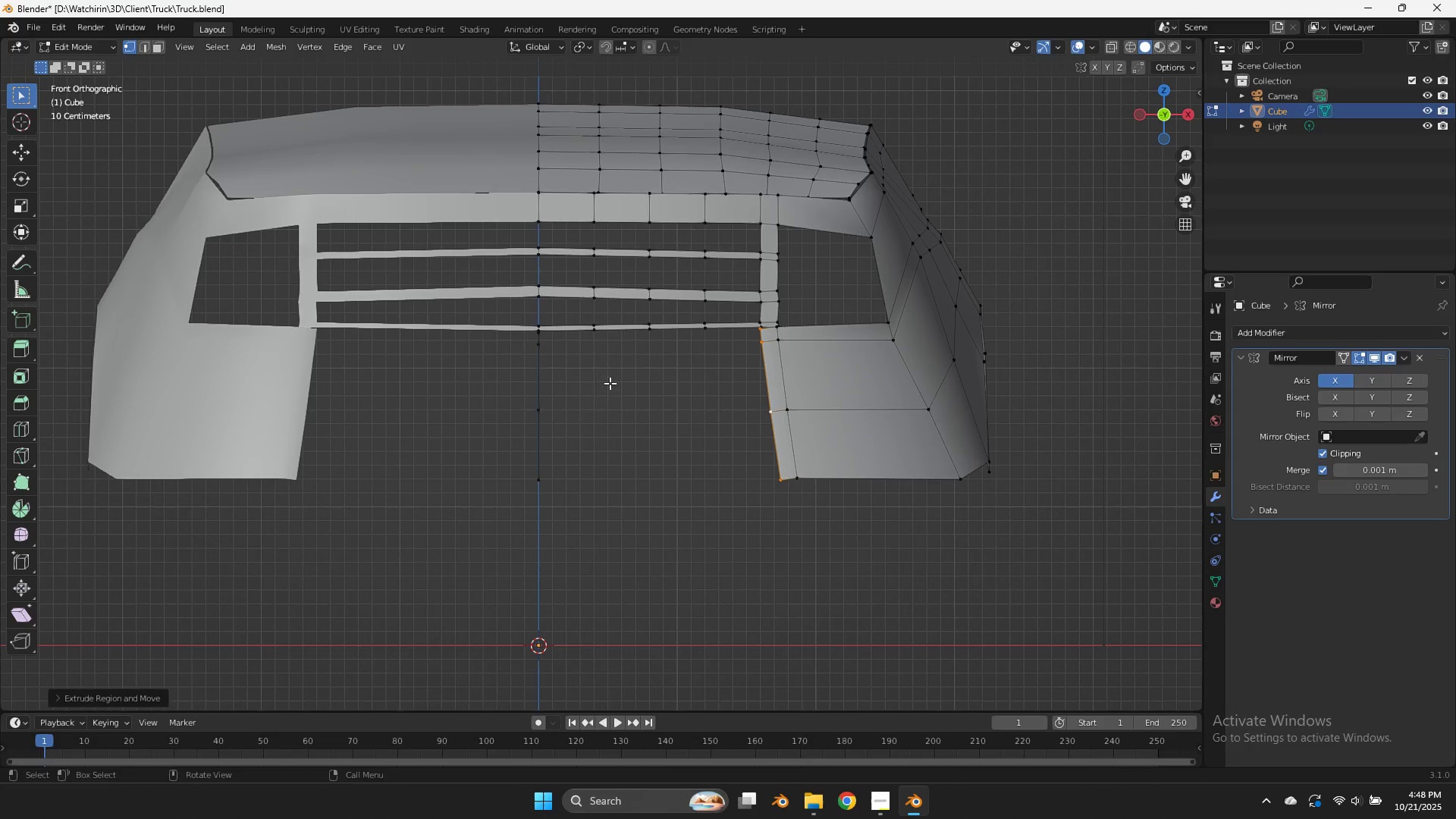 
hold_key(key=ShiftLeft, duration=0.57)
 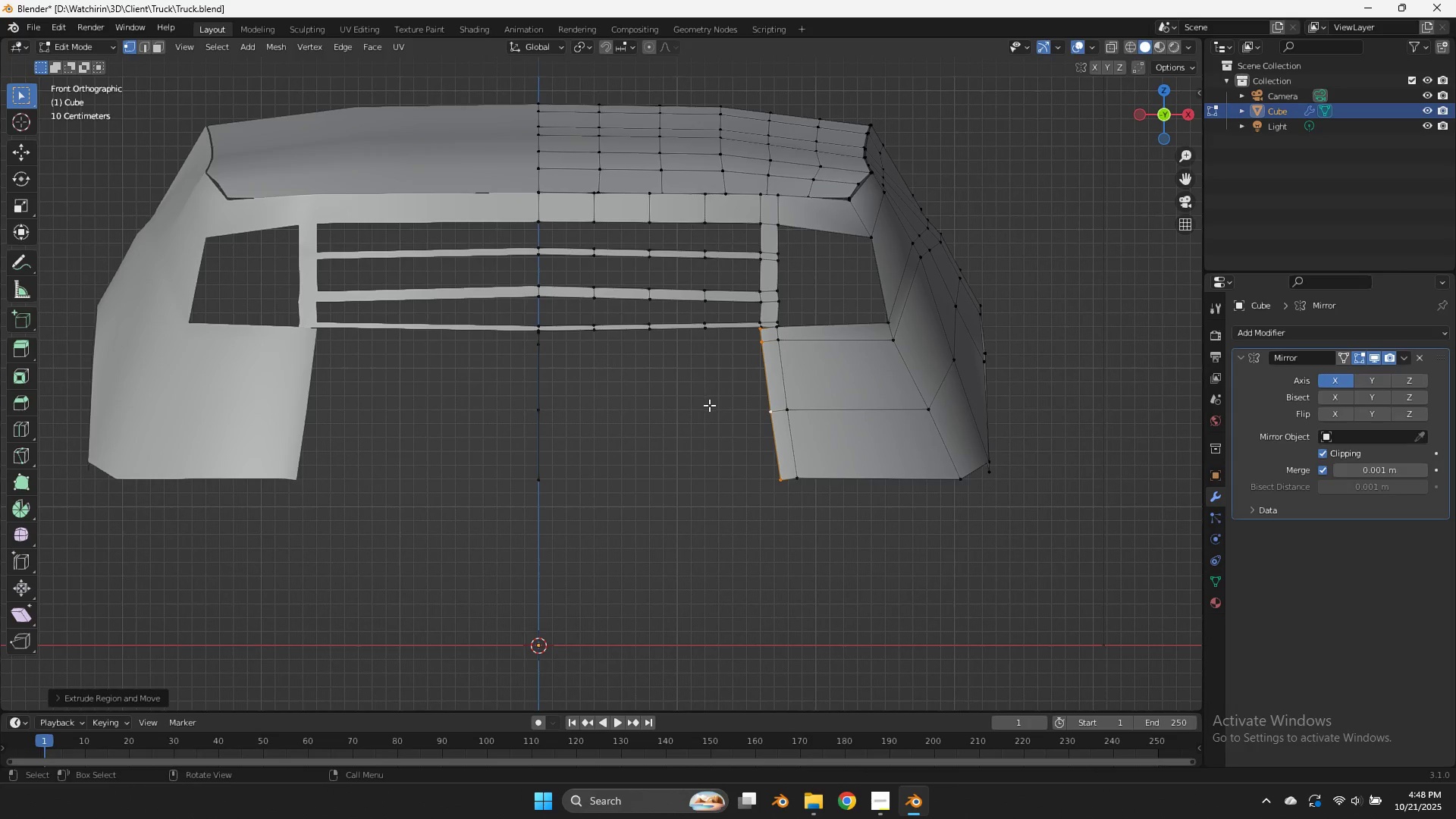 
key(E)
 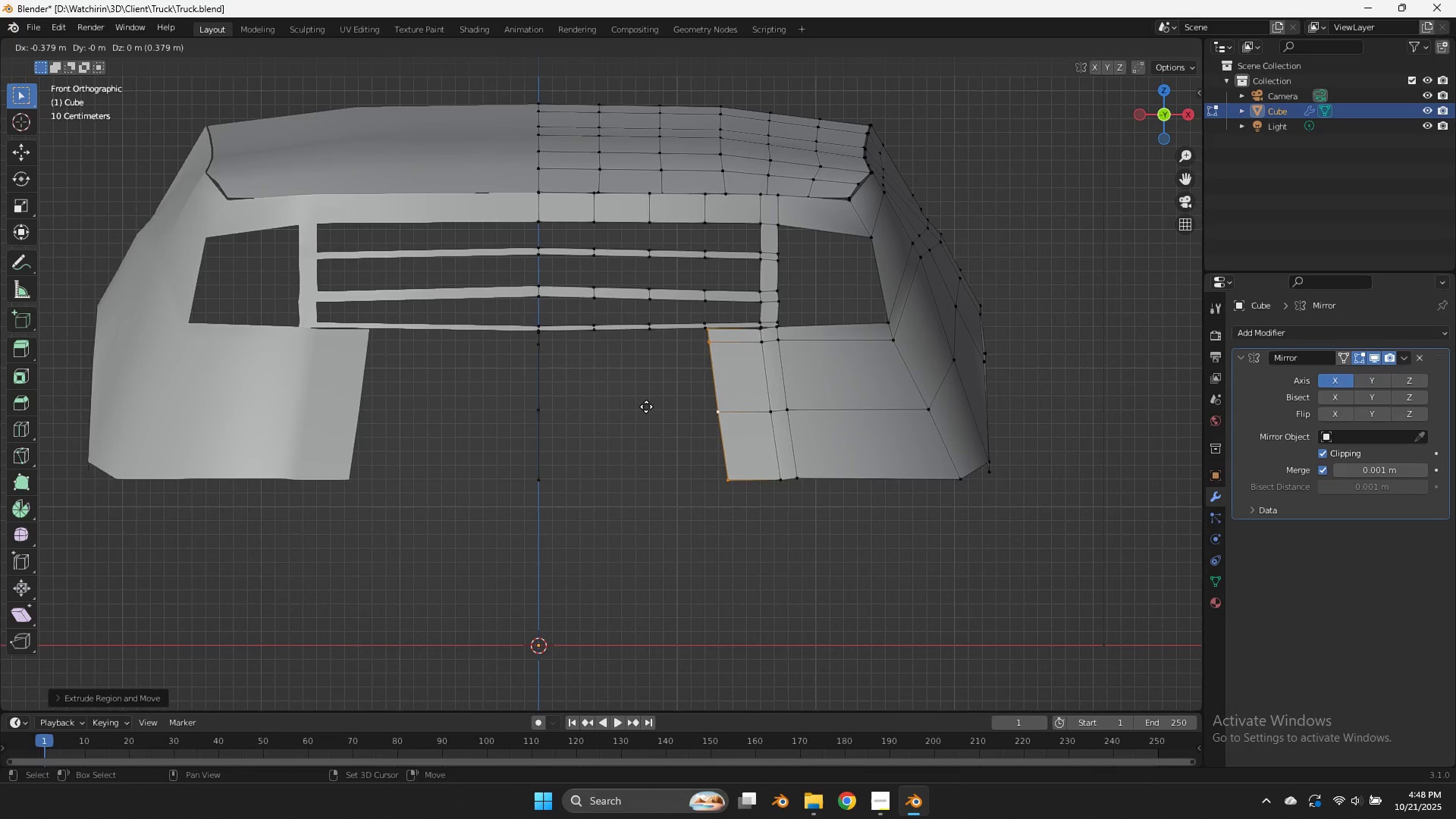 
hold_key(key=ShiftLeft, duration=0.89)
left_click([617, 409])
 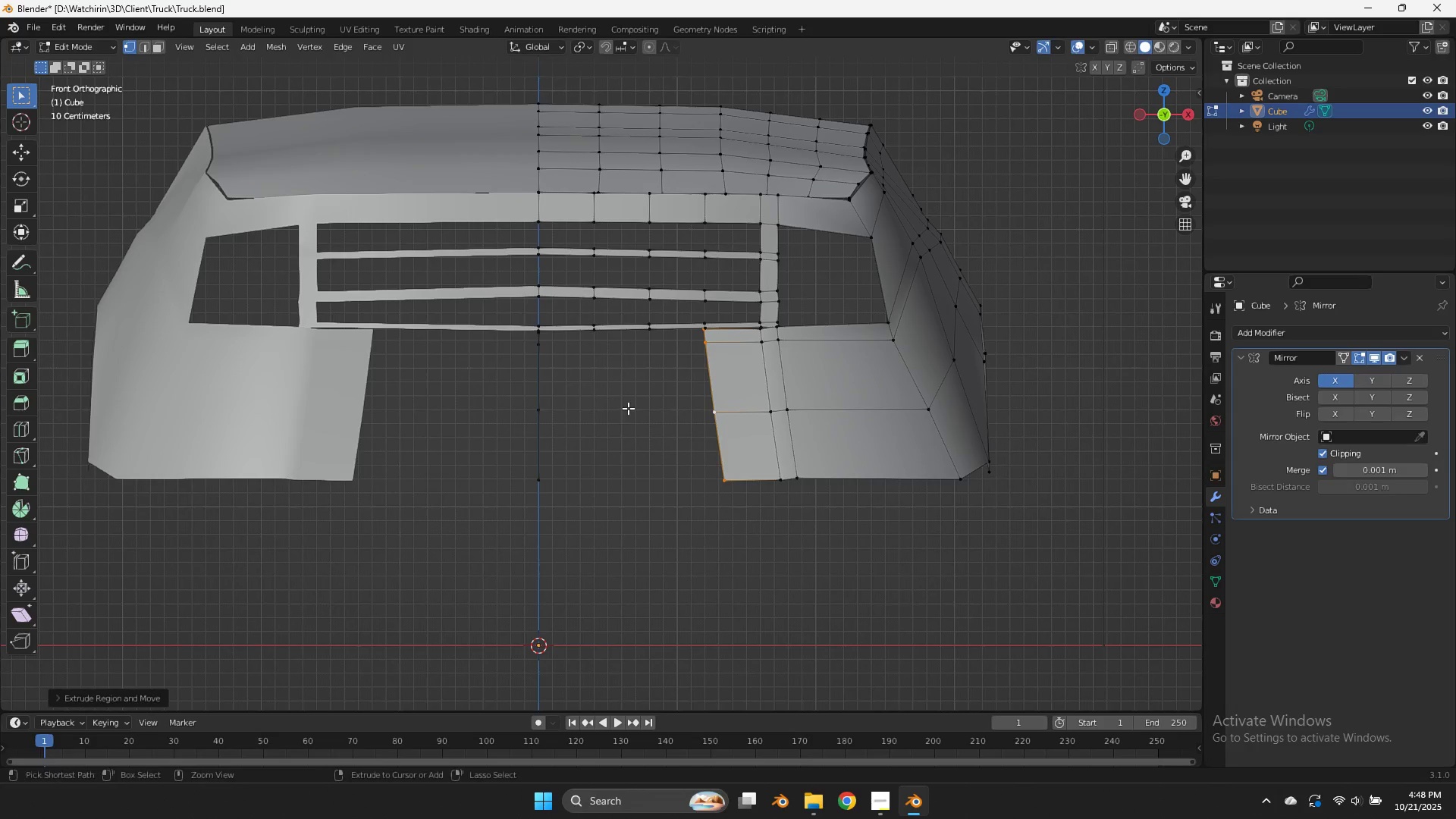 
key(Control+ControlLeft)
 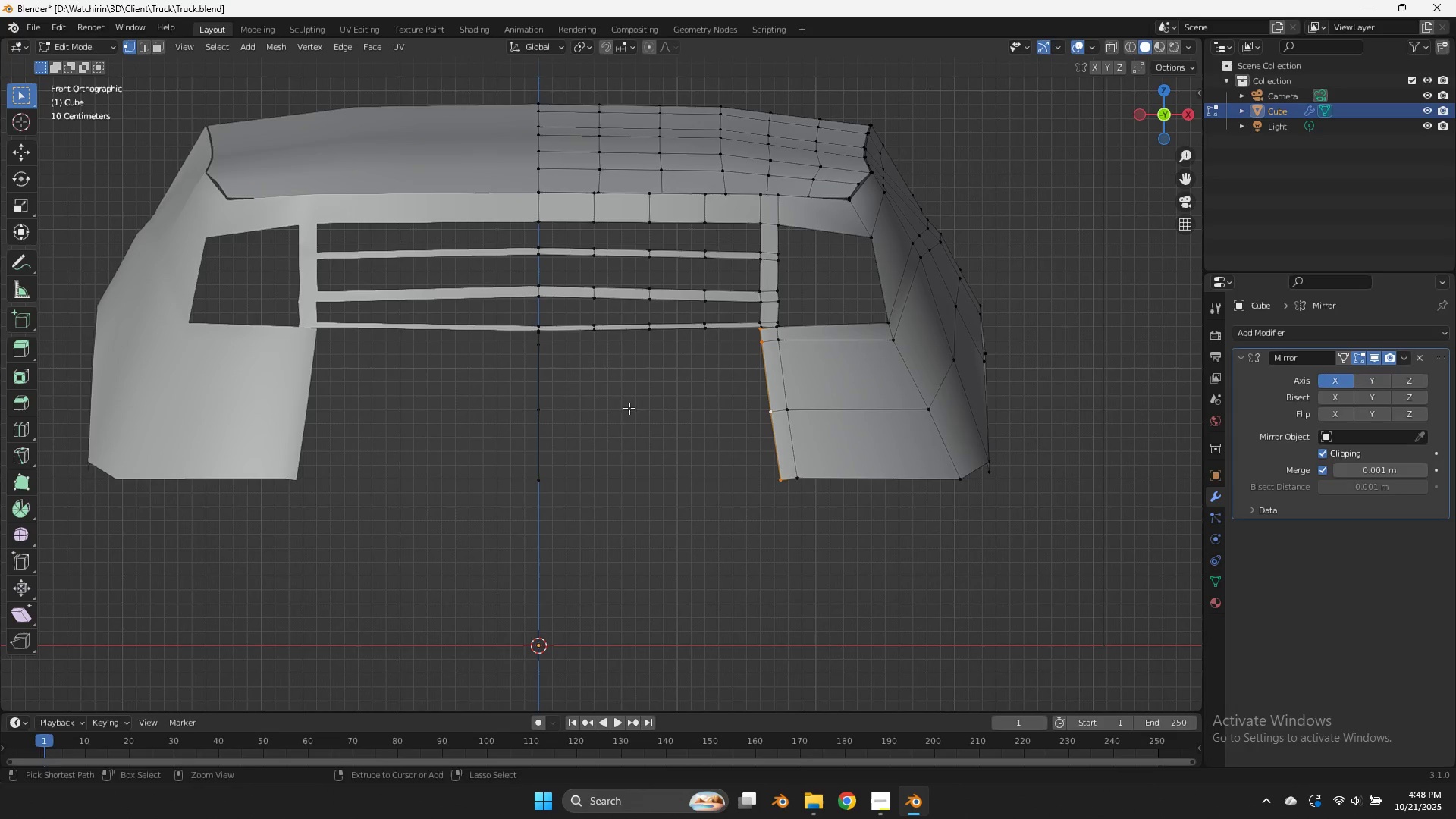 
key(Control+Z)
 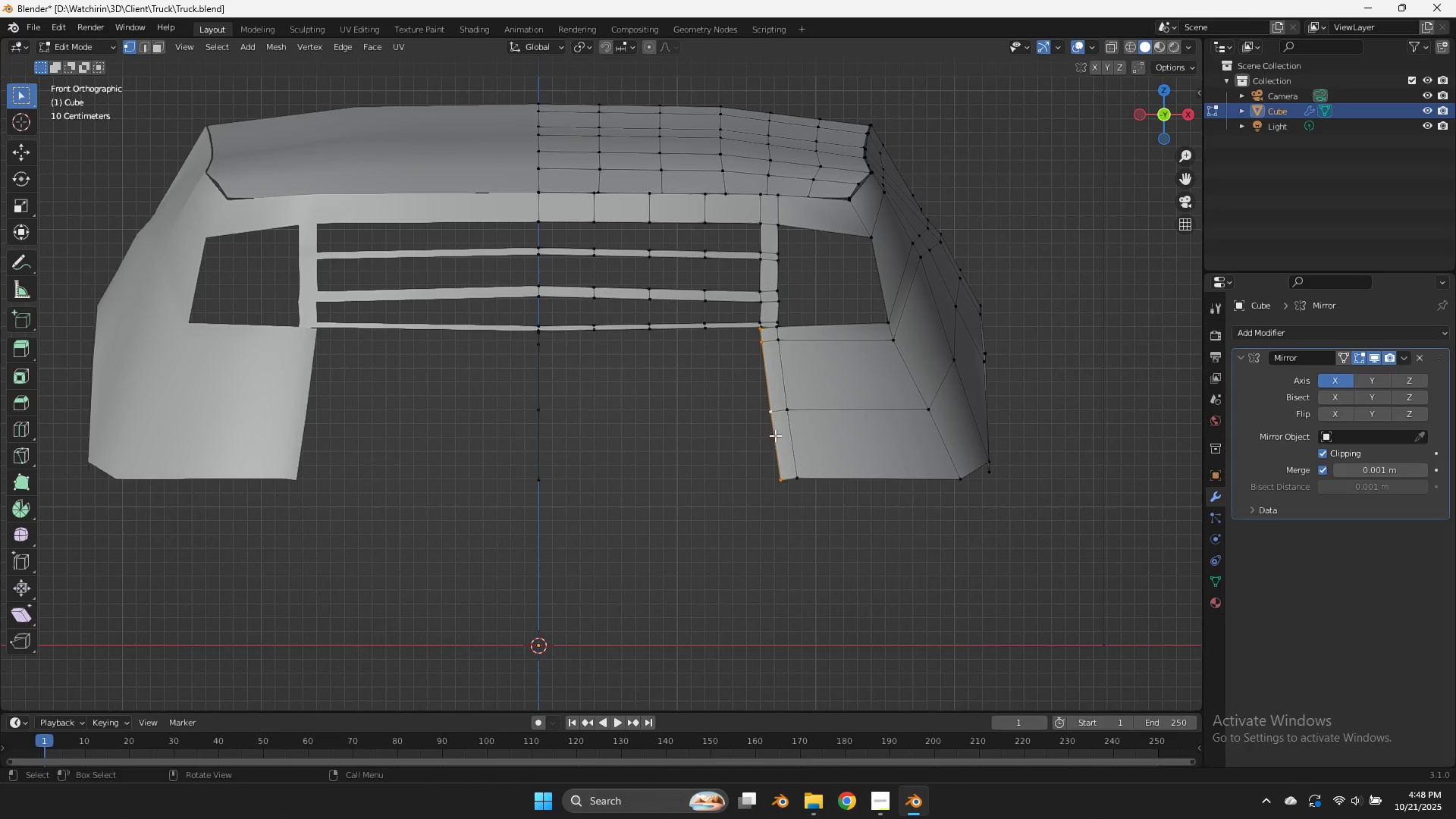 
left_click([774, 419])
 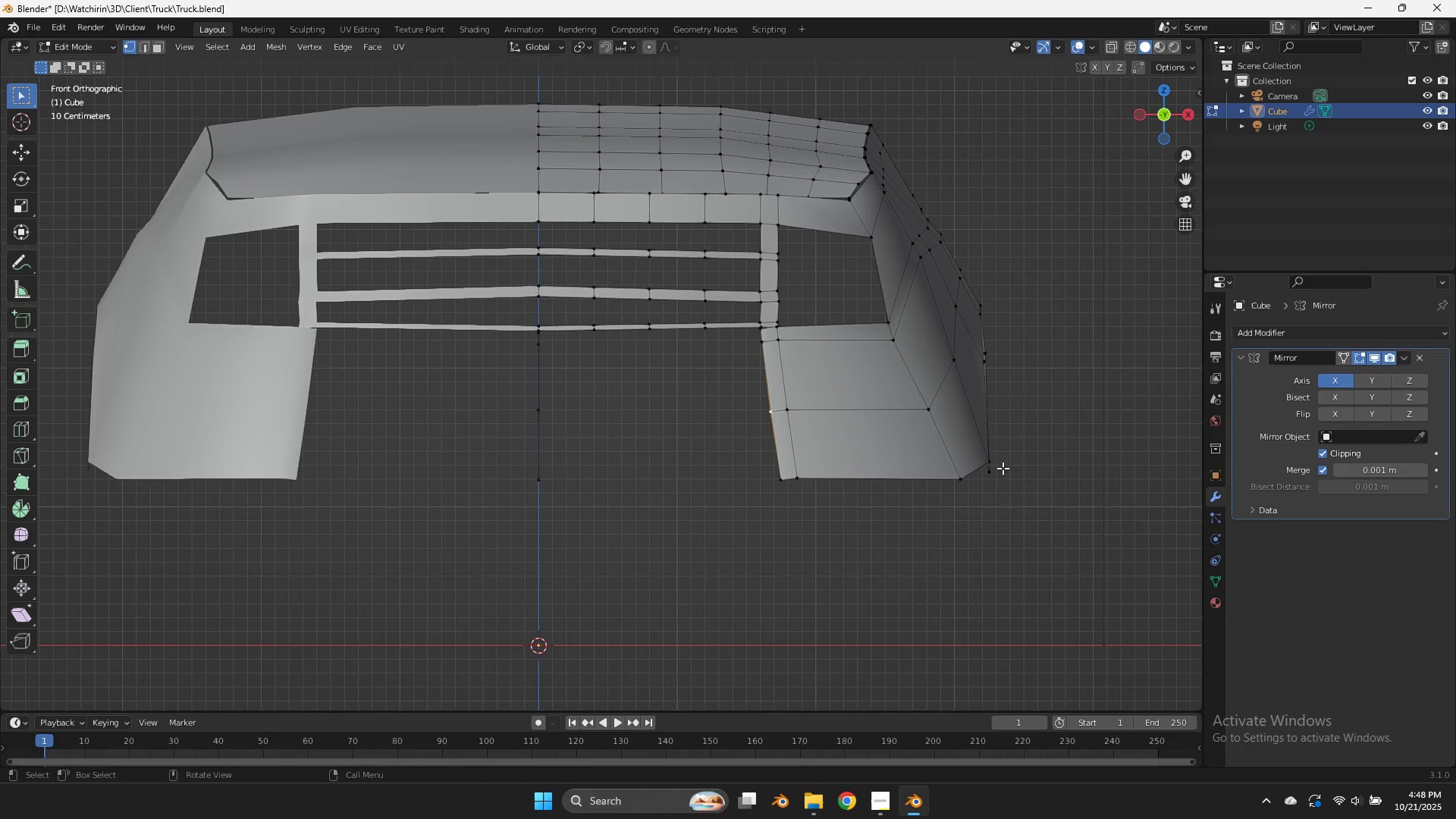 
type(zsz0)
 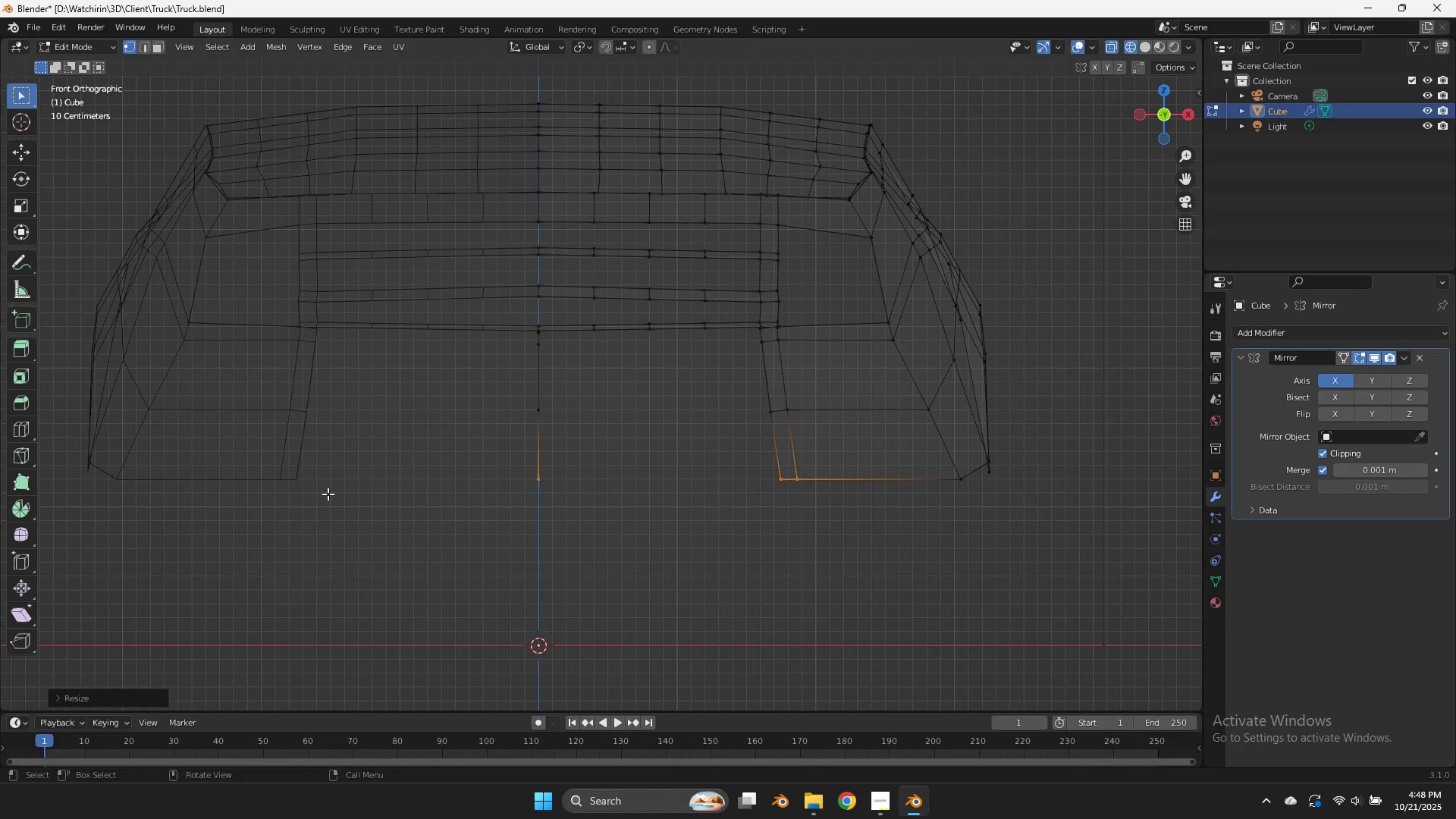 
left_click_drag(start_coordinate=[942, 469], to_coordinate=[668, 500])
 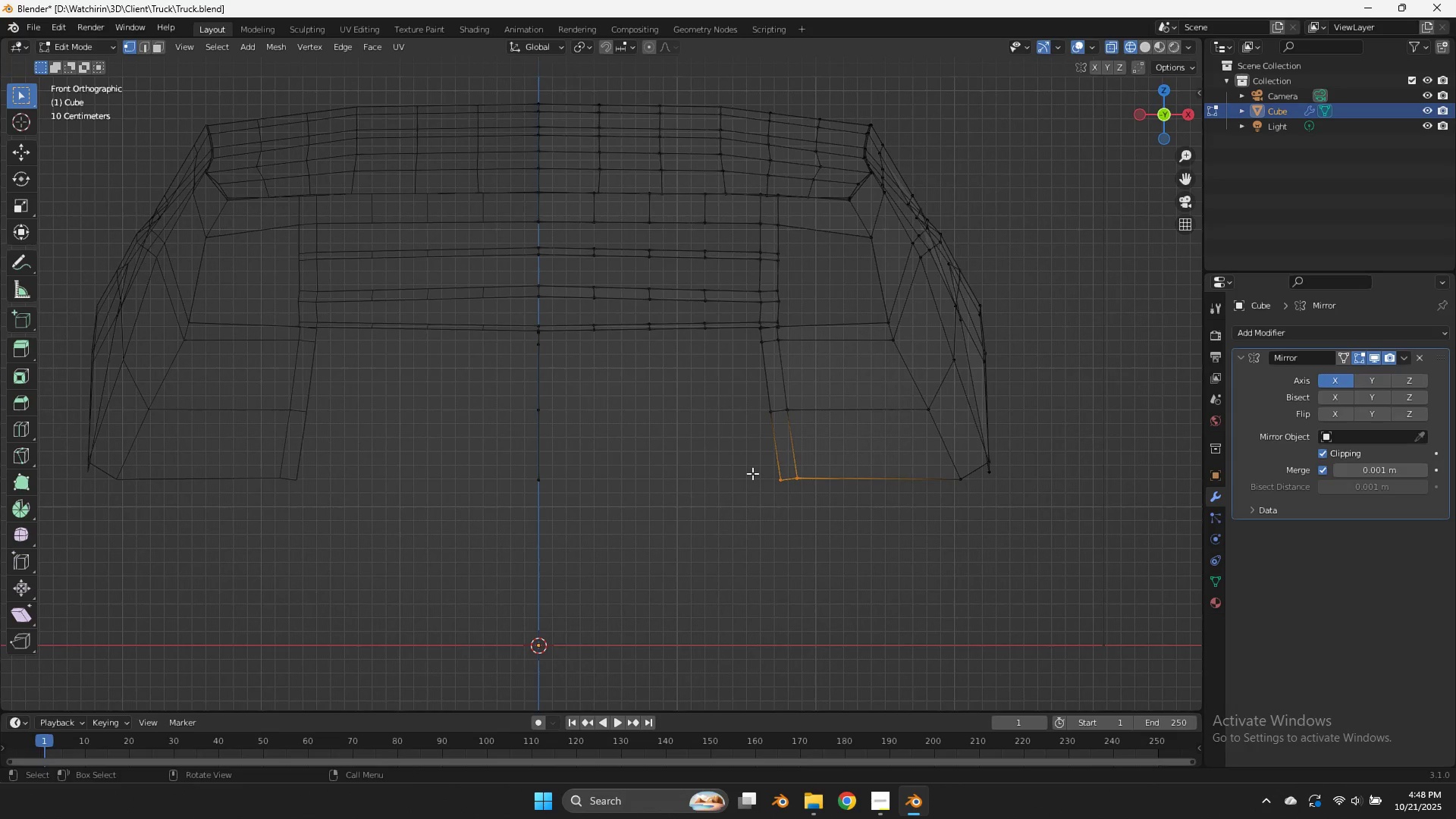 
left_click_drag(start_coordinate=[881, 473], to_coordinate=[323, 507])
 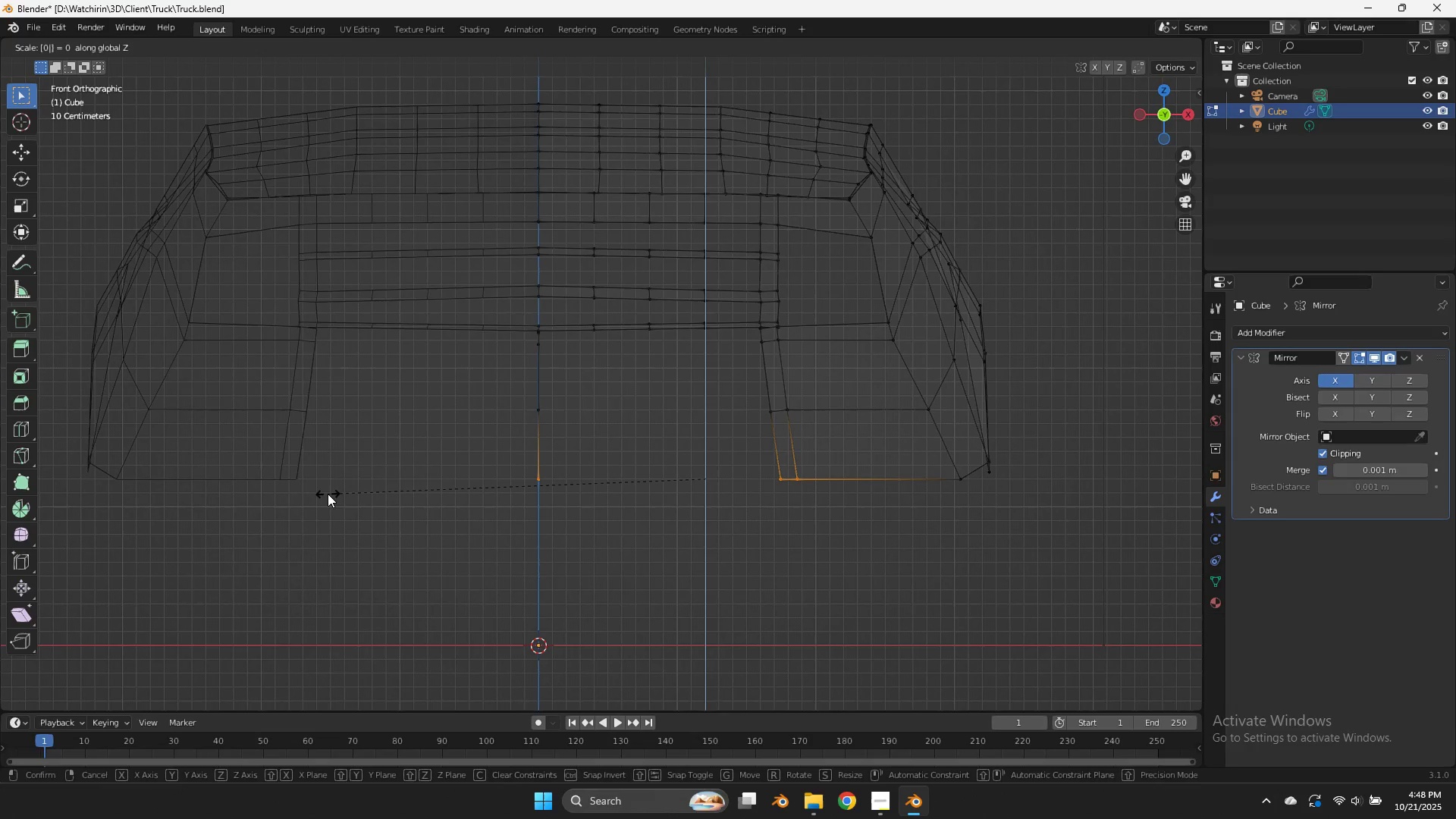 
key(Enter)
 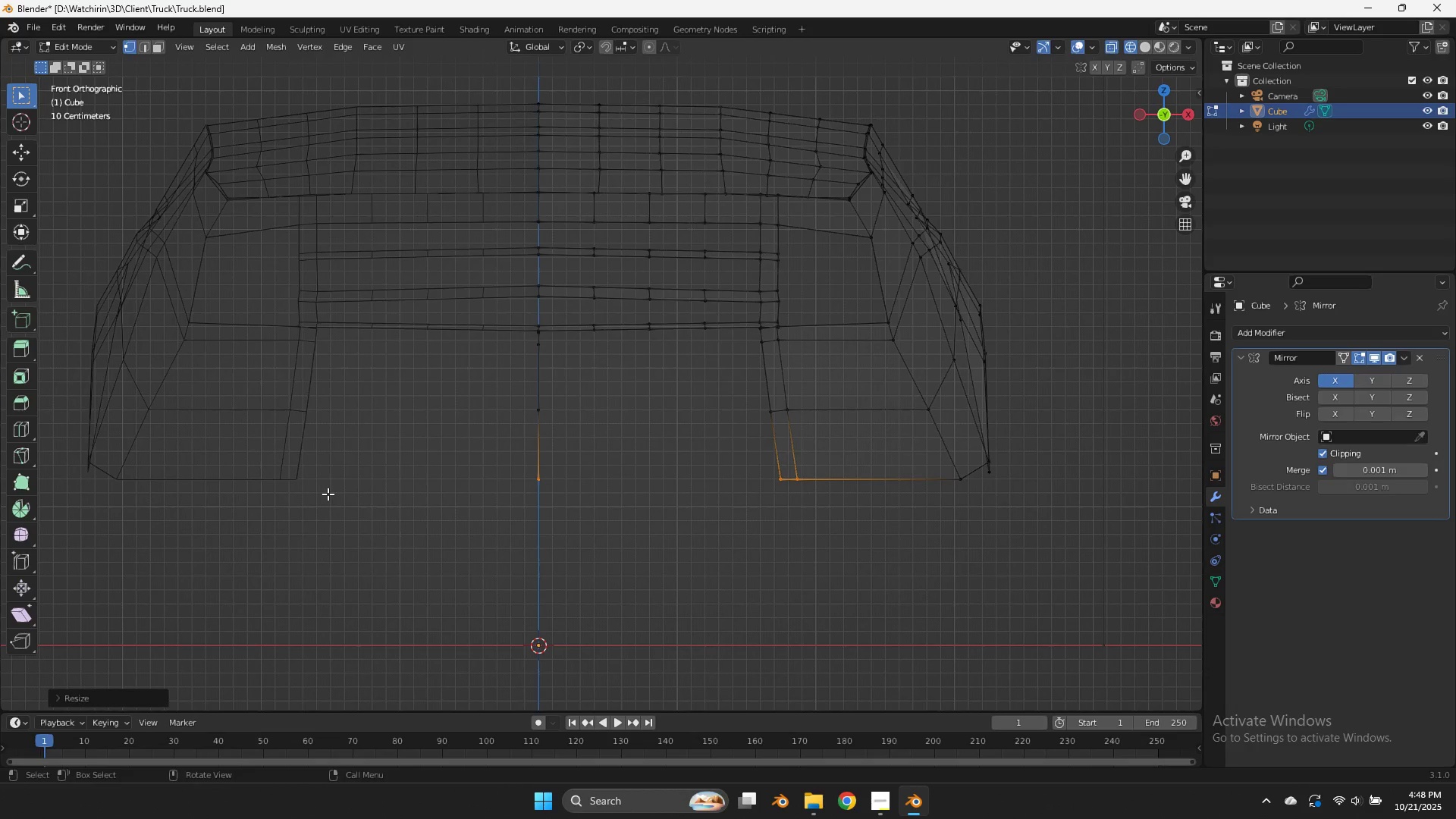 
key(Z)
 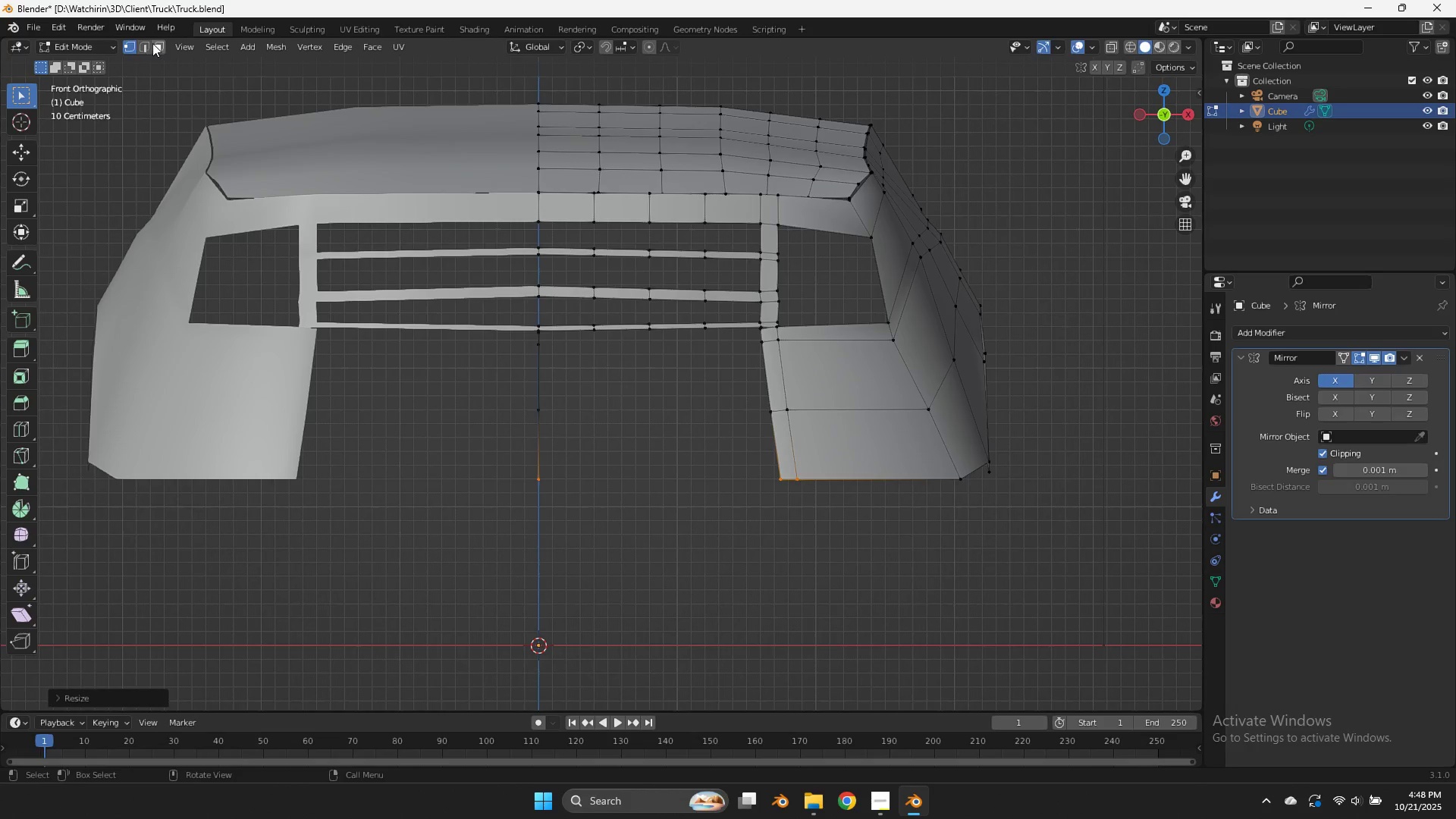 
double_click([148, 43])
 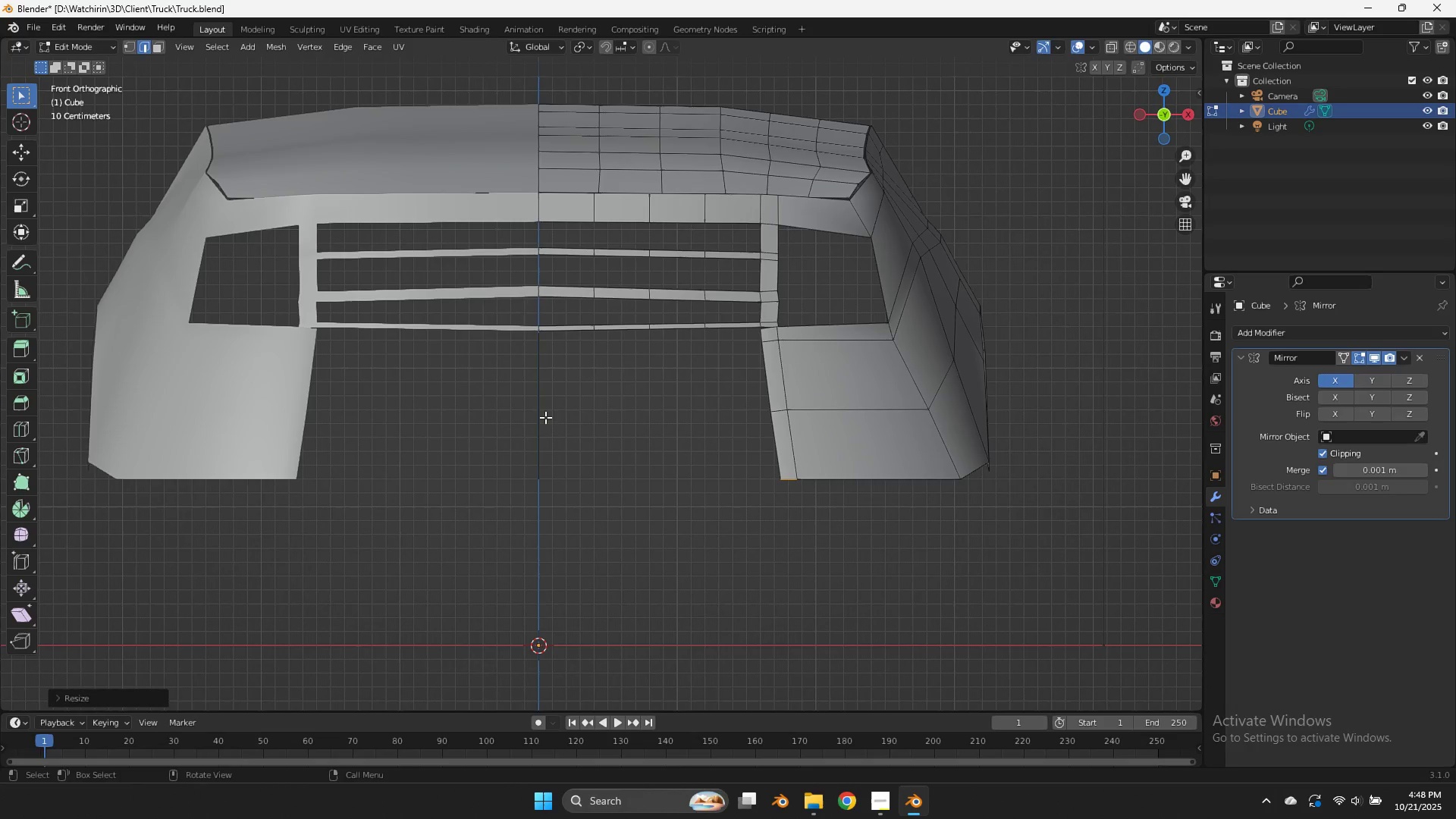 
left_click([542, 419])
 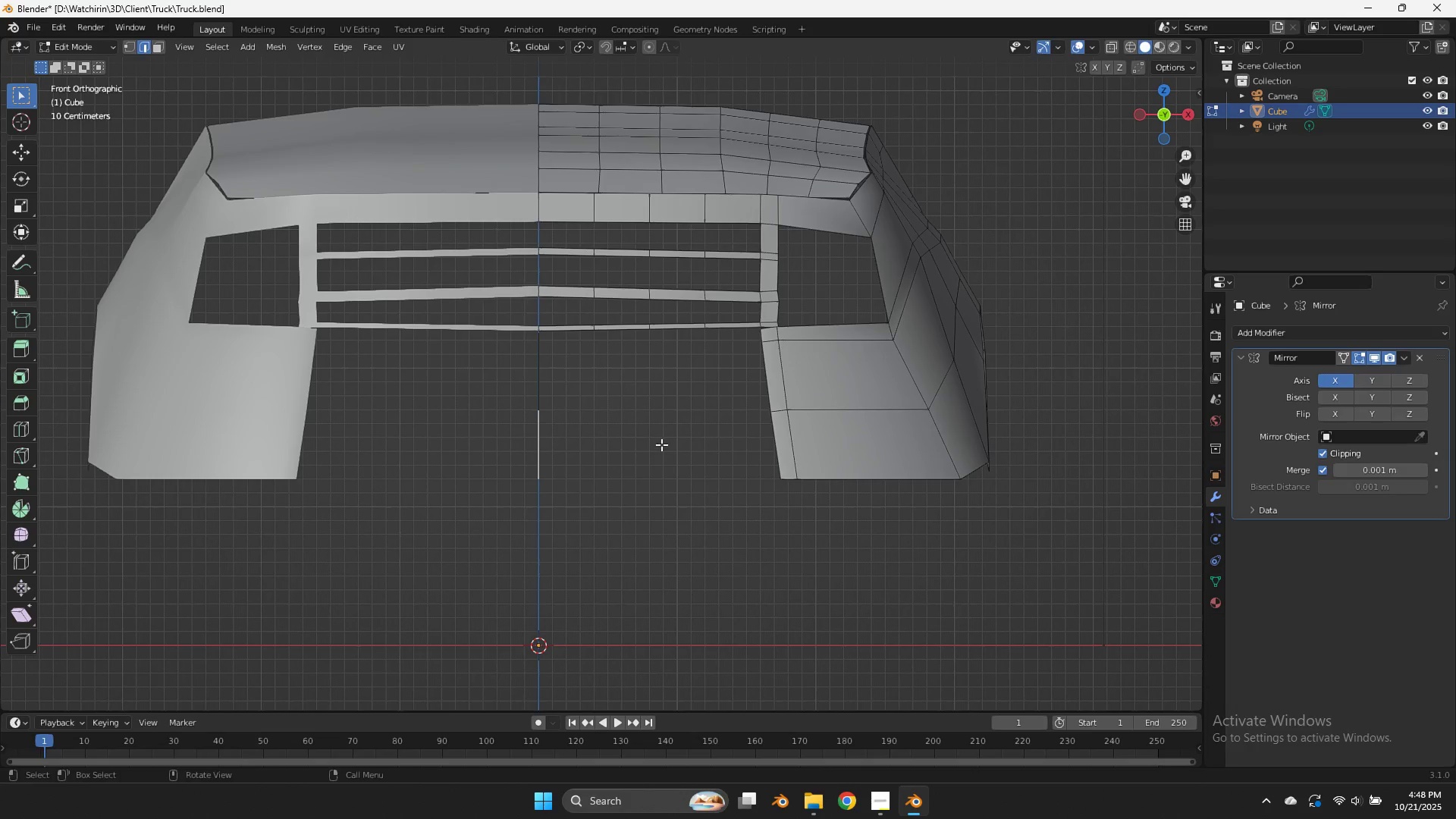 
hold_key(key=ShiftLeft, duration=2.19)
left_click([783, 443])
 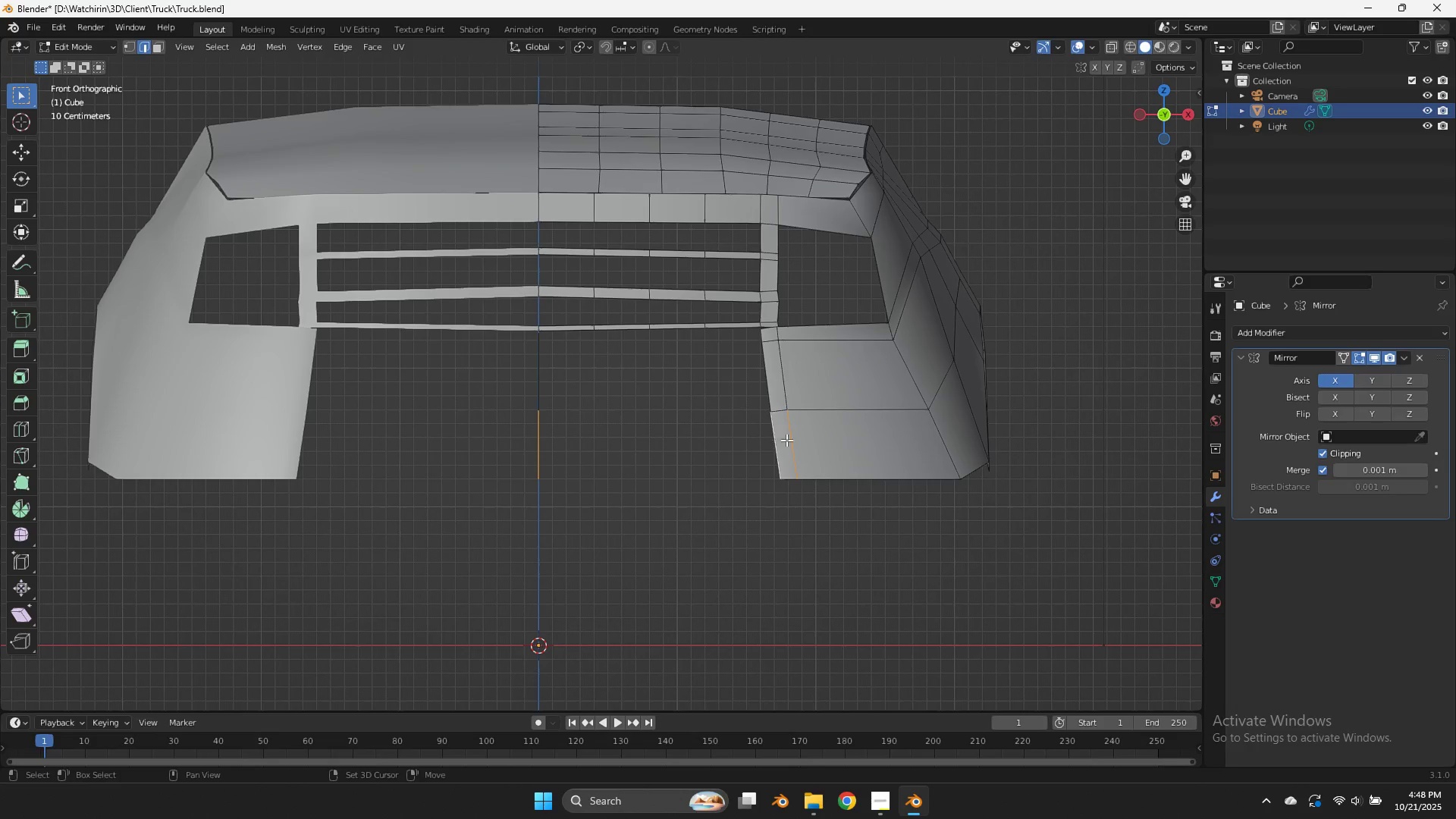 
double_click([794, 441])
 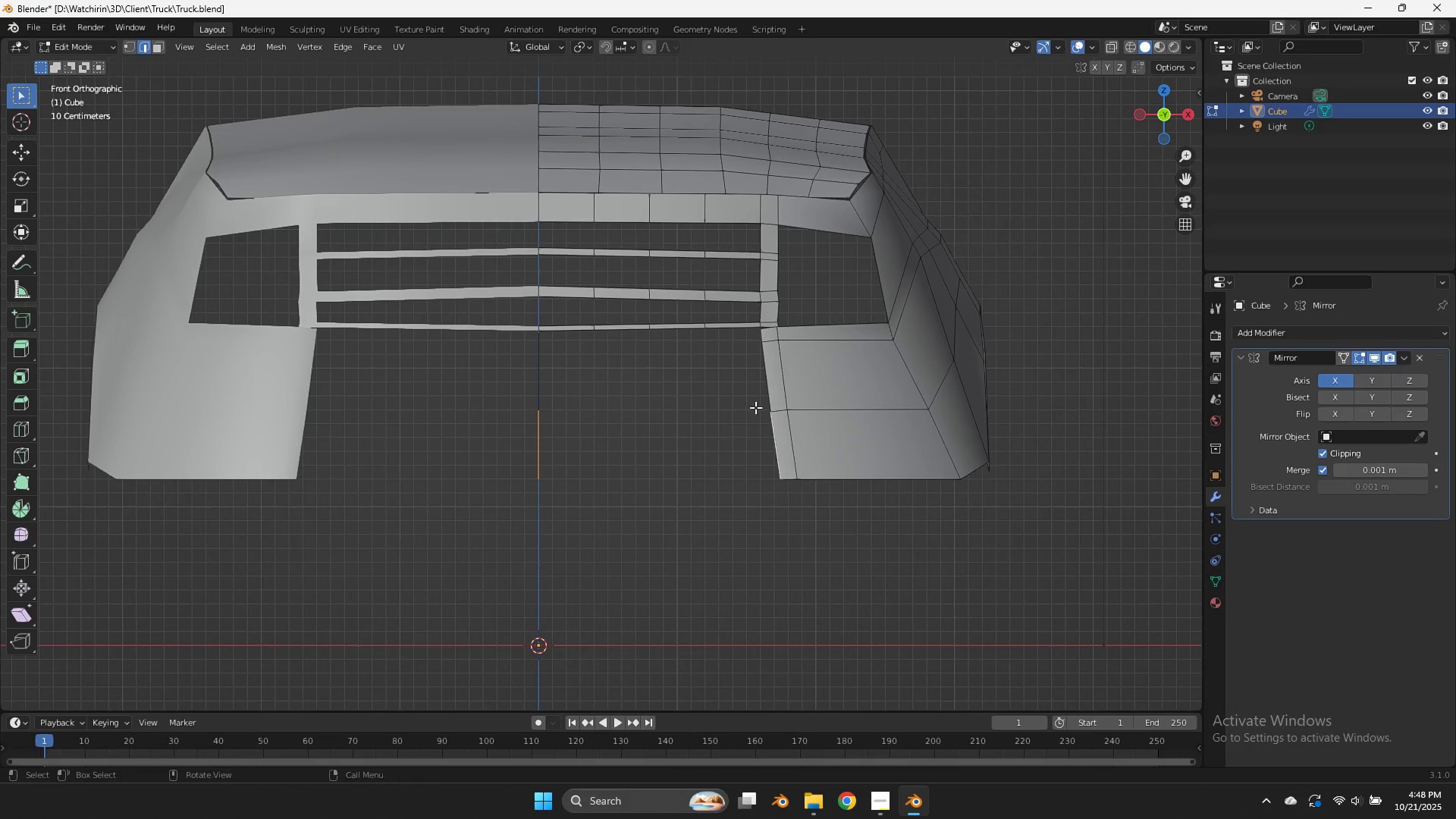 
key(F)
 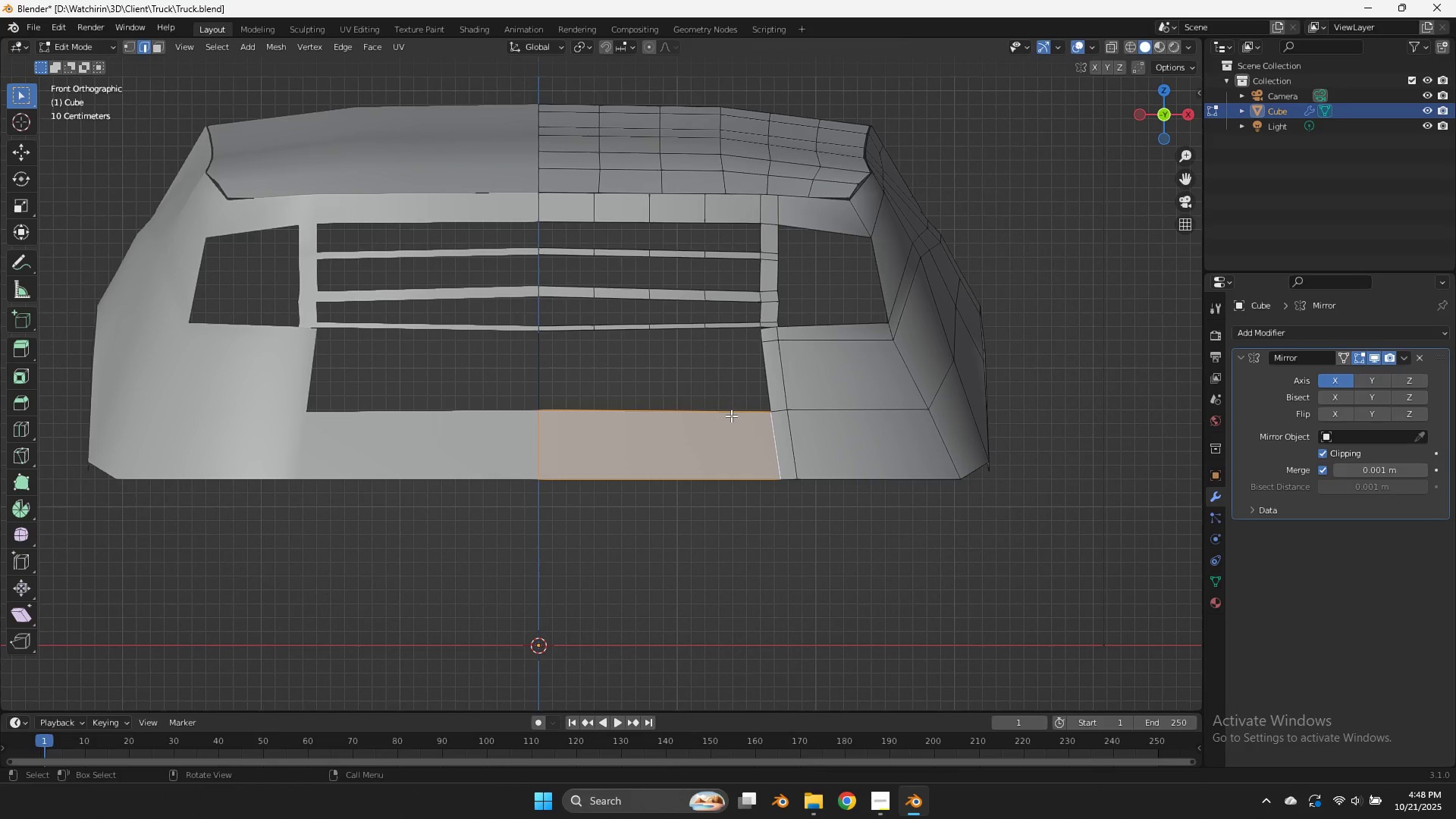 
left_click([731, 416])
 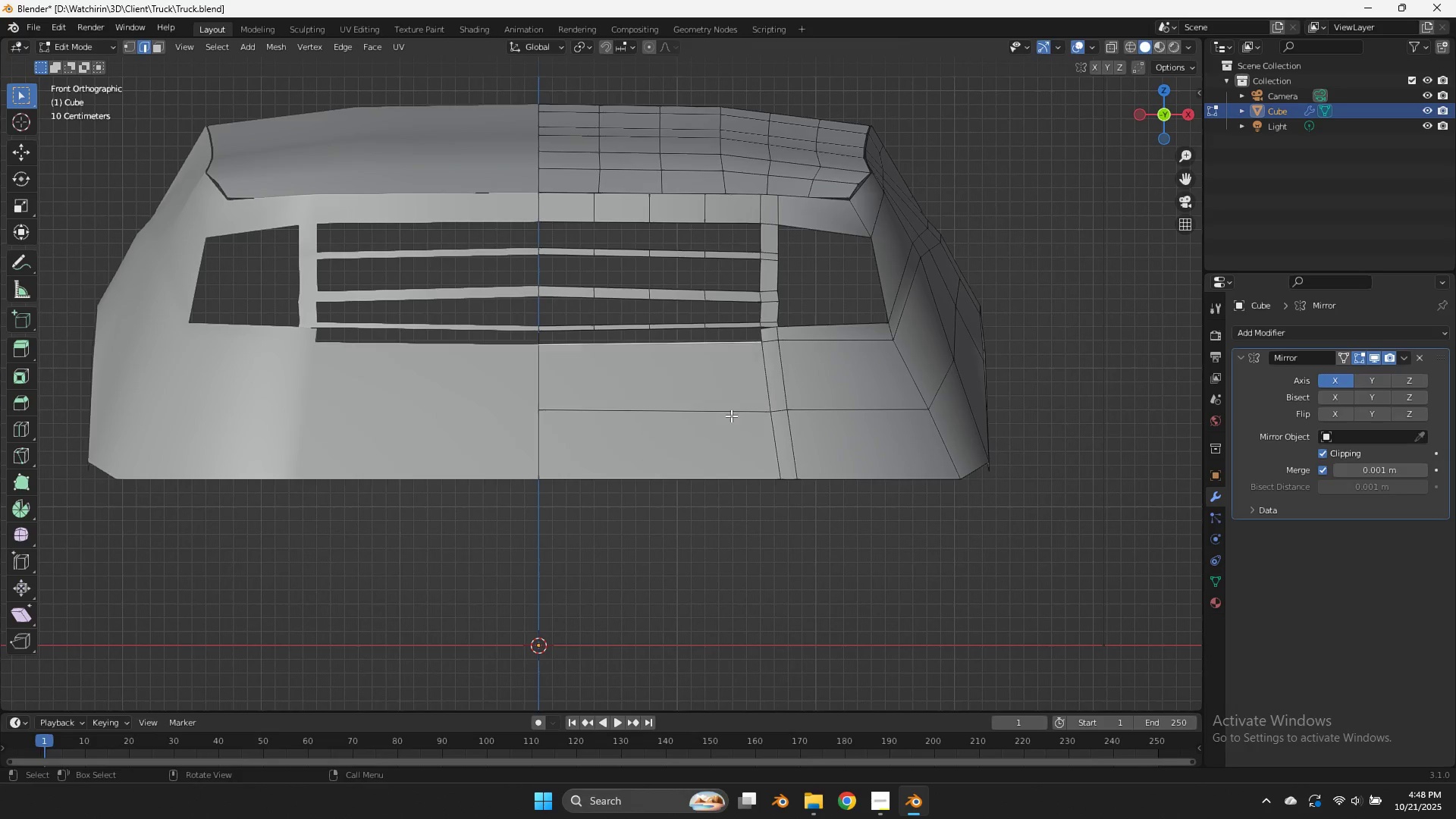 
type(ff)
 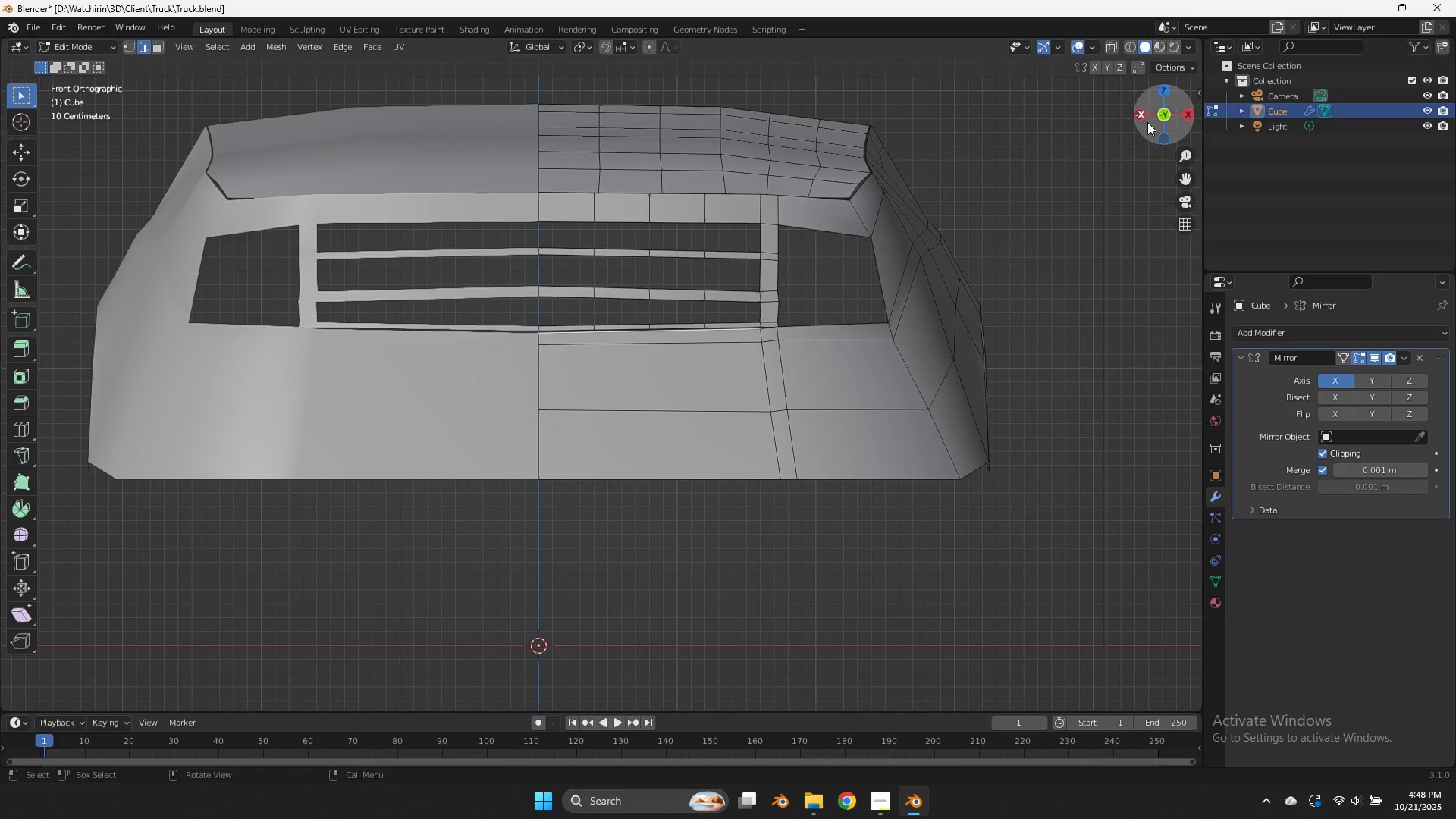 
left_click_drag(start_coordinate=[1156, 122], to_coordinate=[1188, 155])
 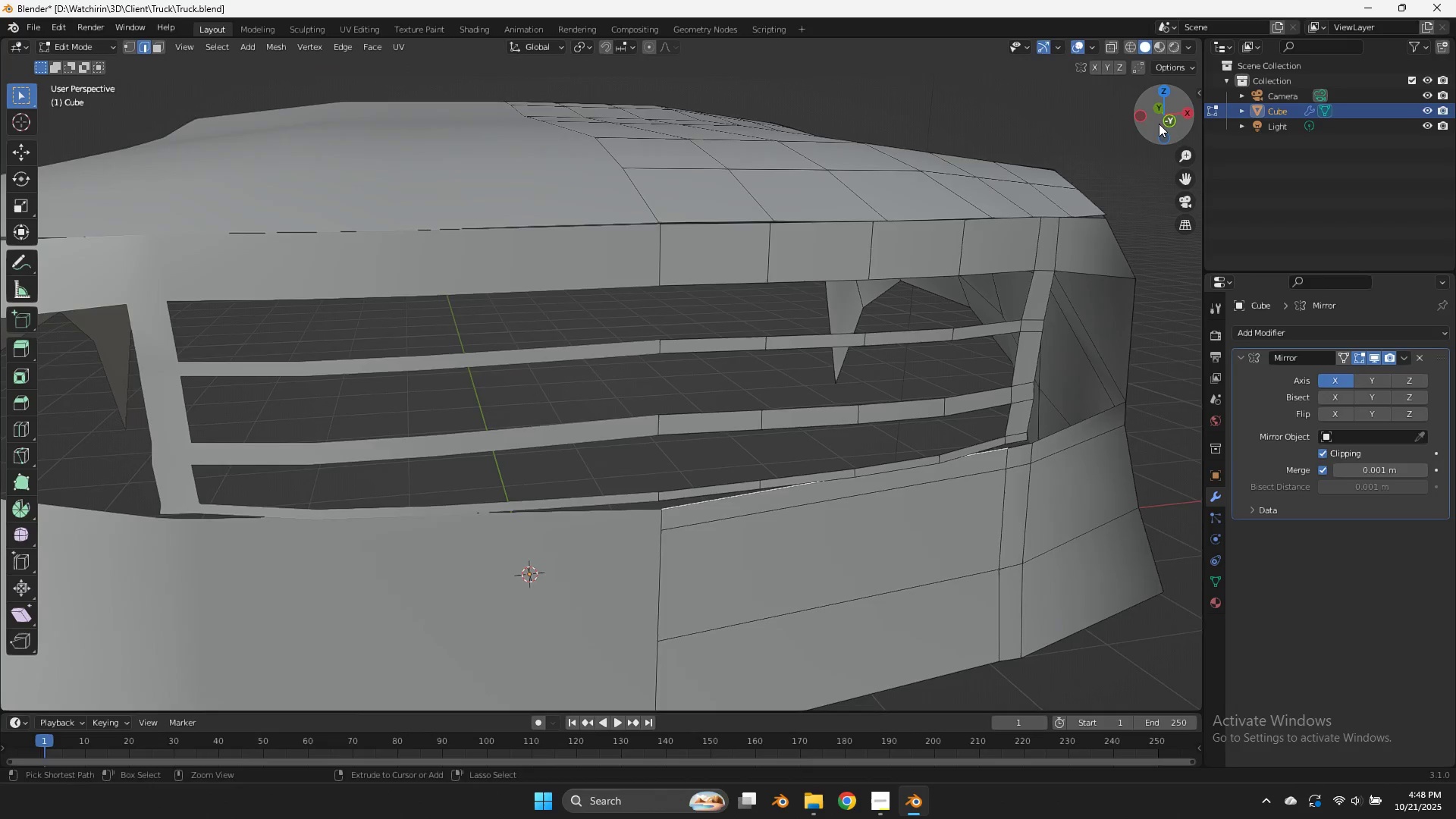 
key(Control+Z)
 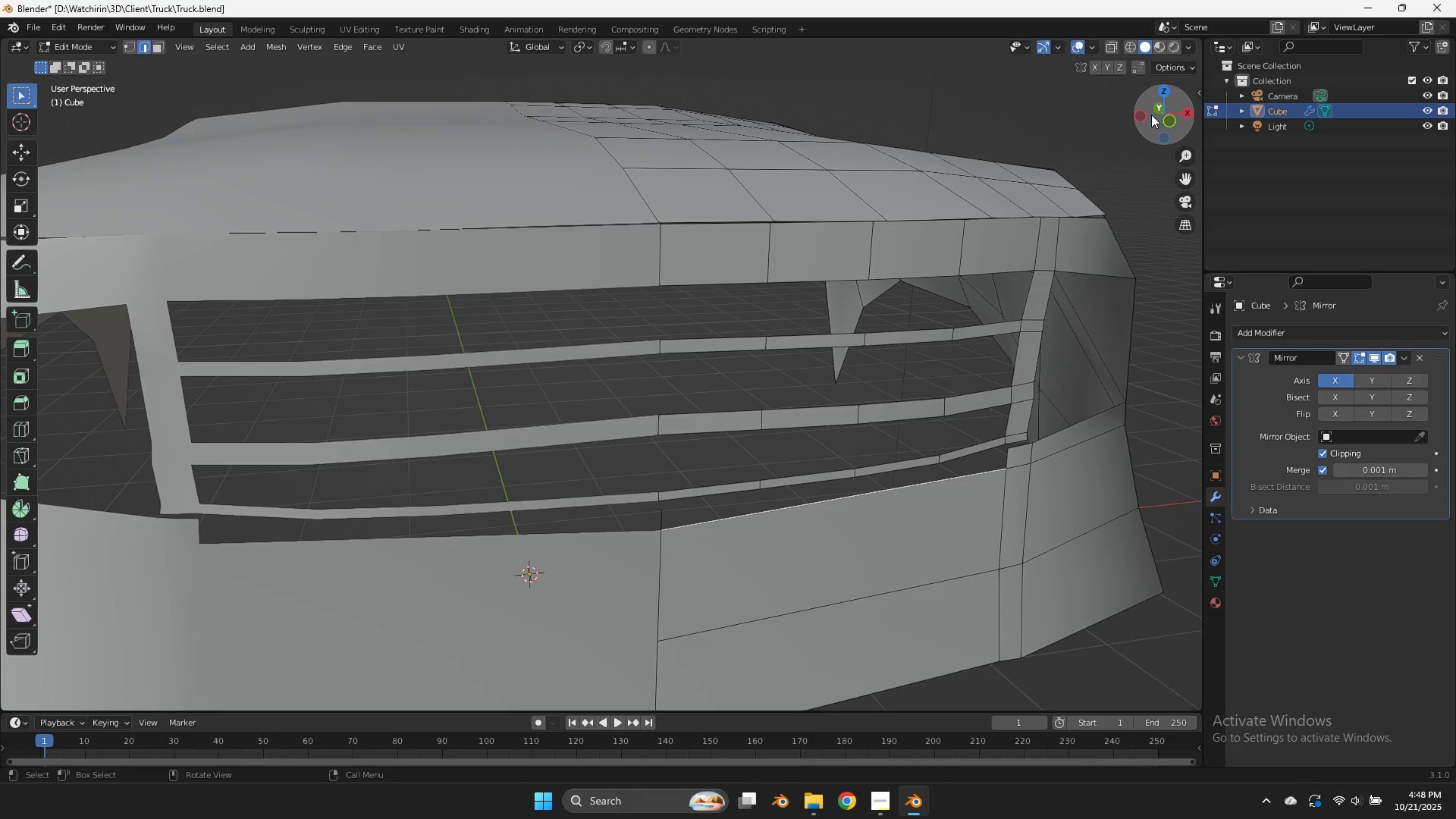 
left_click_drag(start_coordinate=[1151, 115], to_coordinate=[1141, 101])
 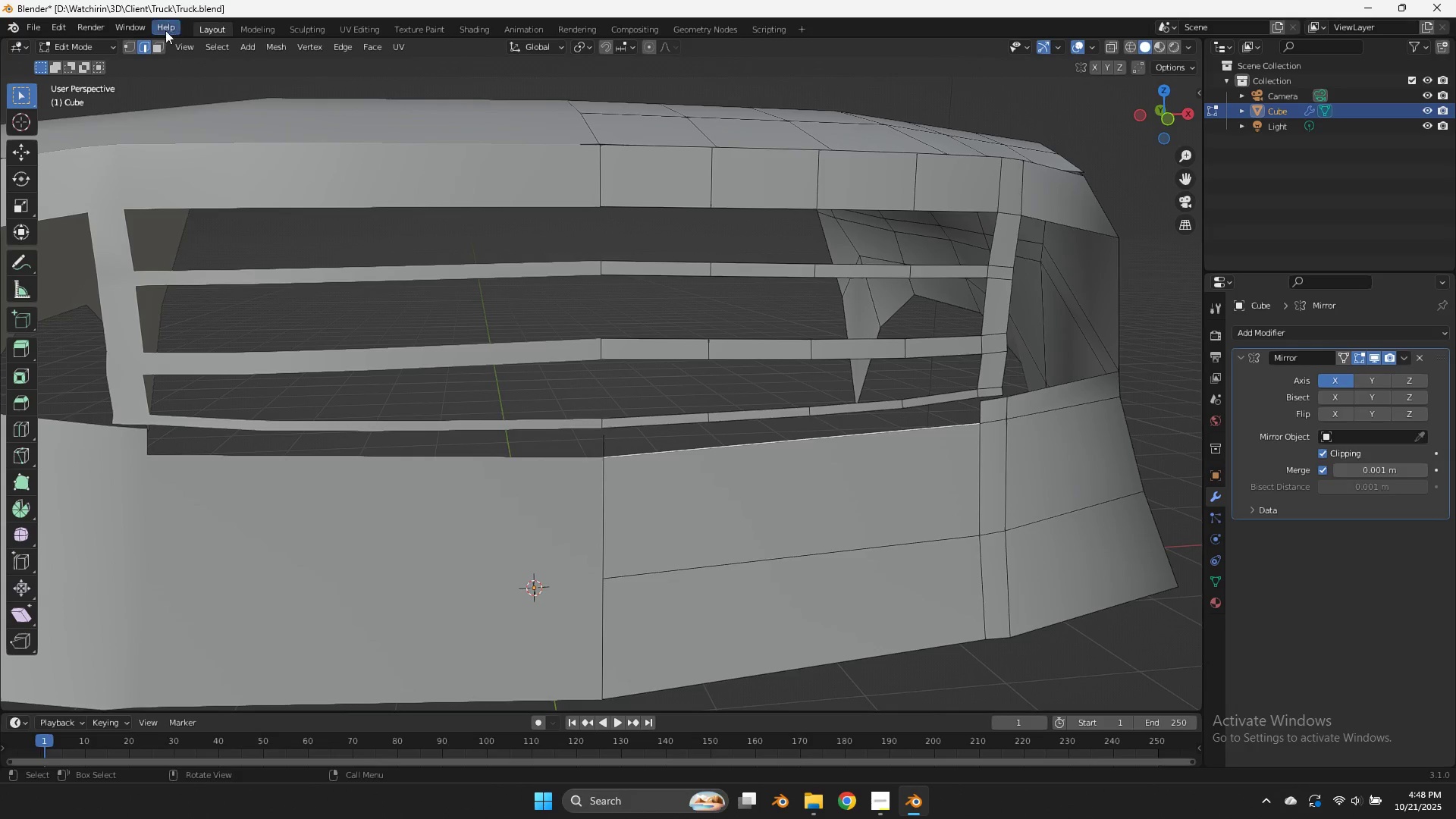 
left_click([127, 42])
 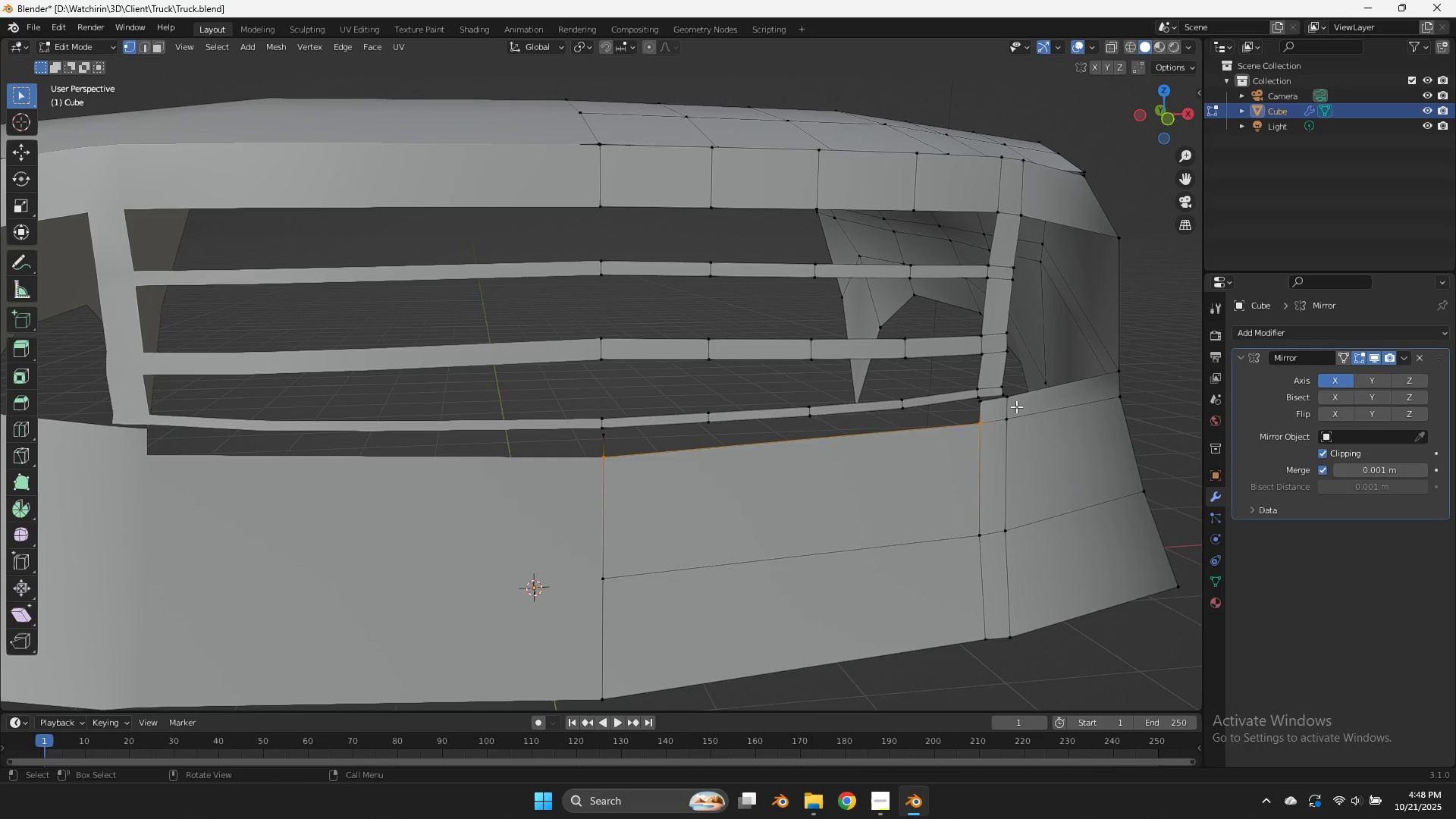 
left_click([1012, 401])
 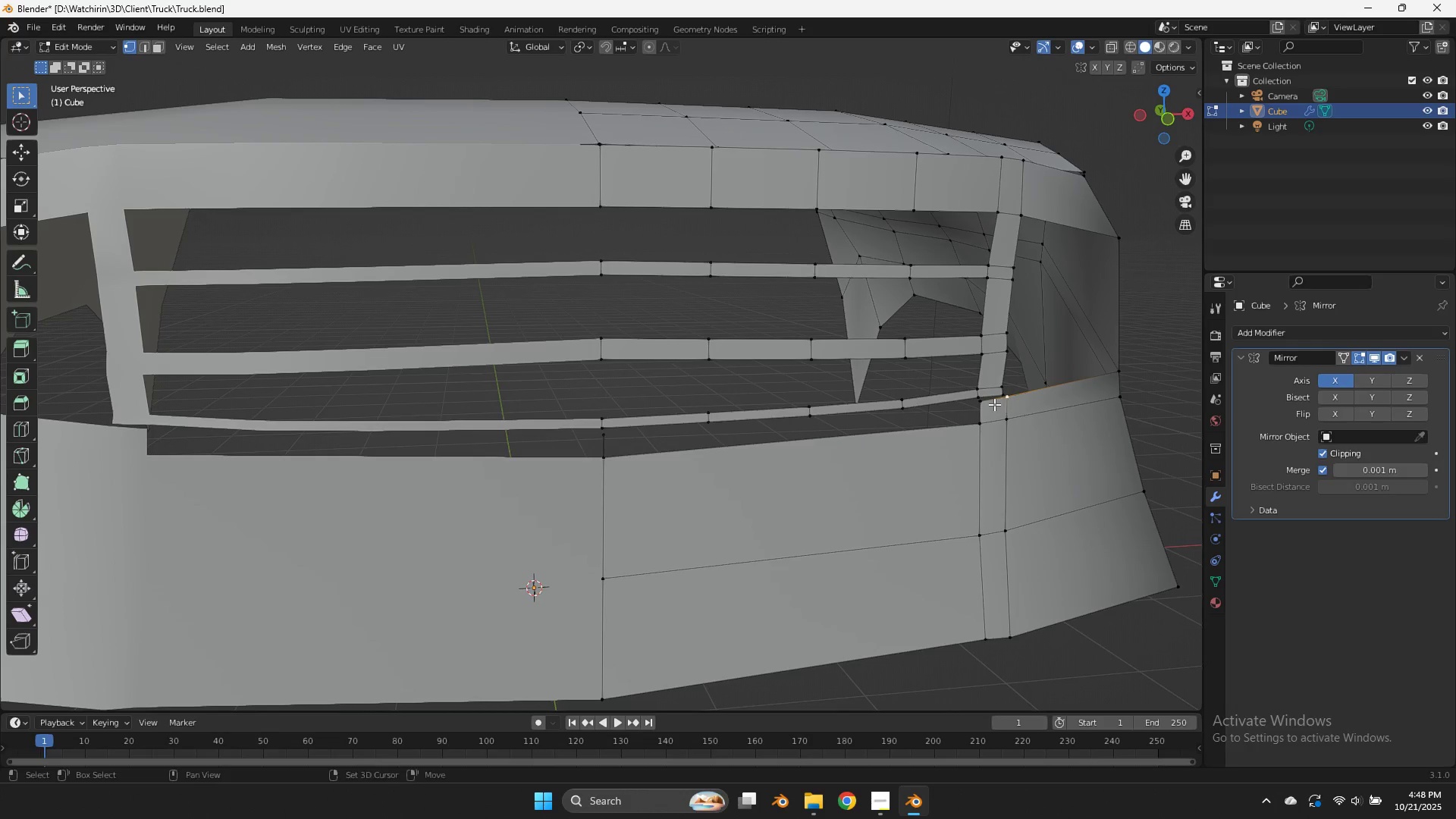 
hold_key(key=ShiftLeft, duration=0.99)
double_click([987, 404])
 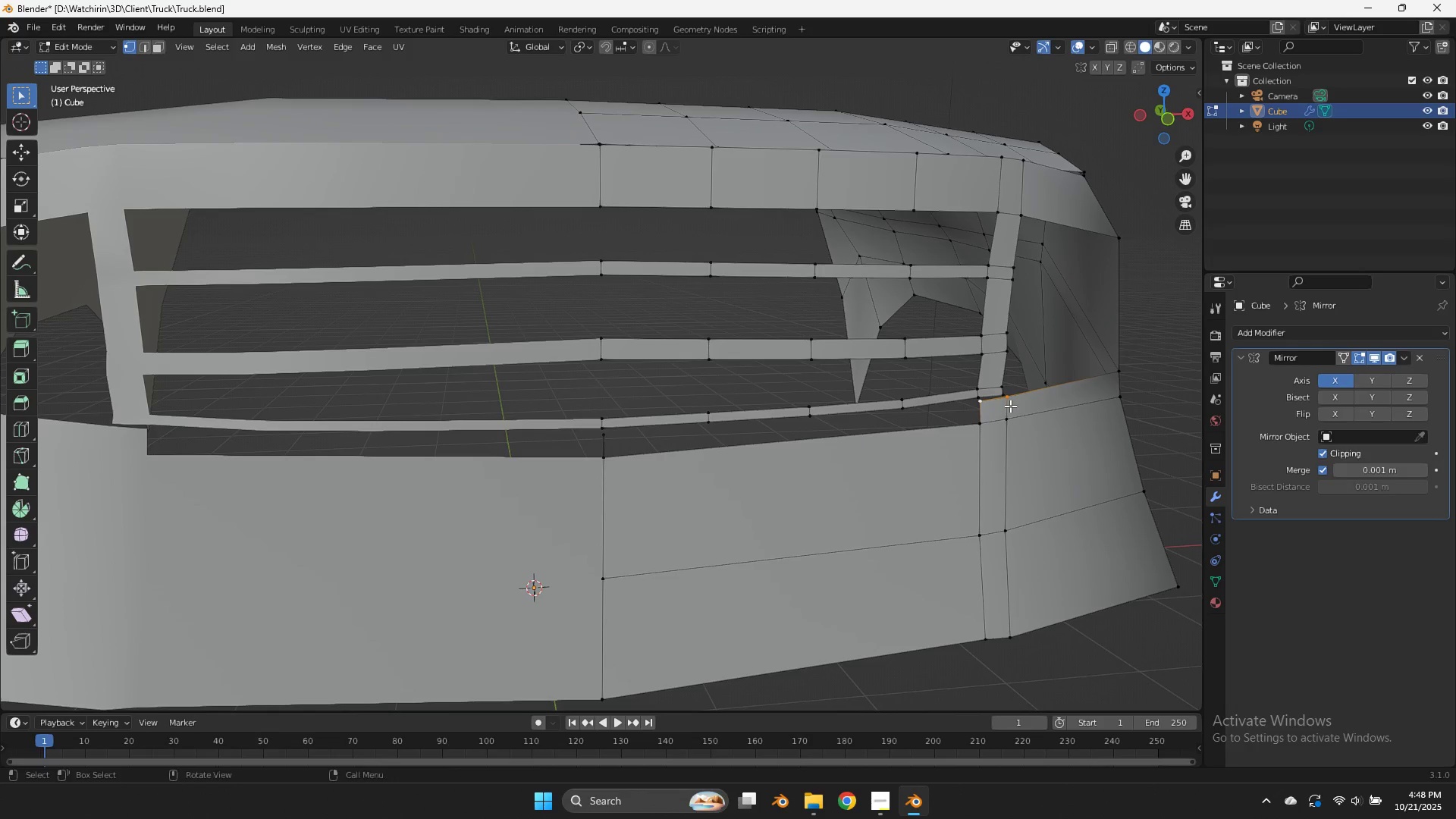 
key(X)
 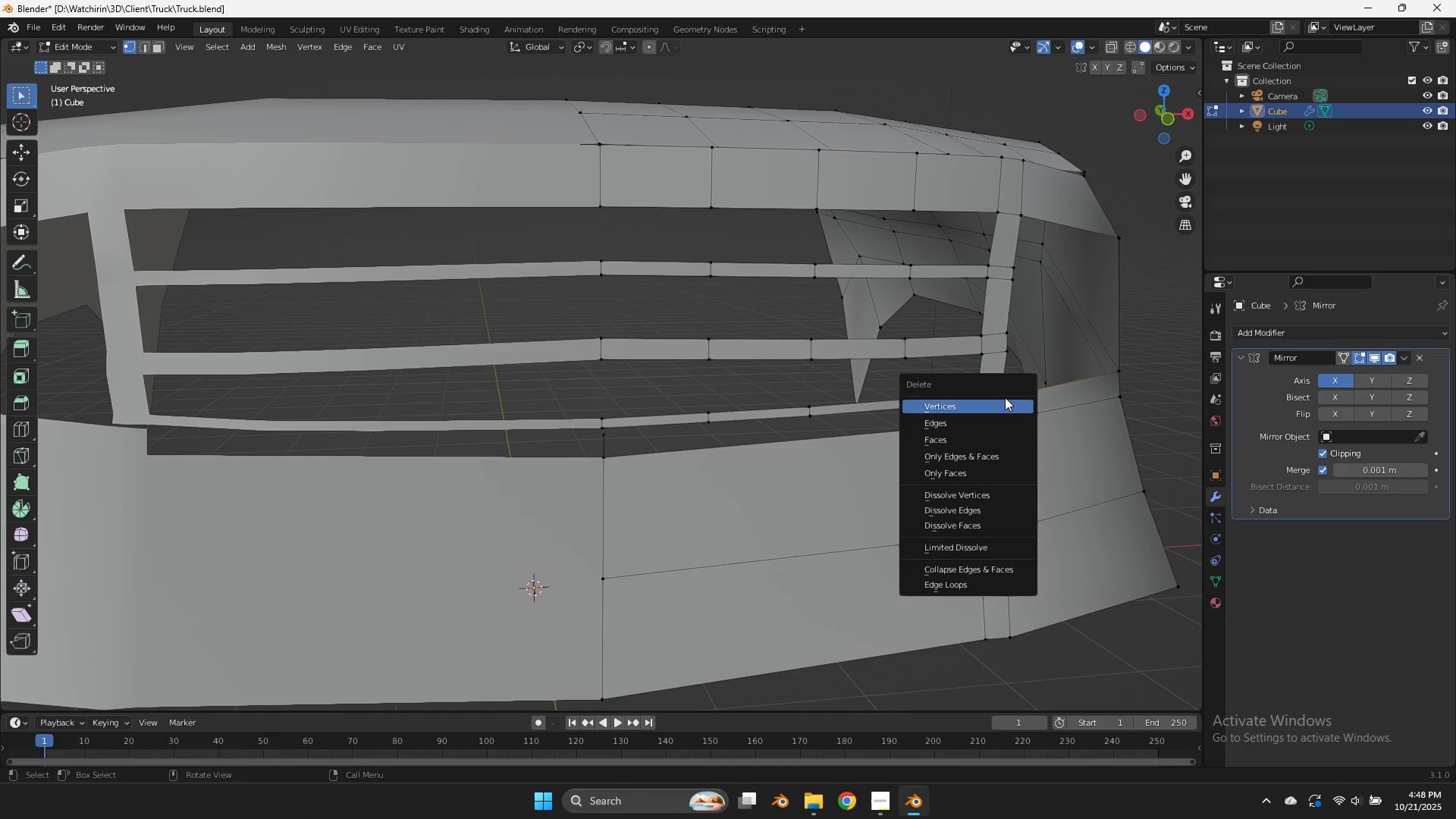 
left_click([1005, 399])
 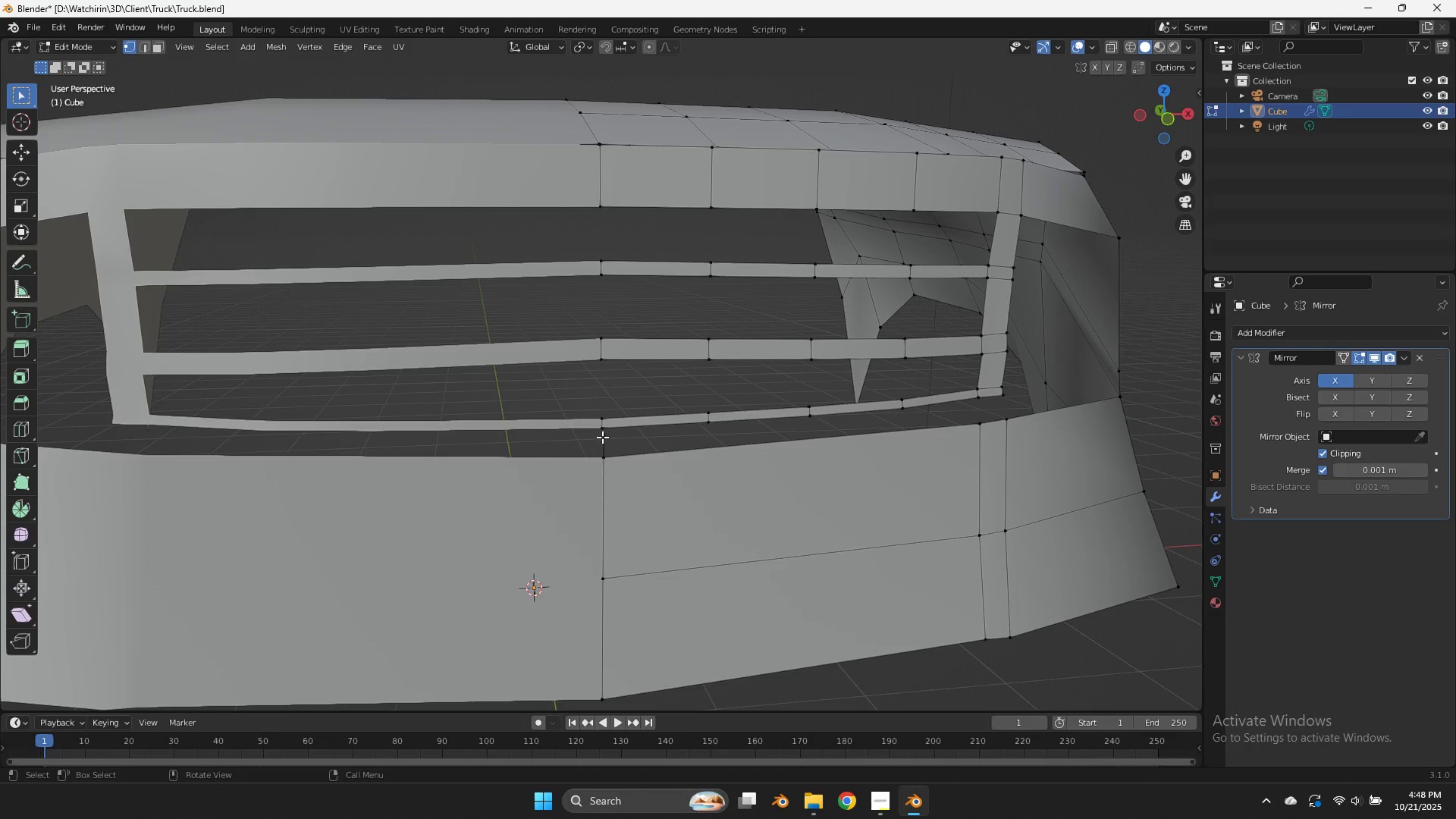 
left_click([602, 437])
 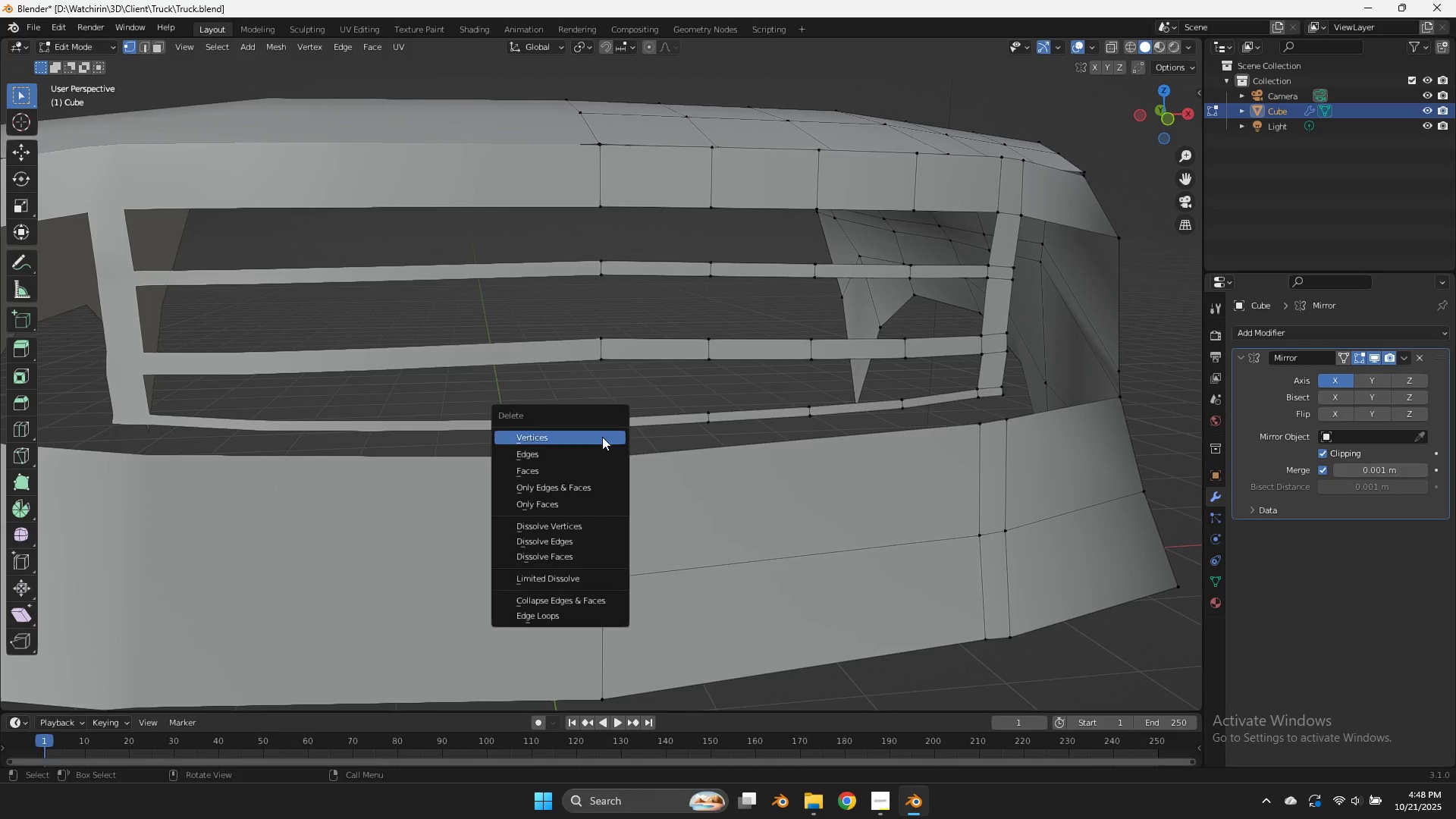 
key(X)
 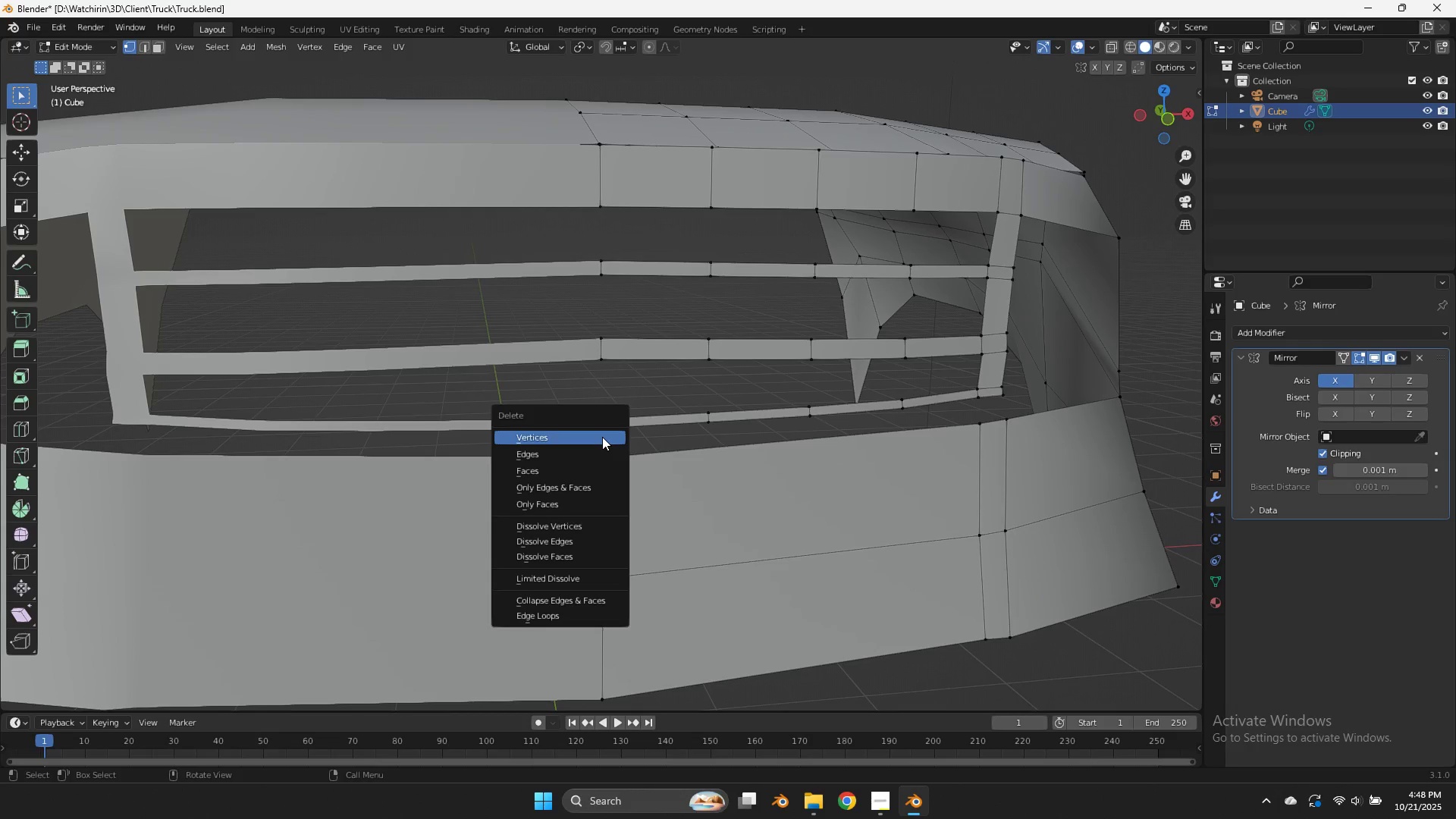 
double_click([602, 437])
 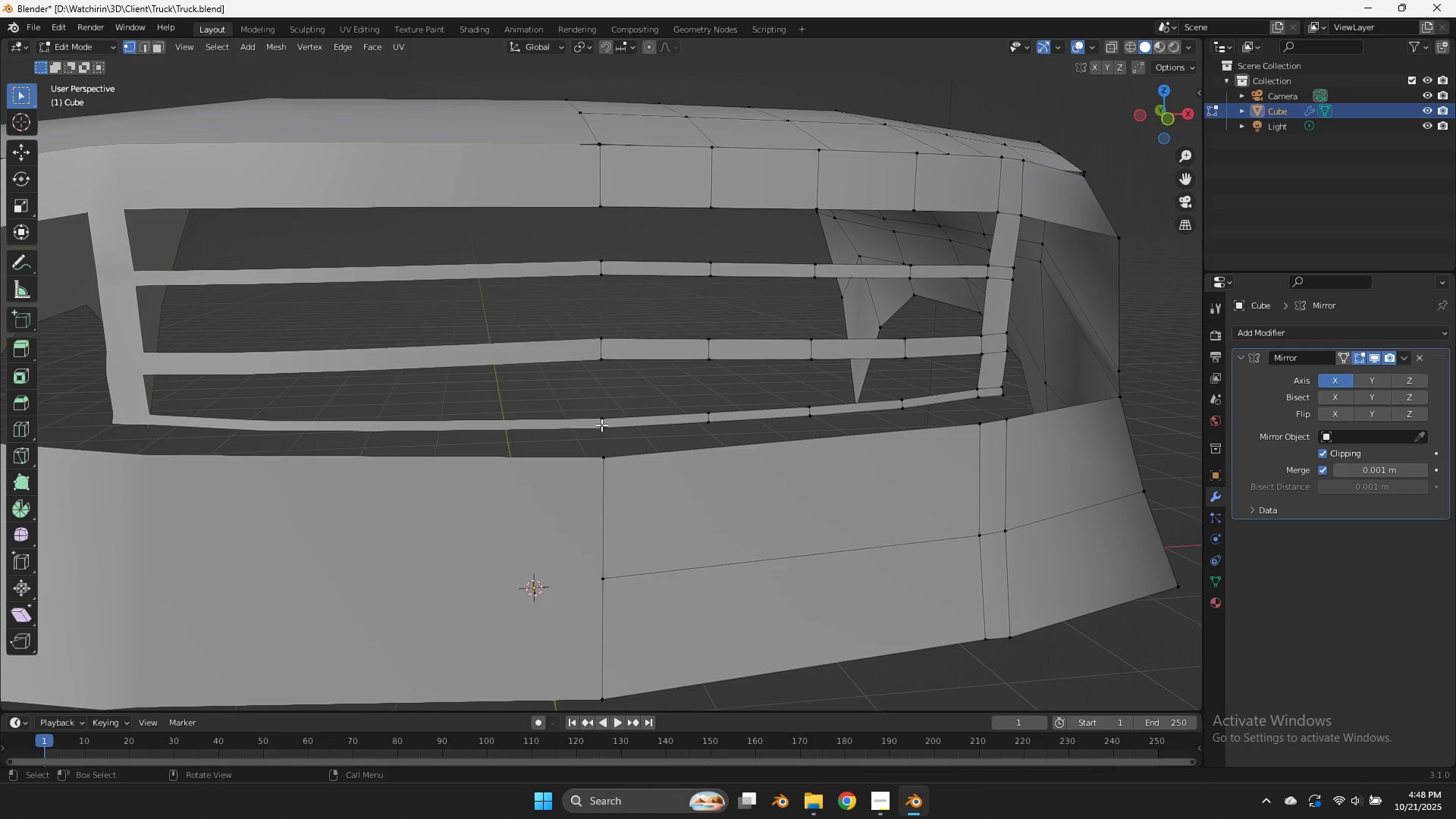 
triple_click([601, 425])
 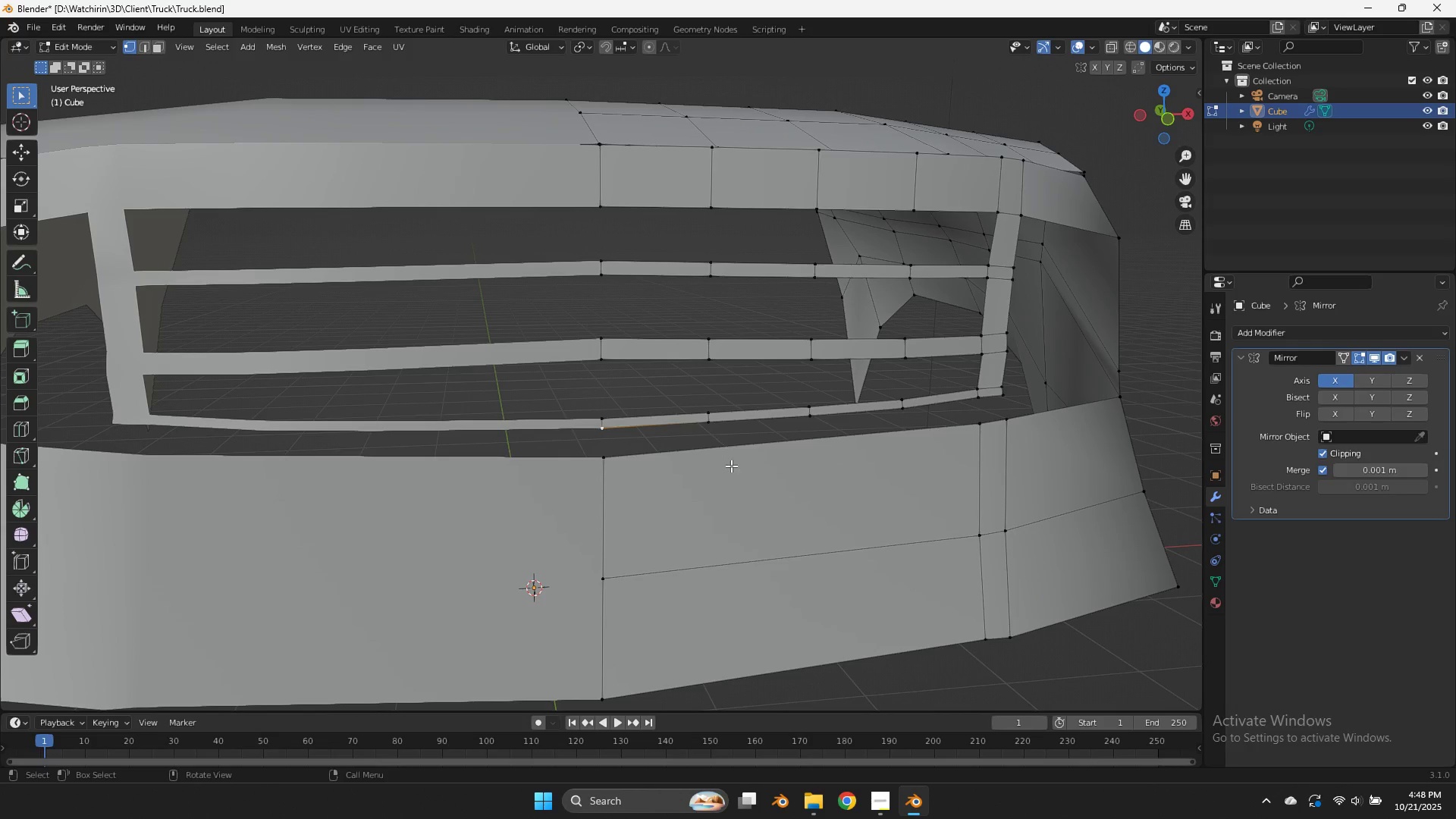 
key(Control+ControlLeft)
 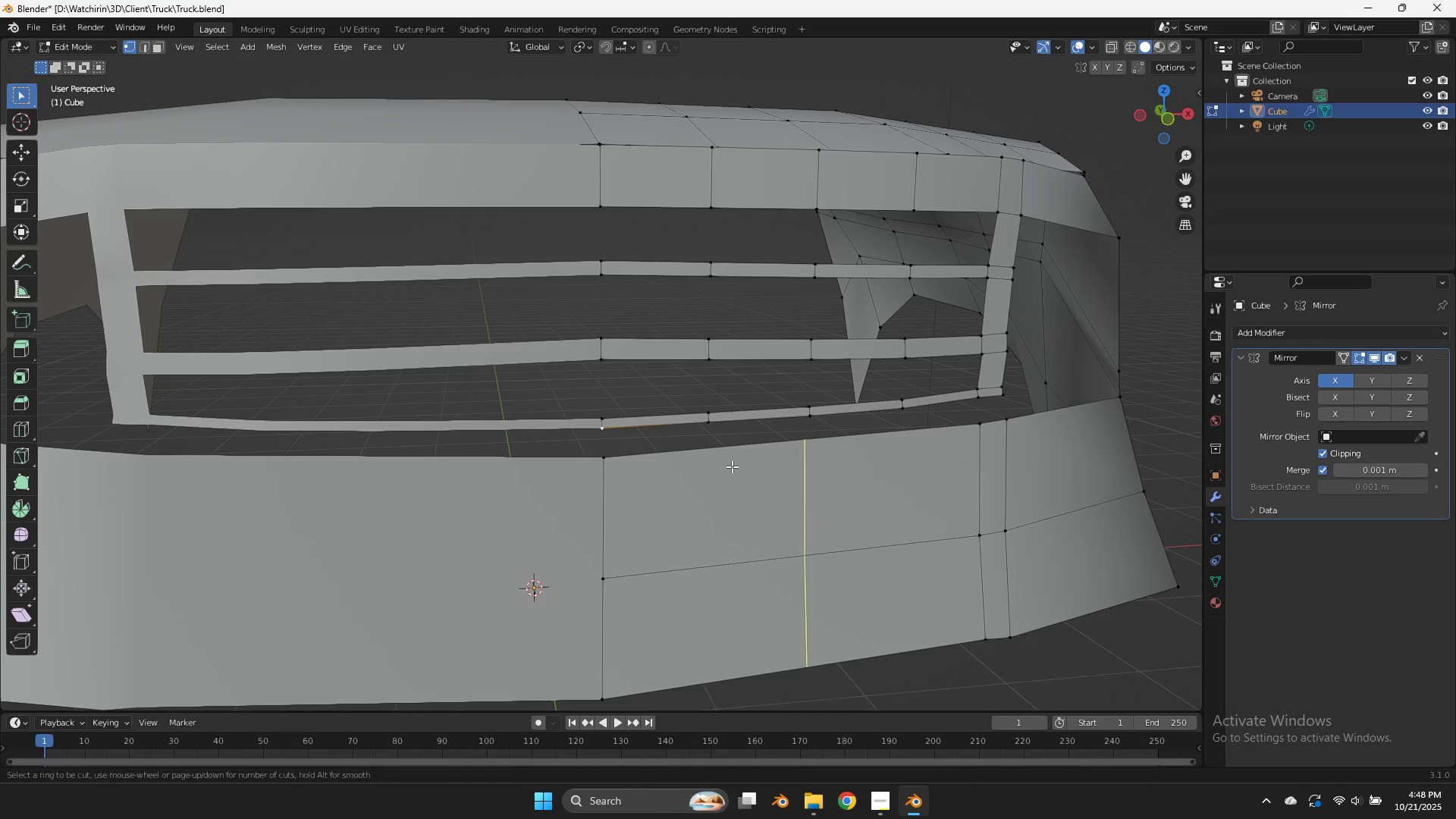 
key(Control+R)
 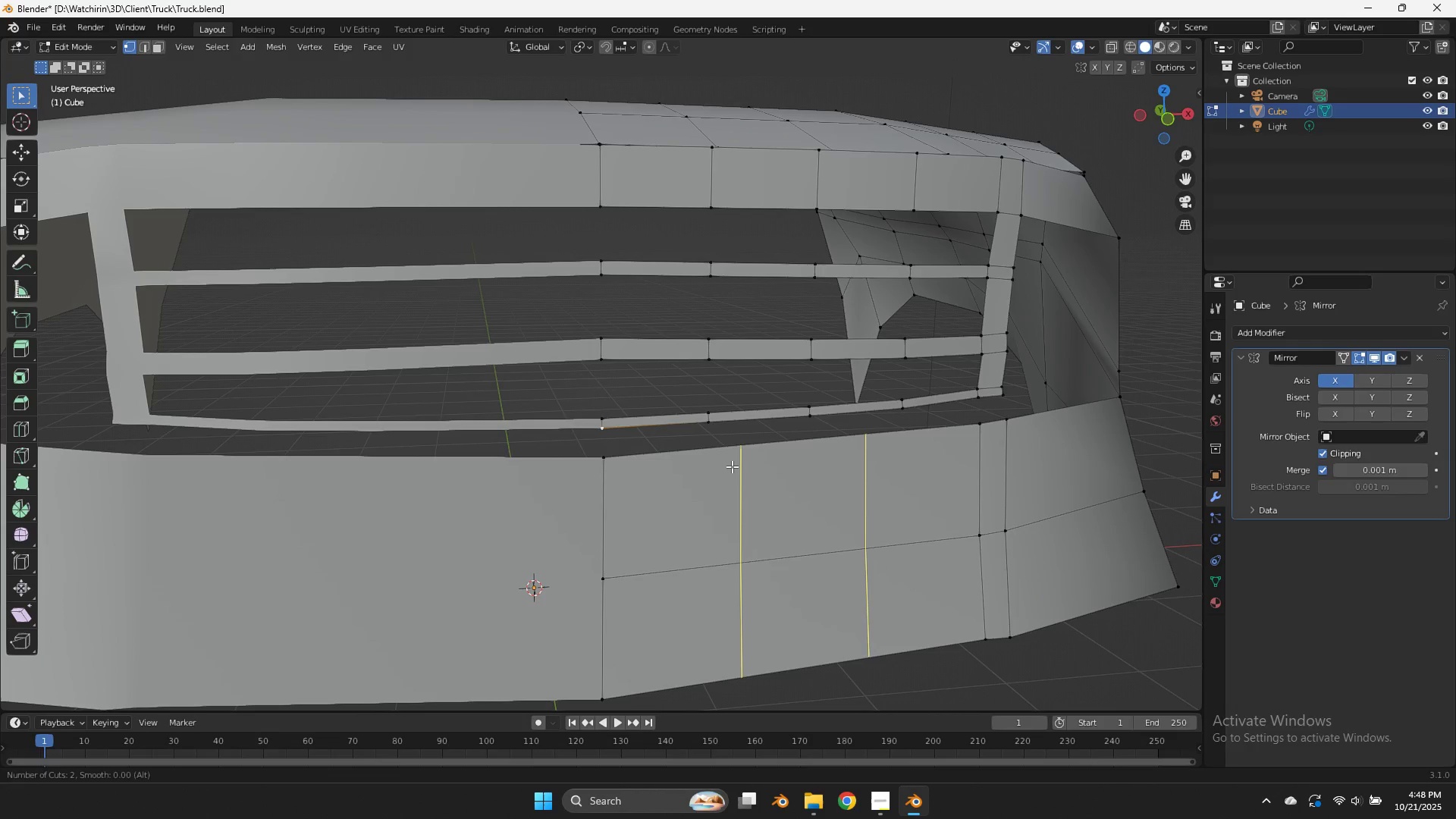 
scroll: coordinate [732, 466], scroll_direction: up, amount: 2.0
 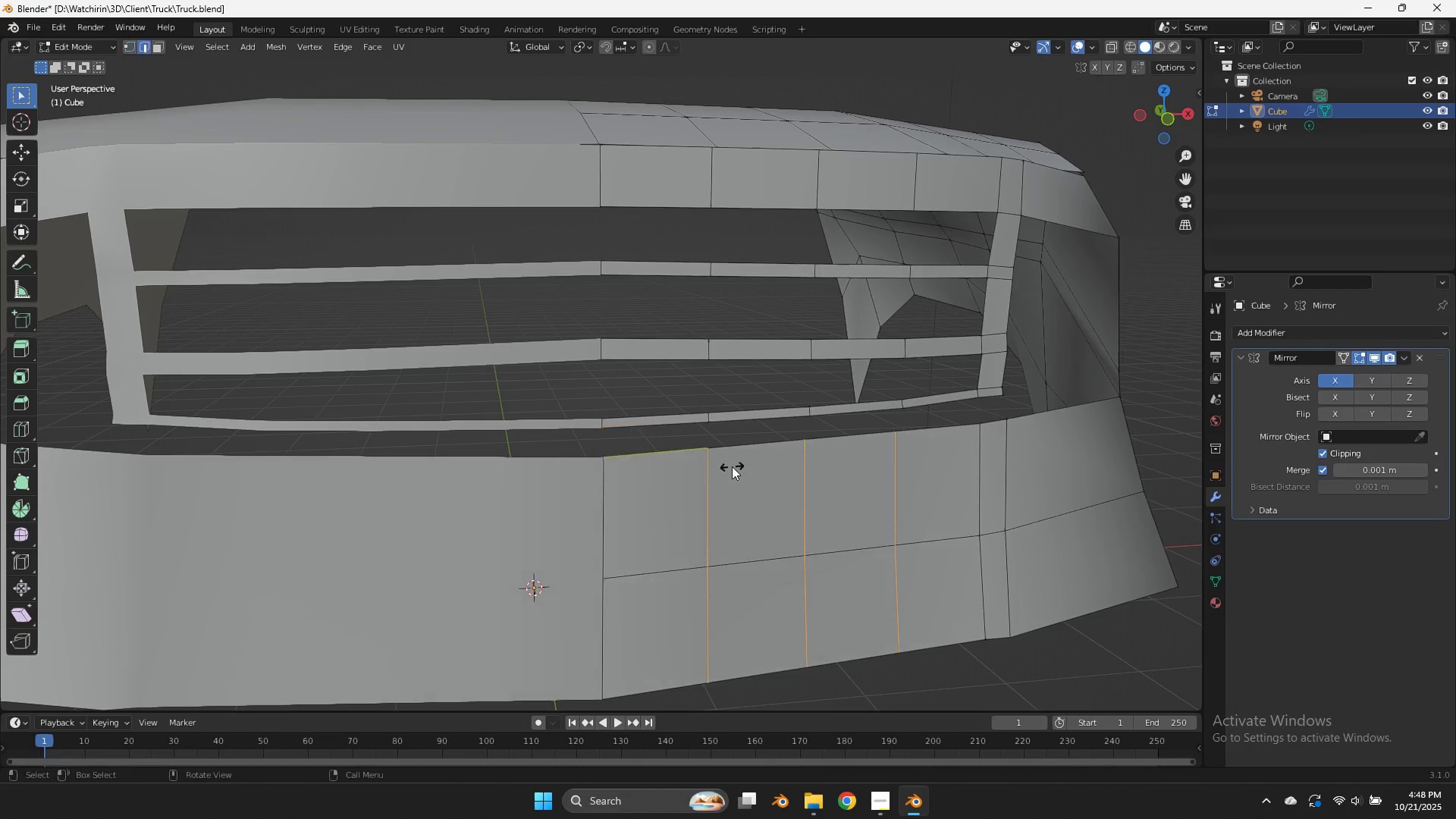 
left_click([732, 466])
 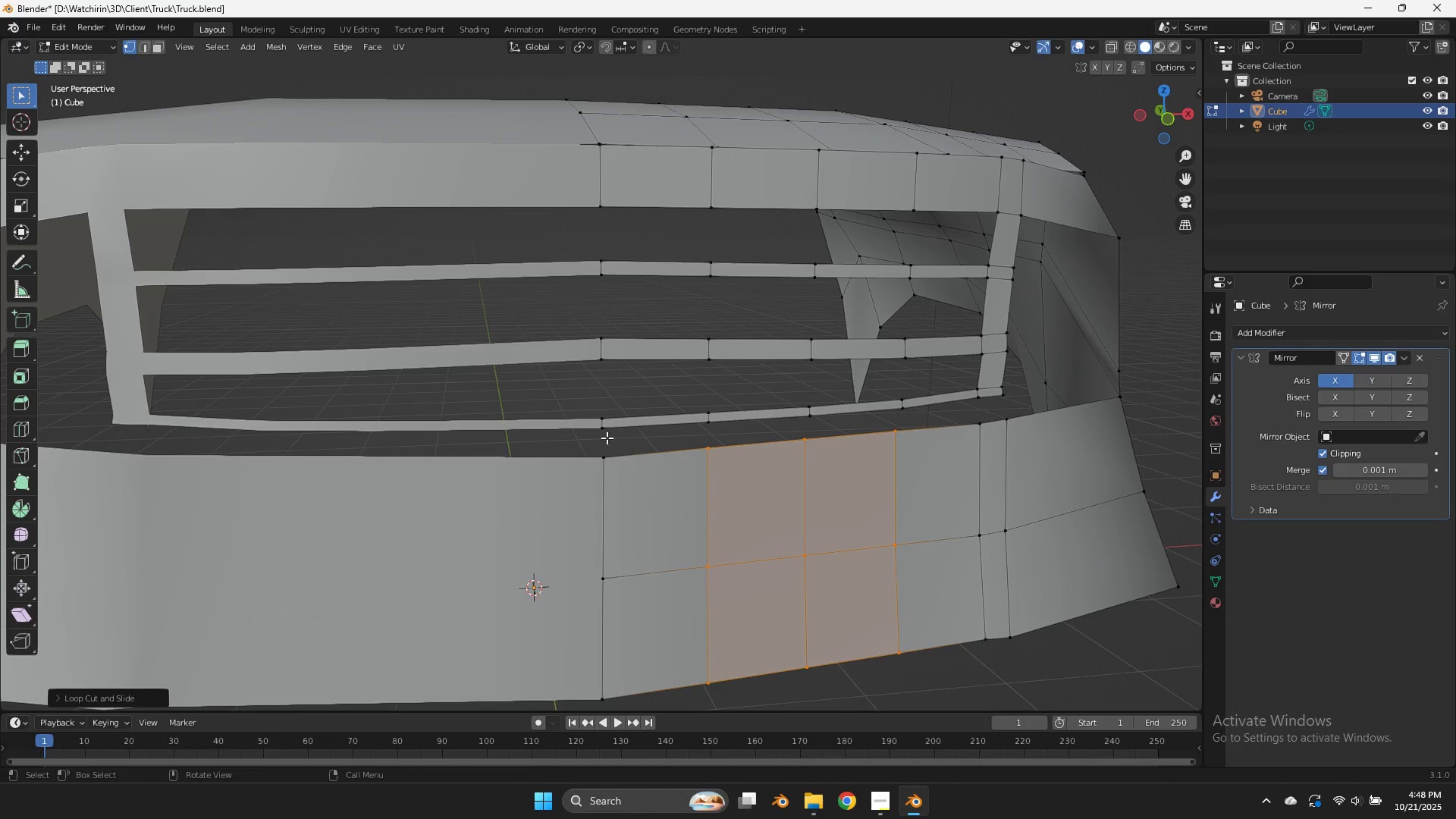 
left_click([603, 435])
 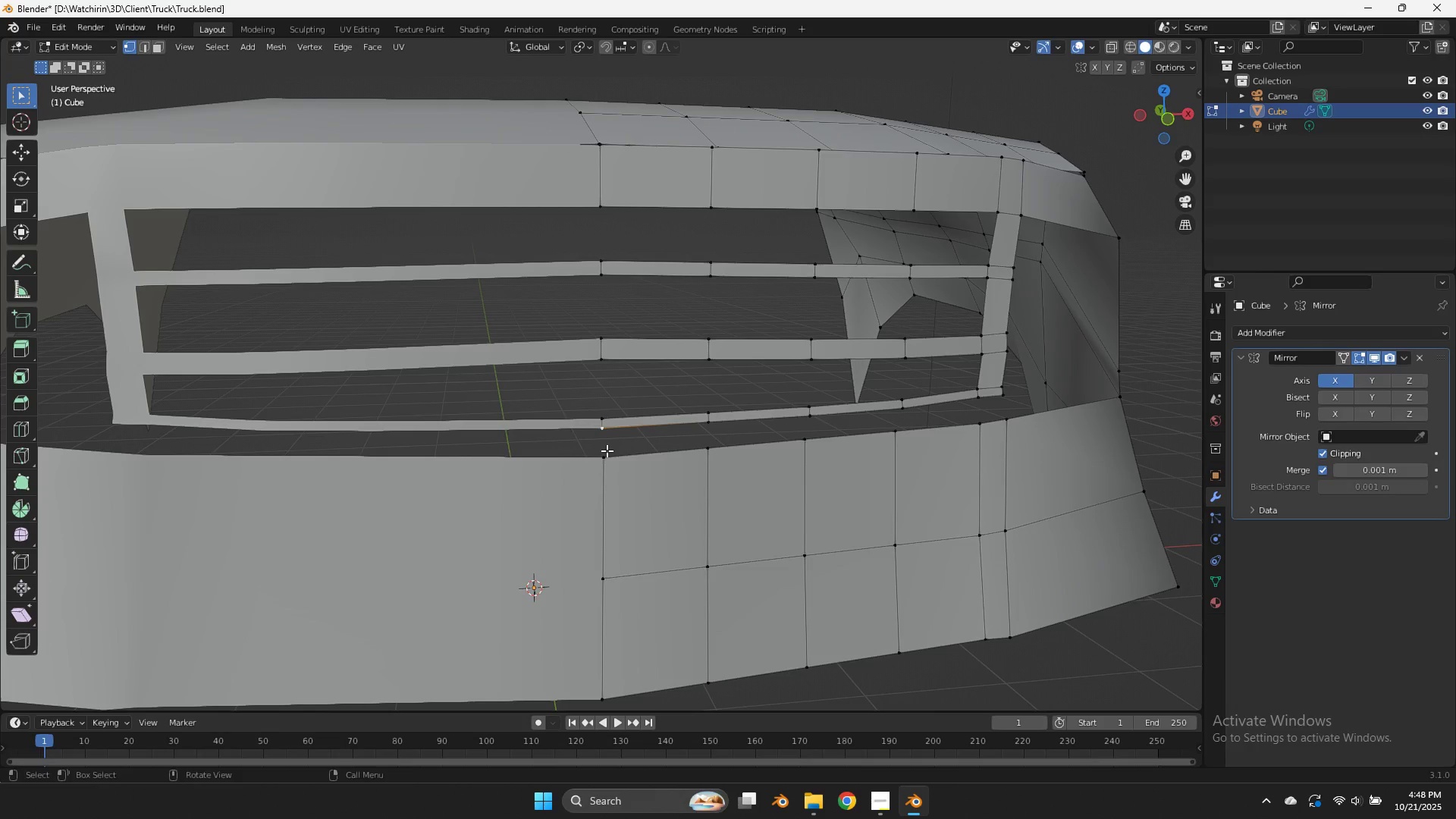 
hold_key(key=ShiftLeft, duration=2.0)
double_click([607, 457])
 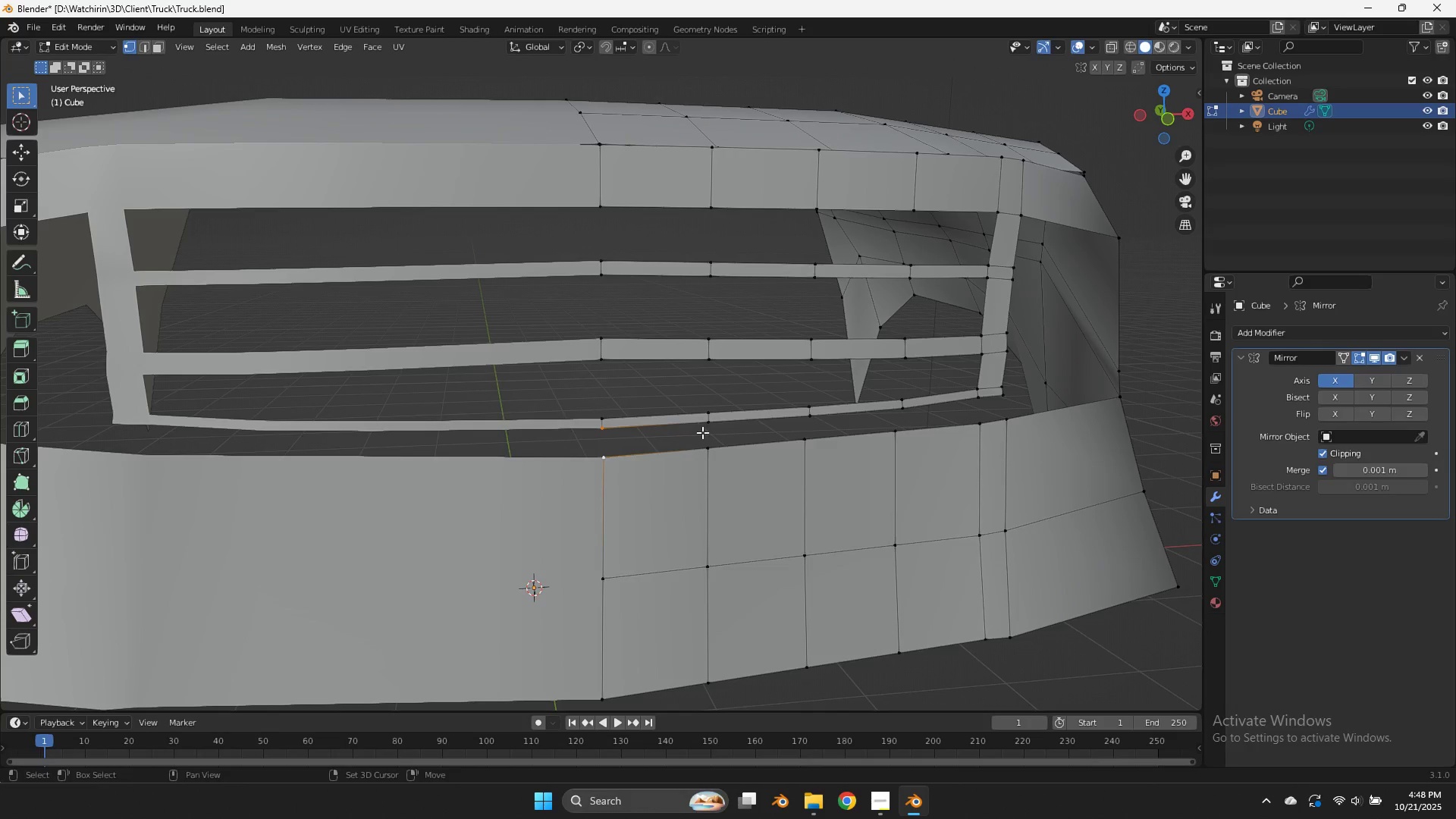 
triple_click([702, 432])
 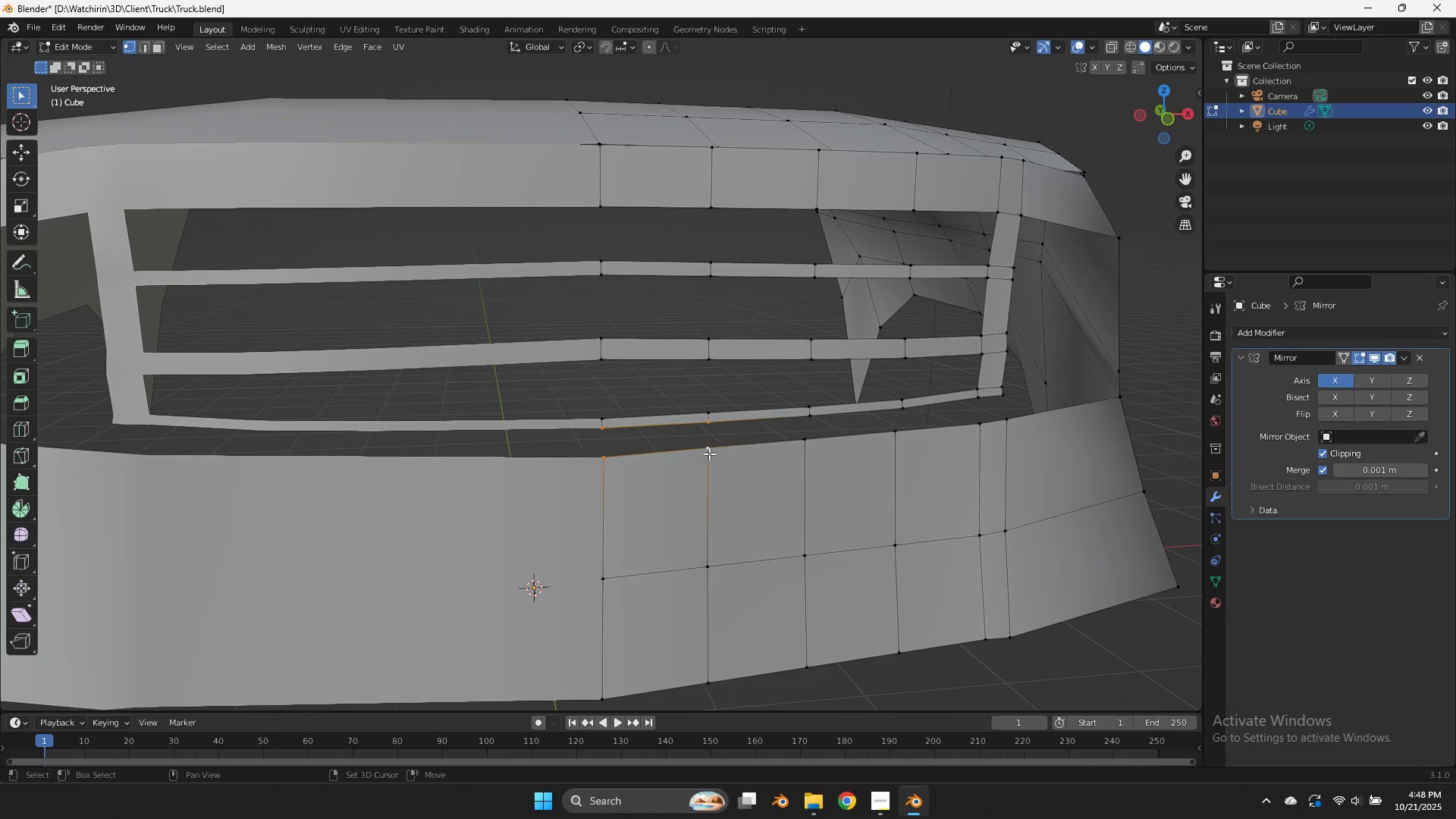 
triple_click([709, 453])
 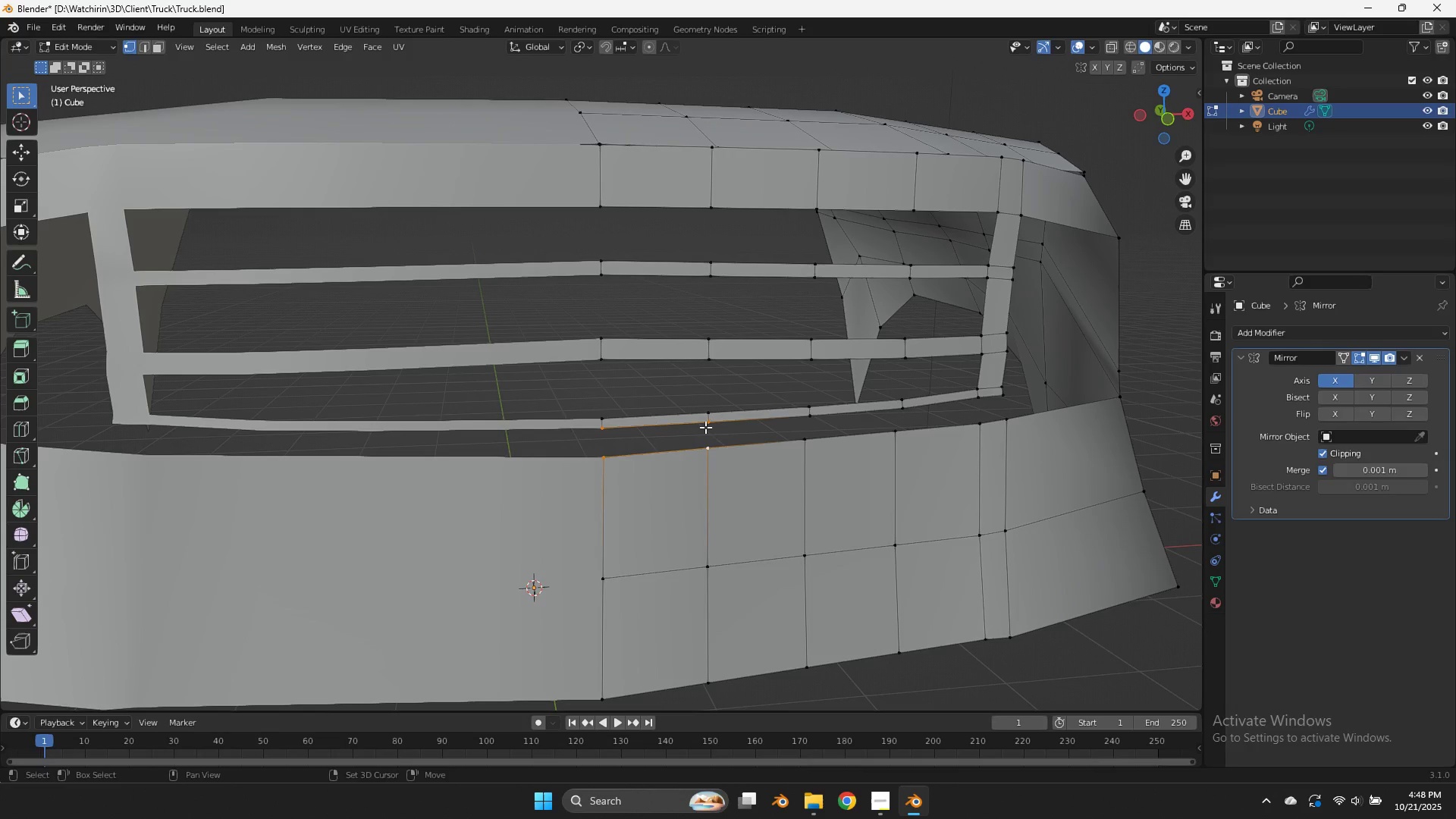 
key(F)
 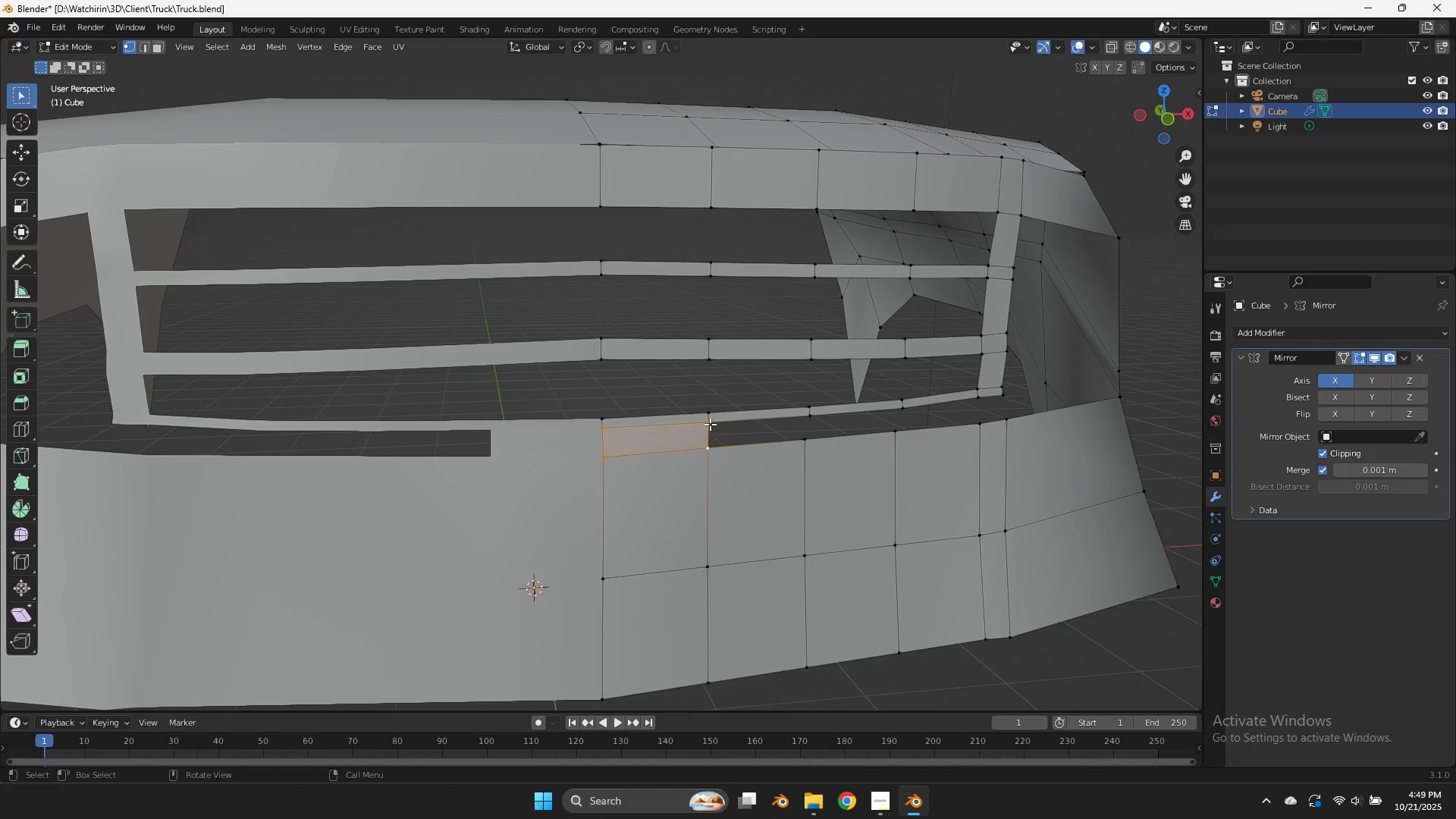 
left_click([710, 424])
 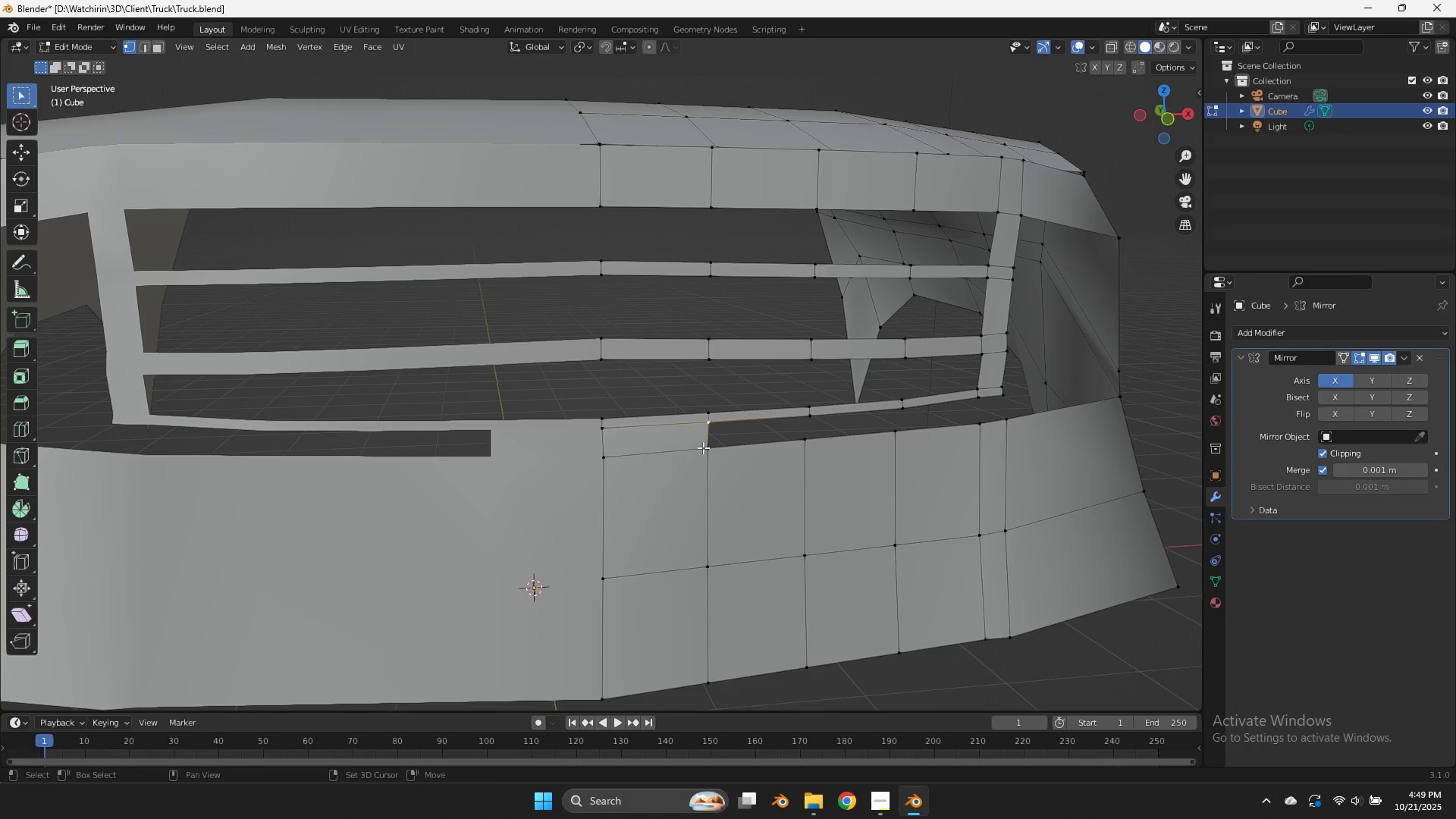 
key(Shift+ShiftLeft)
 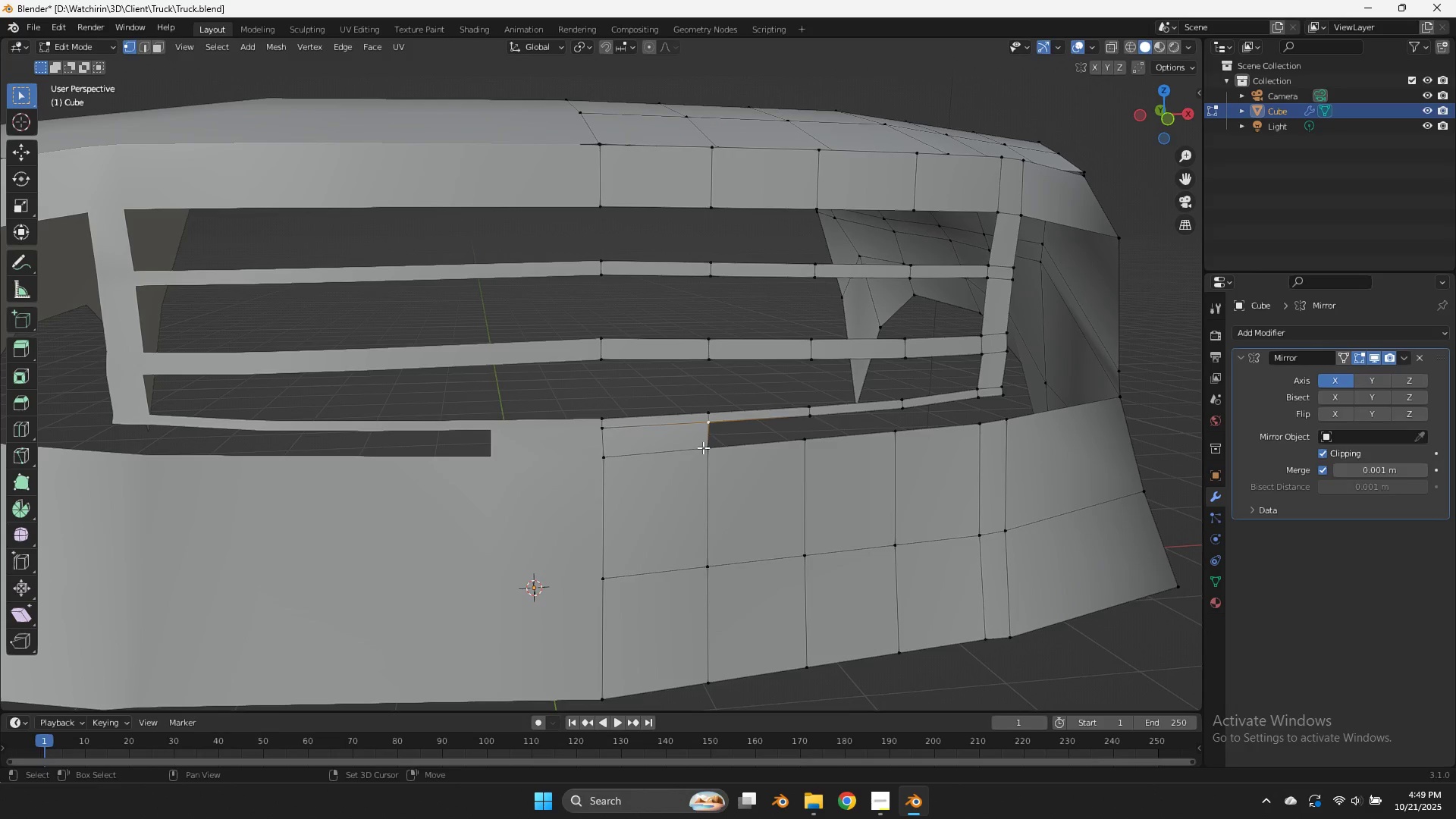 
double_click([703, 447])
 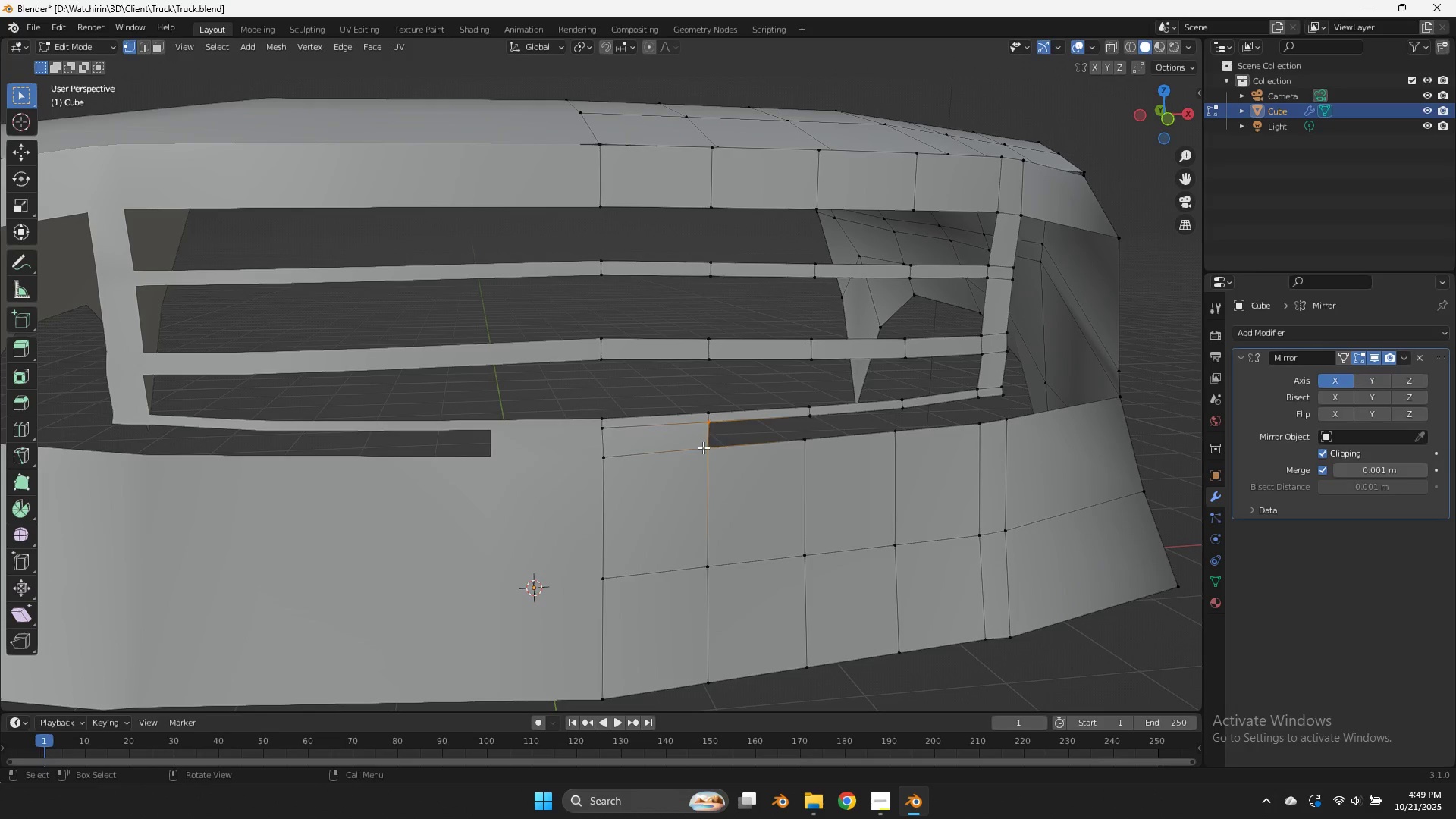 
type(ffff)
key(Tab)
key(Tab)
key(Tab)
key(Tab)
key(Tab)
key(Tab)
key(Tab)
key(Tab)
 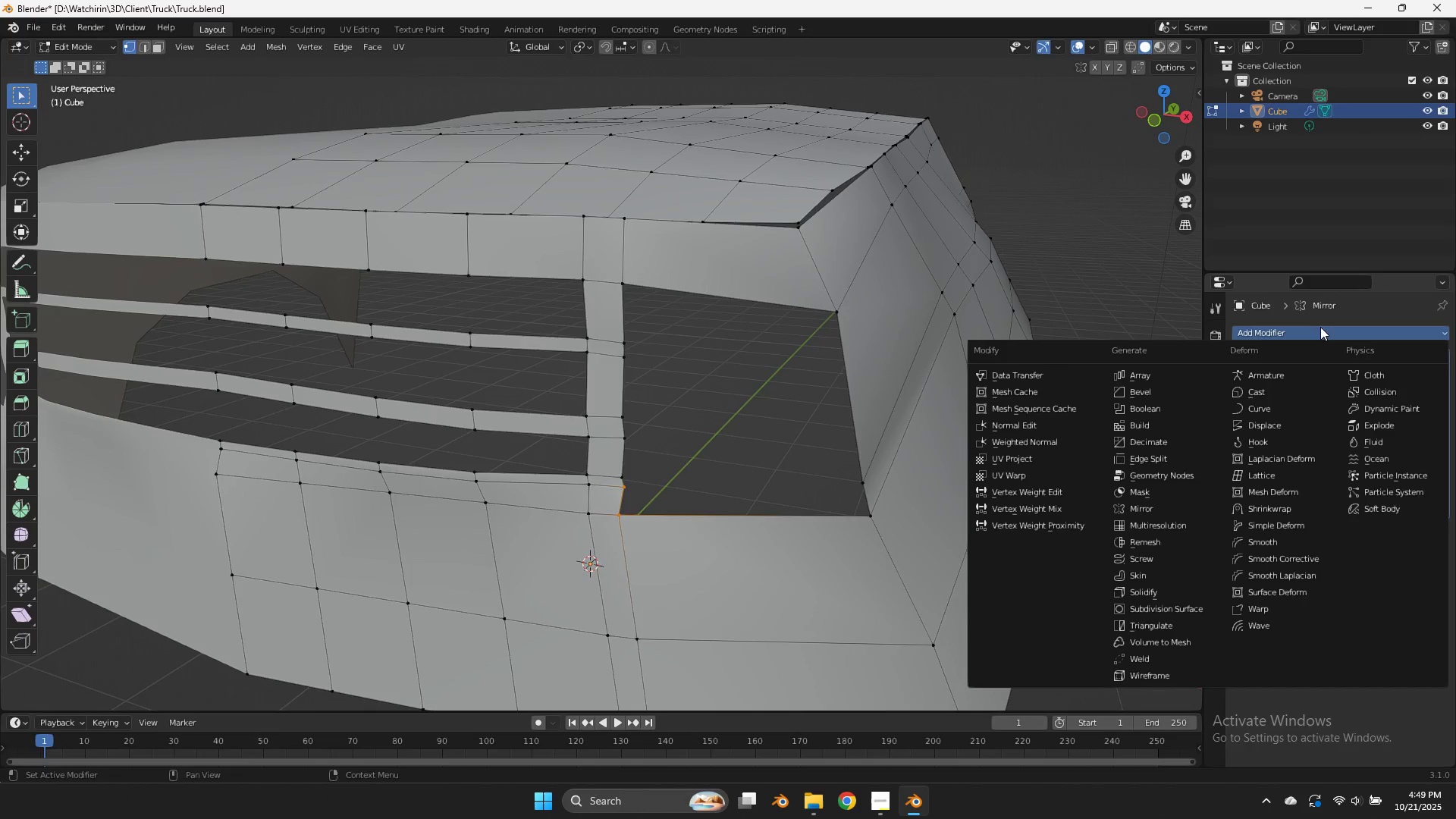 
scroll: coordinate [1059, 324], scroll_direction: down, amount: 1.0
 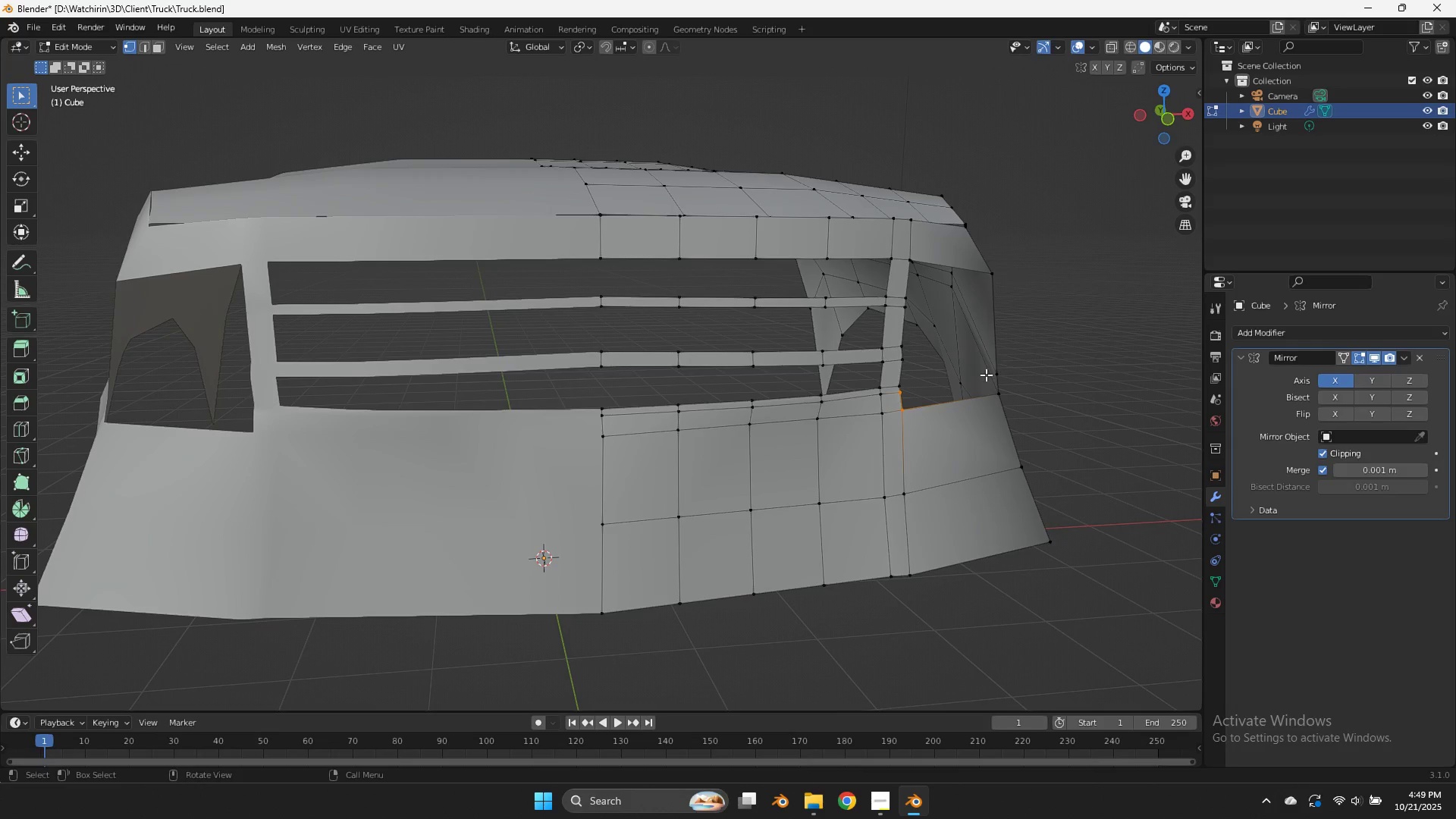 
scroll: coordinate [986, 375], scroll_direction: up, amount: 1.0
 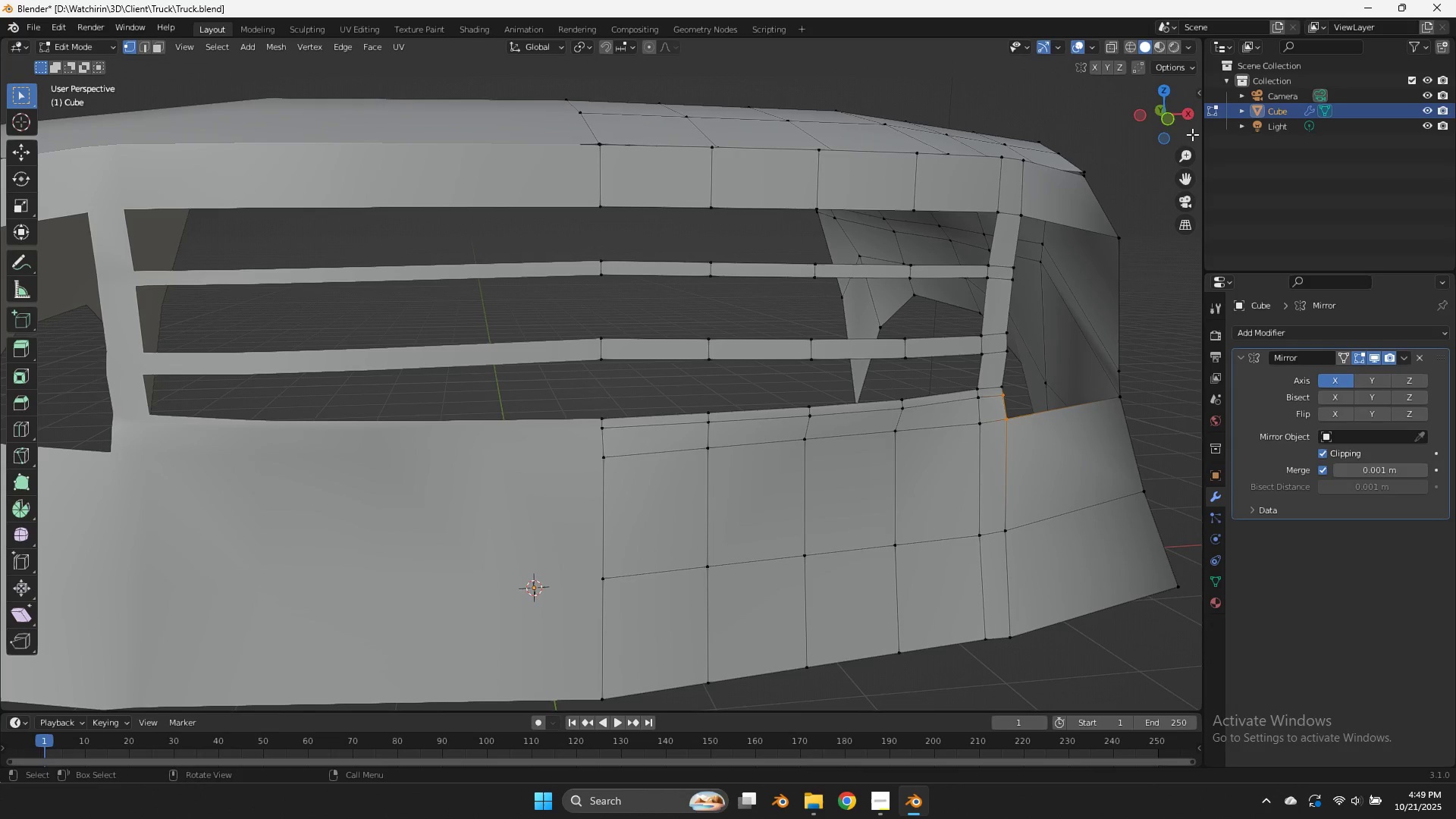 
left_click_drag(start_coordinate=[1159, 105], to_coordinate=[1109, 105])
 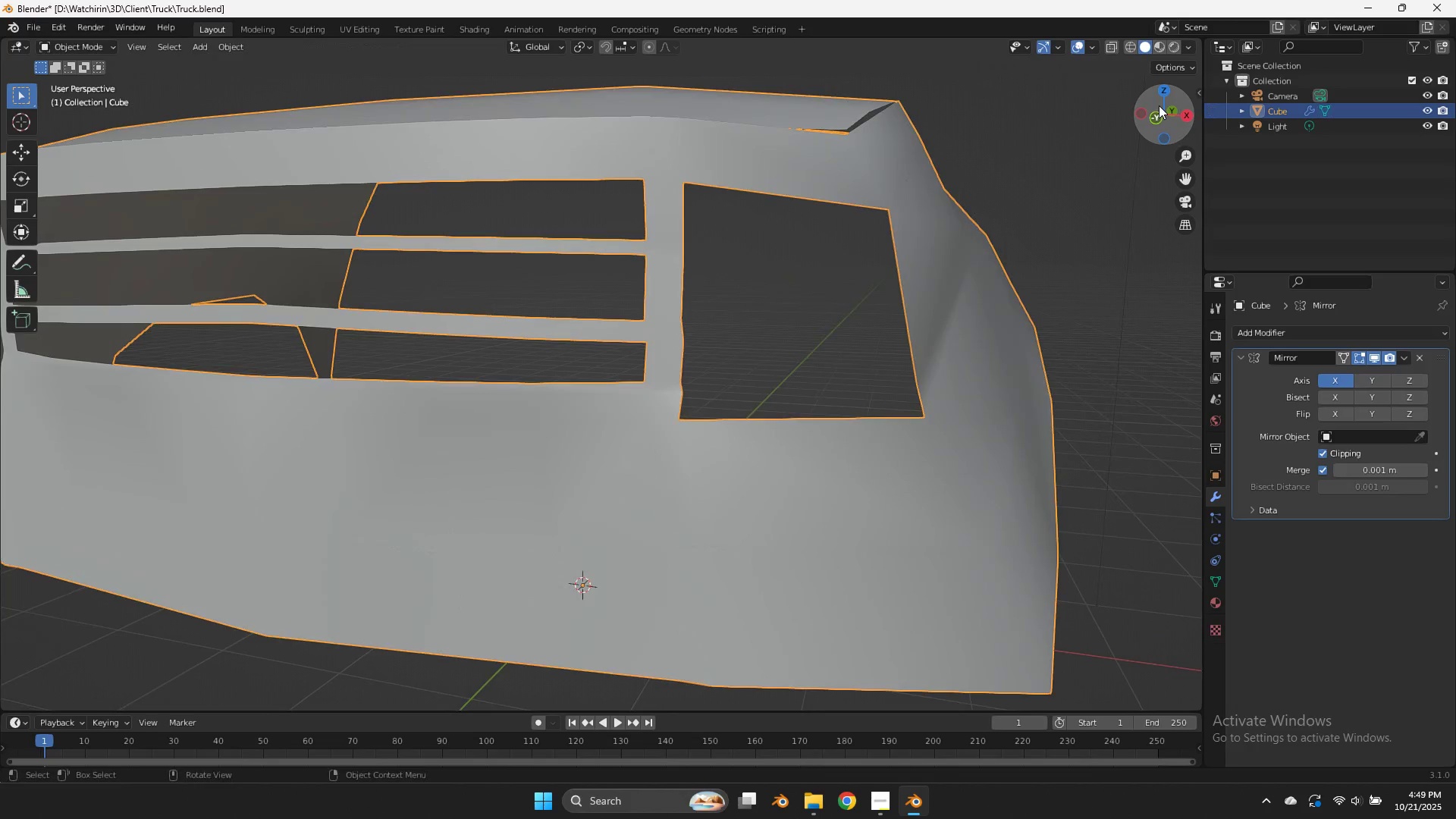 
left_click_drag(start_coordinate=[1159, 105], to_coordinate=[1147, 121])
 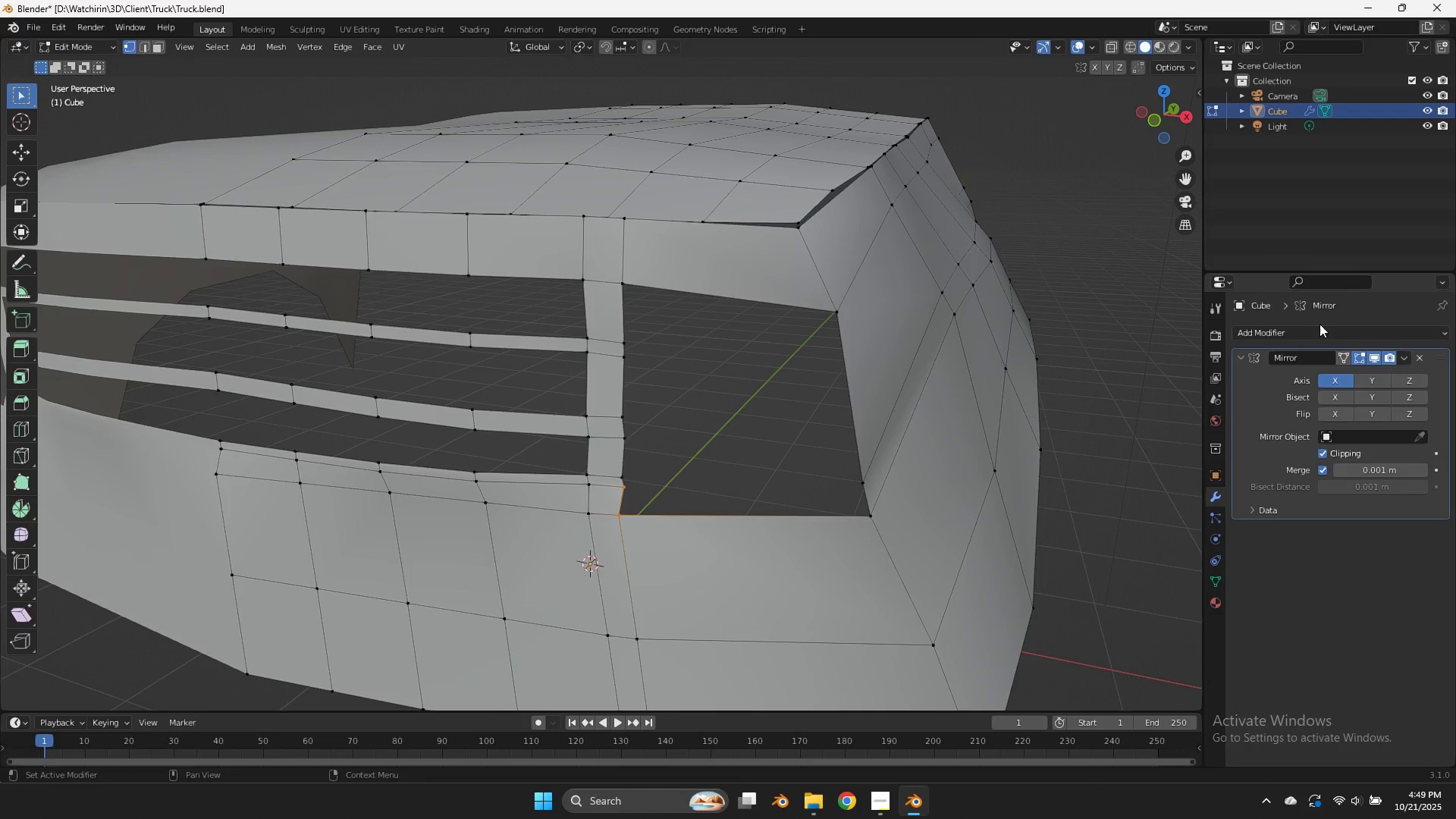 
left_click([1320, 327])
 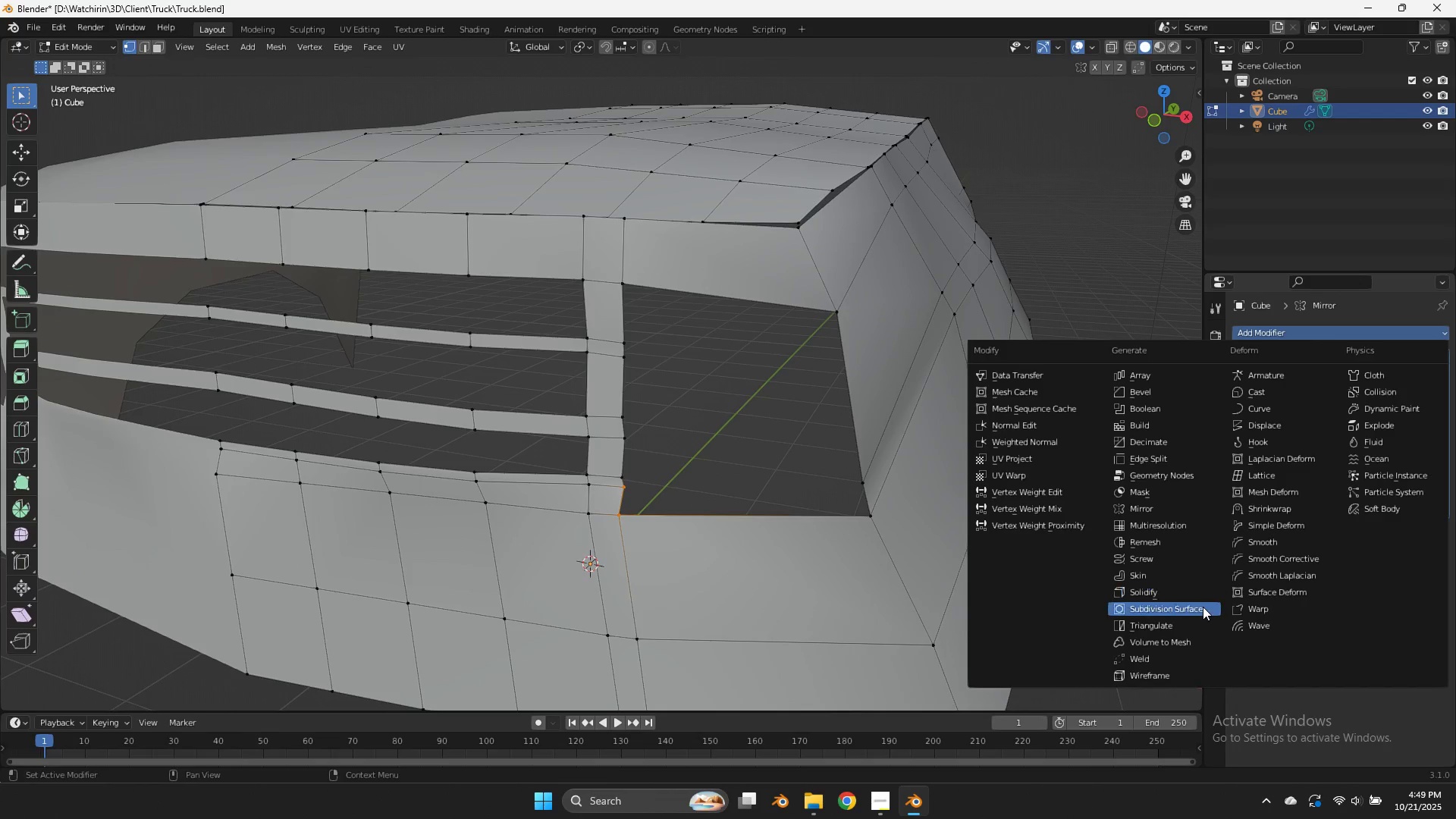 
left_click([1203, 608])
 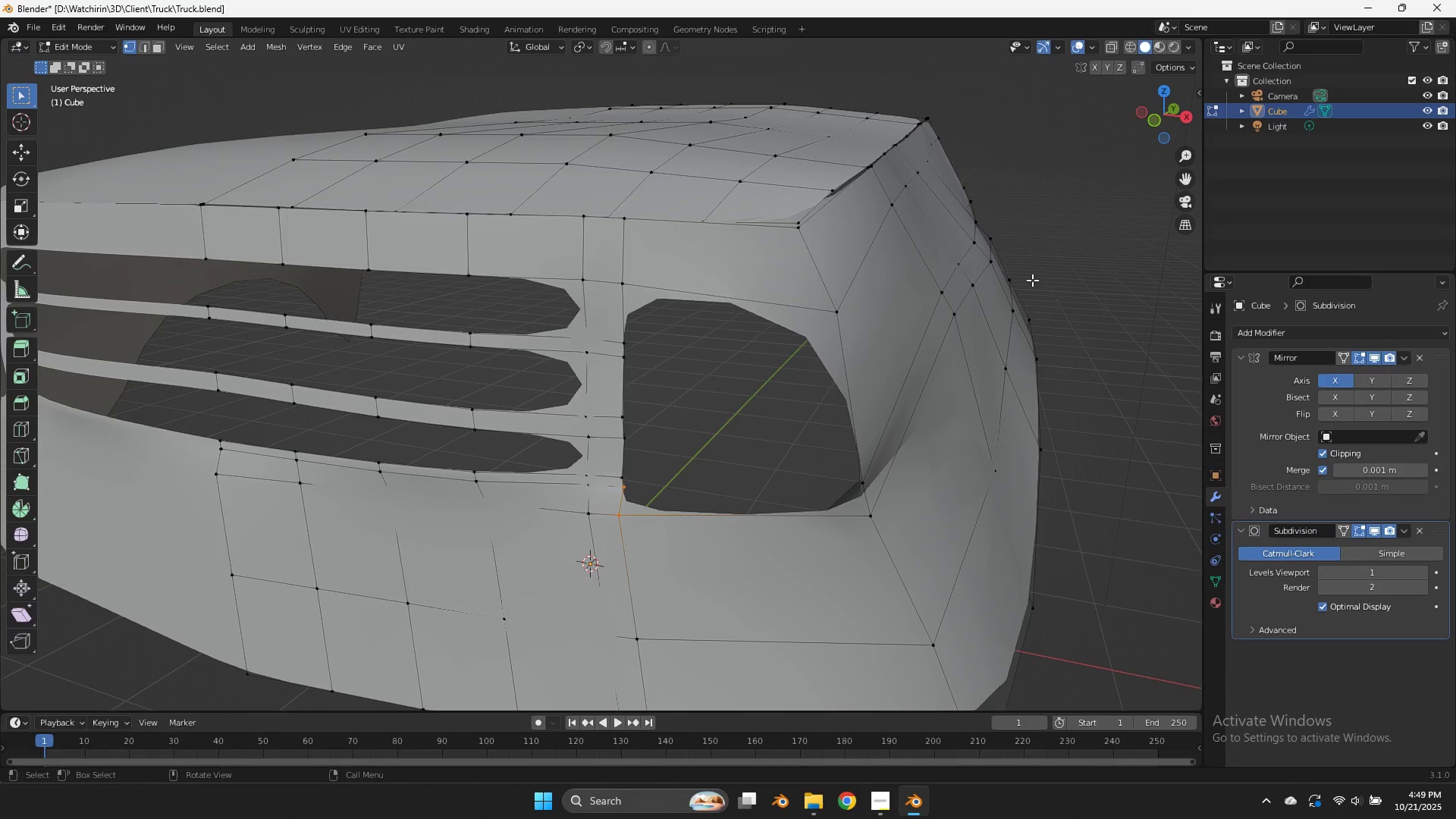 
scroll: coordinate [1032, 280], scroll_direction: down, amount: 2.0
 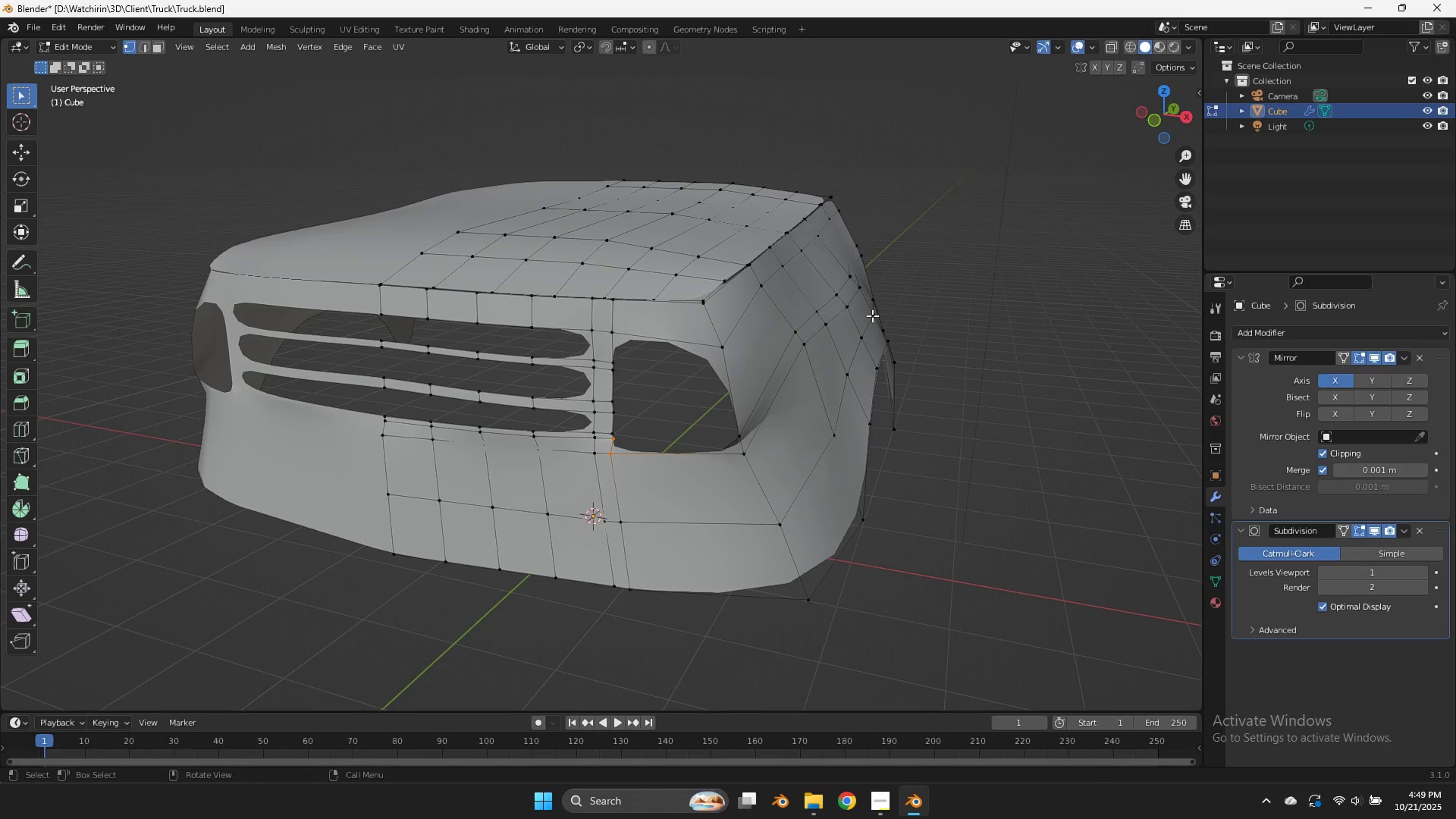 
key(Tab)
 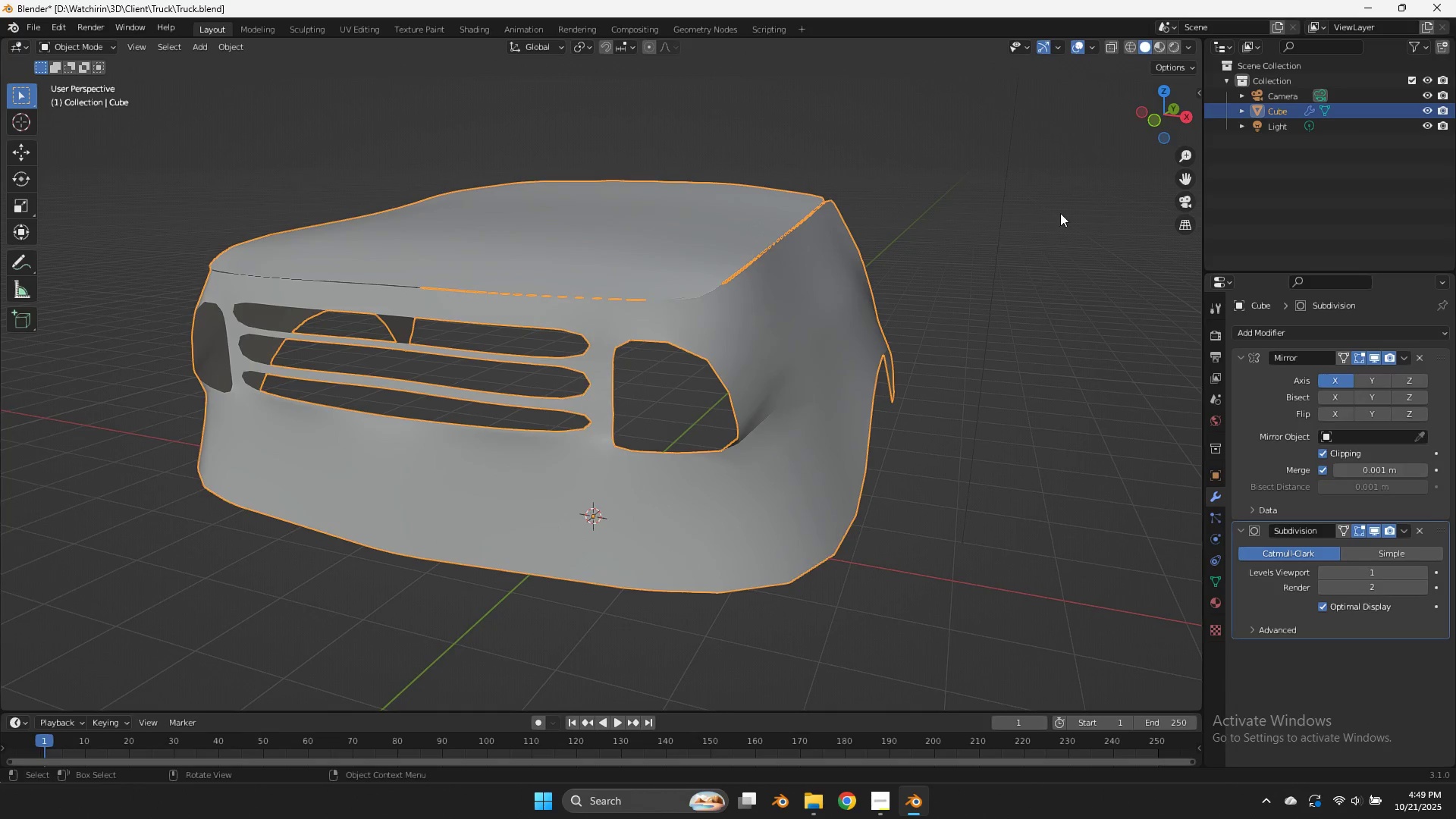 
key(Tab)
 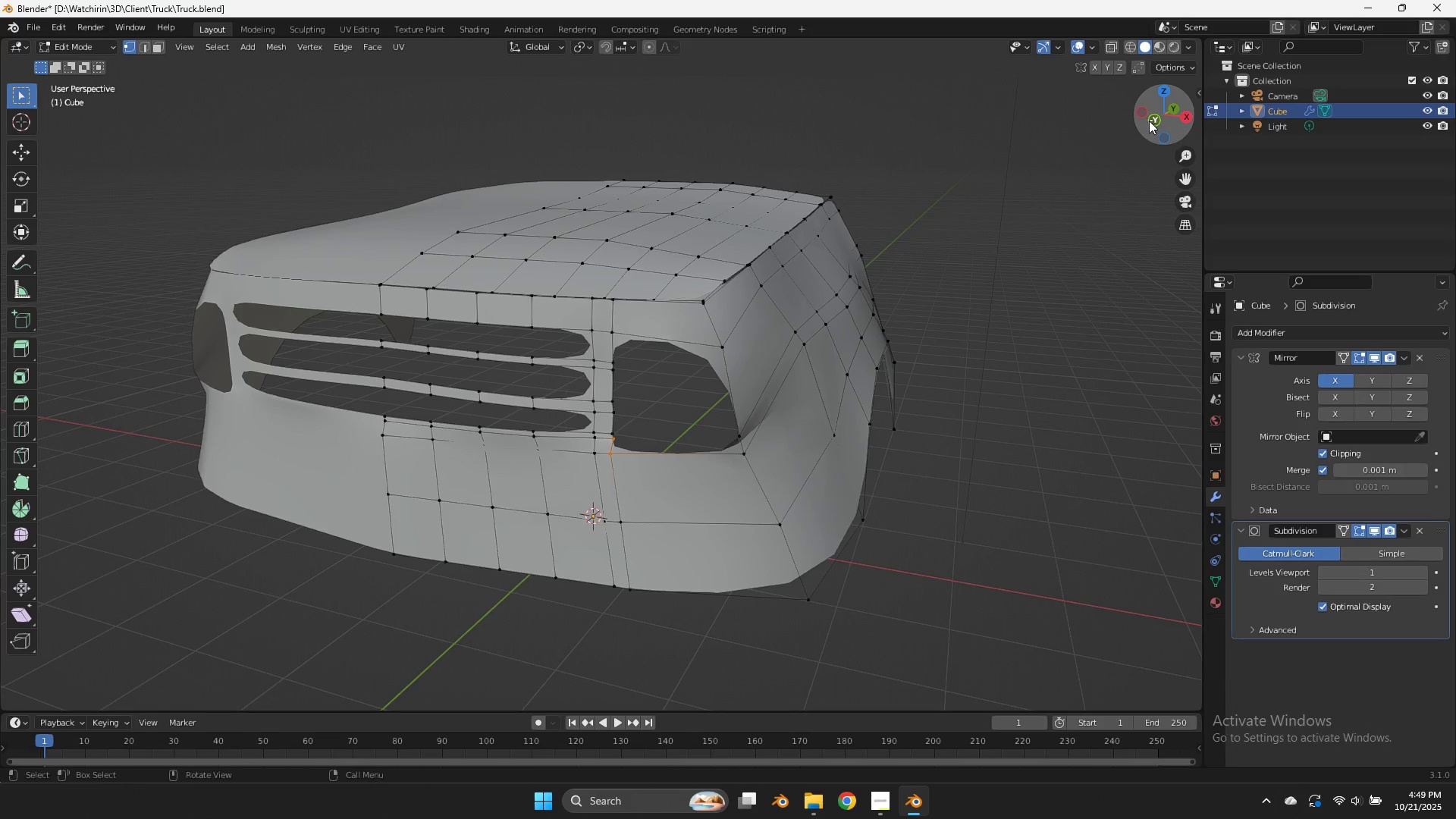 
left_click_drag(start_coordinate=[1149, 121], to_coordinate=[1149, 117])
 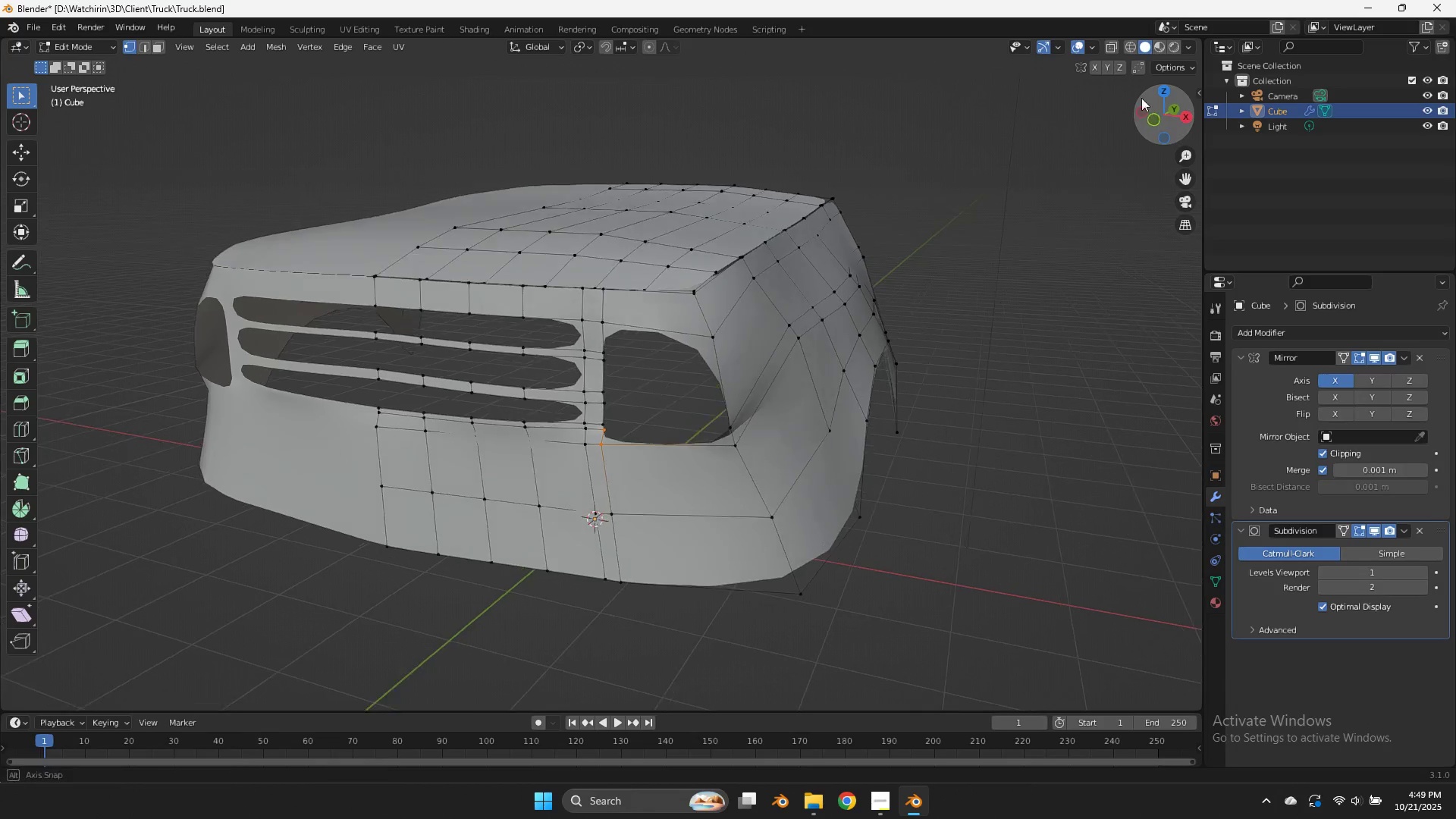 
left_click_drag(start_coordinate=[1146, 106], to_coordinate=[1141, 97])
 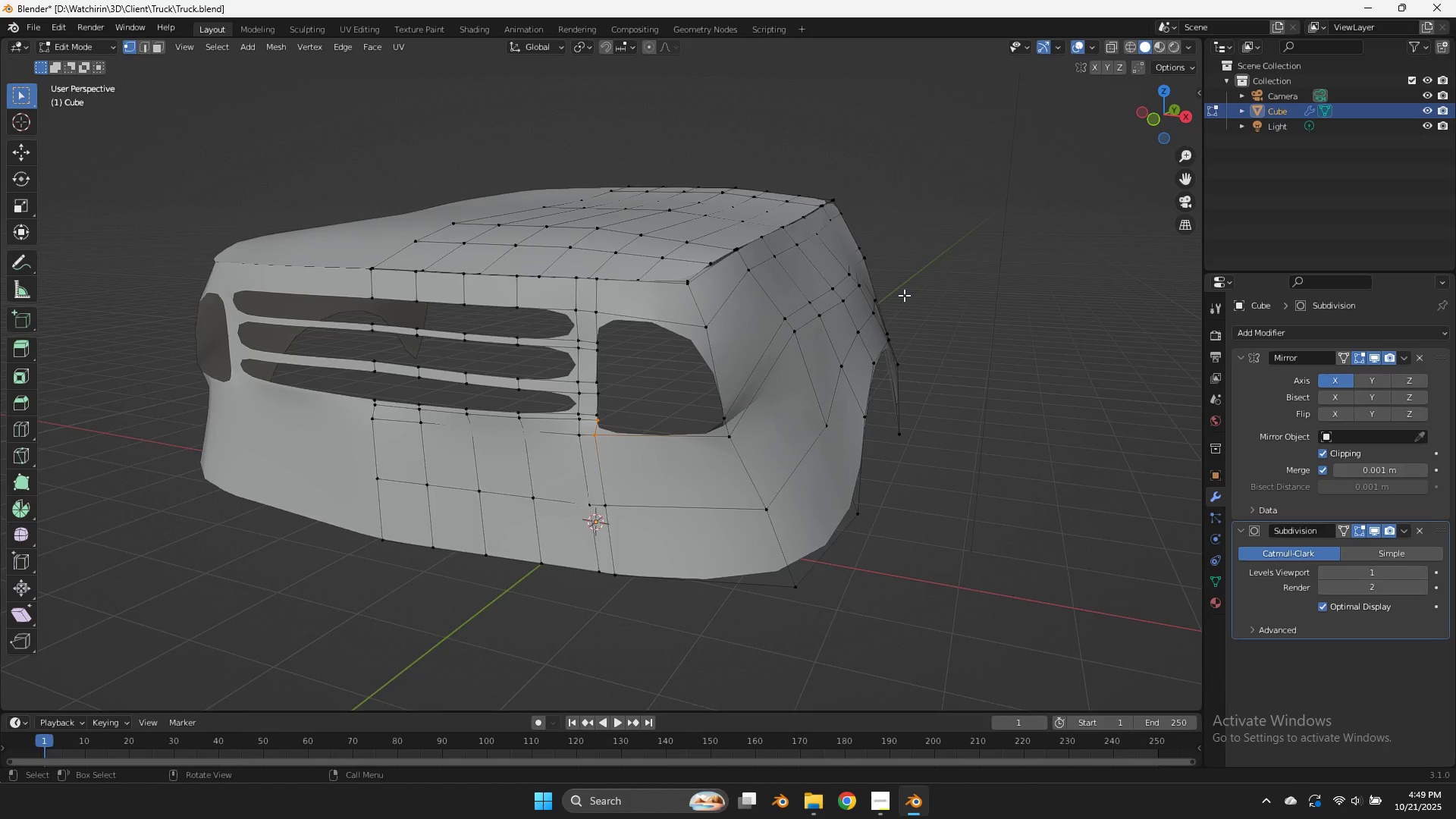 
scroll: coordinate [902, 297], scroll_direction: up, amount: 1.0
 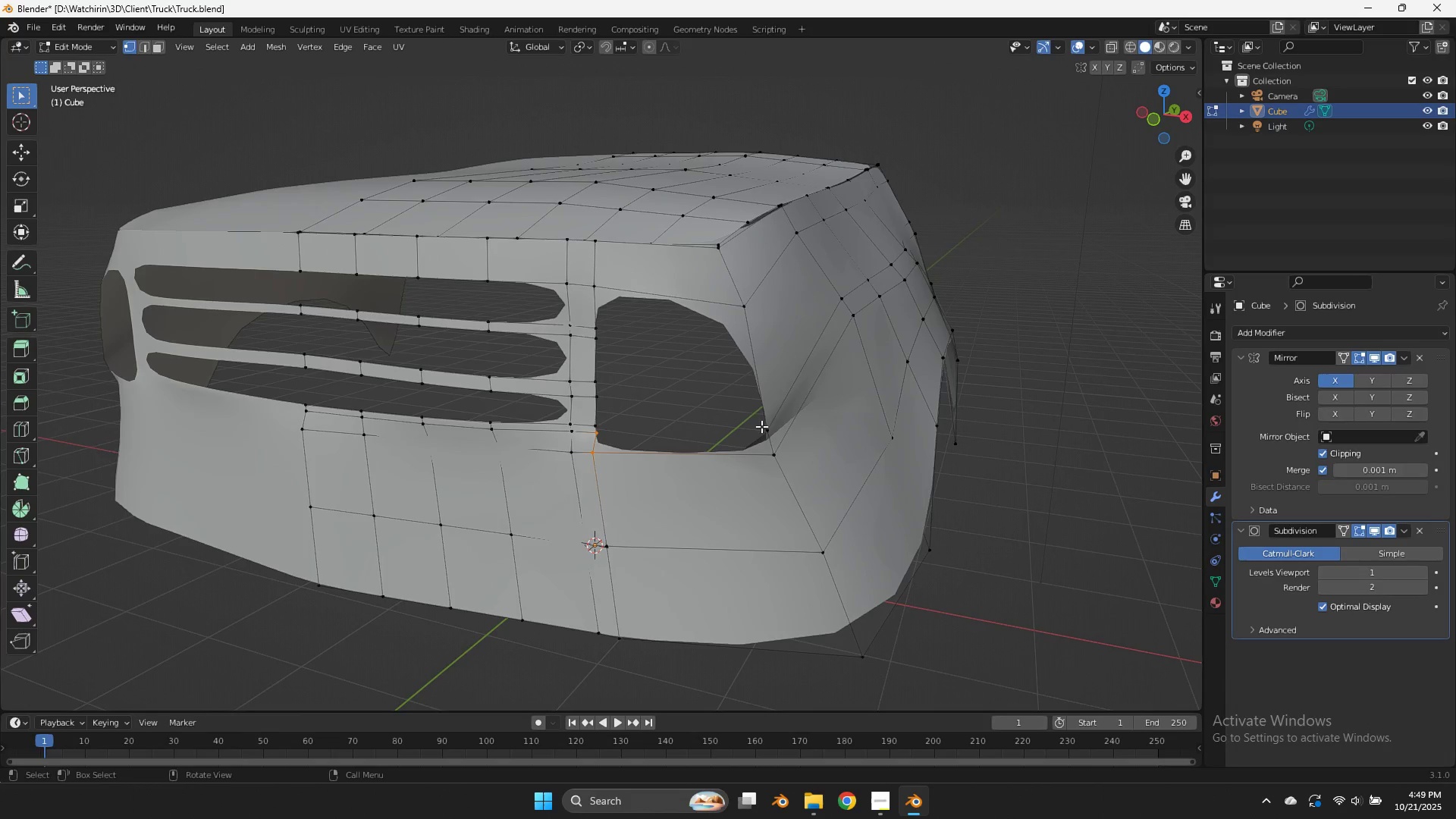 
left_click([761, 426])
 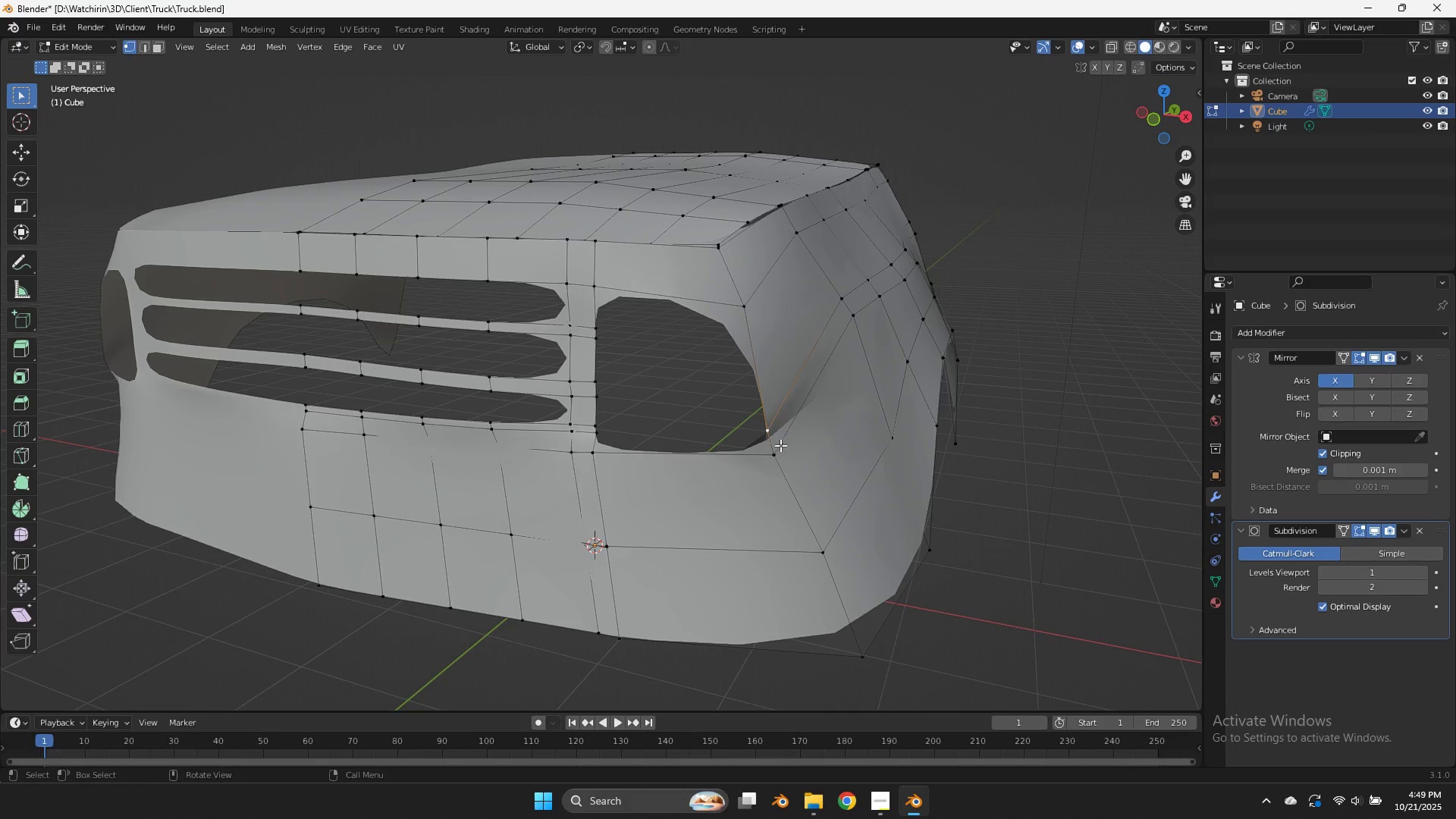 
hold_key(key=ShiftLeft, duration=0.33)
left_click([780, 450])
 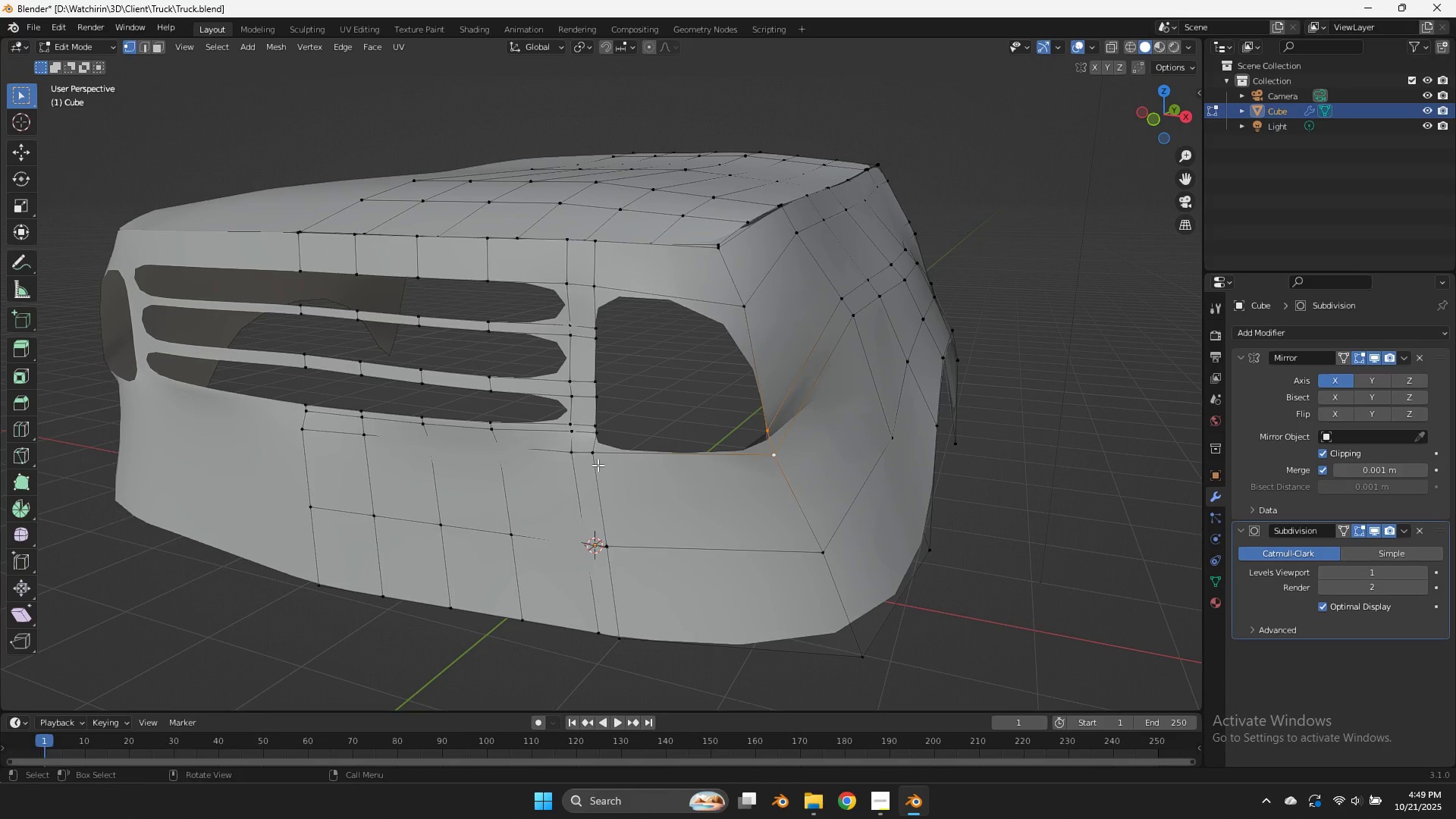 
left_click([598, 465])
 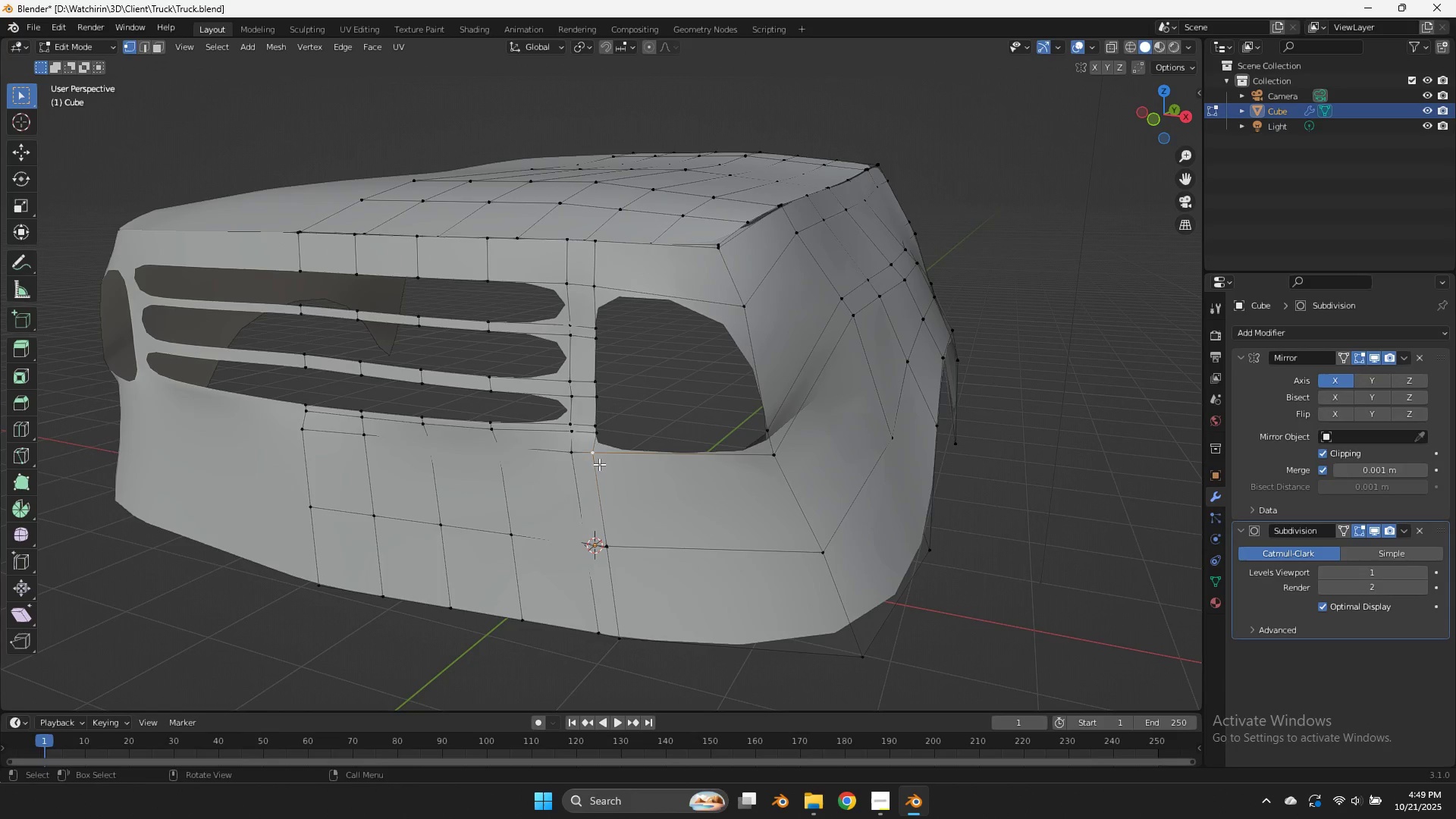 
hold_key(key=ShiftLeft, duration=0.54)
left_click([779, 460])
 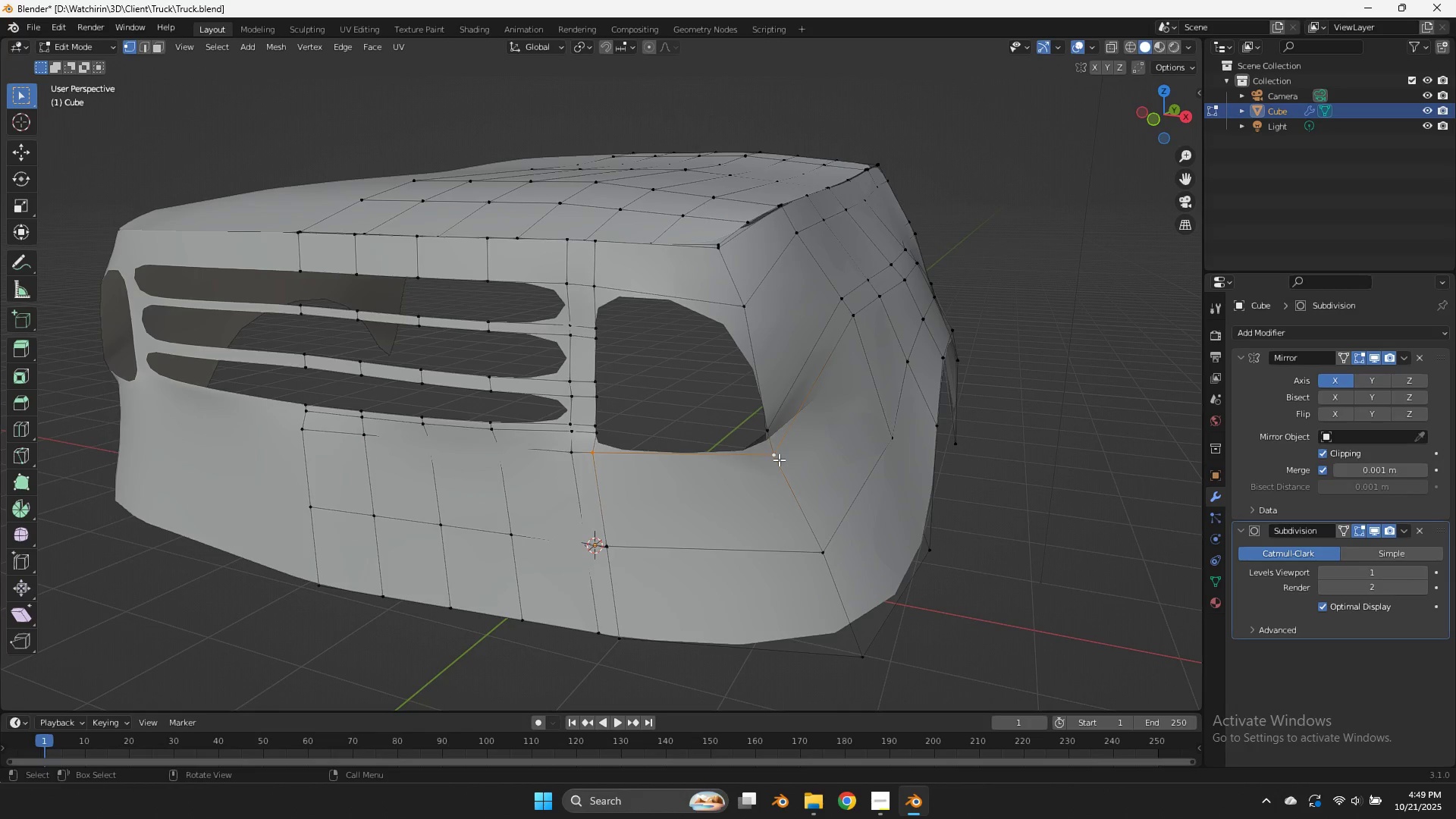 
key(F)
 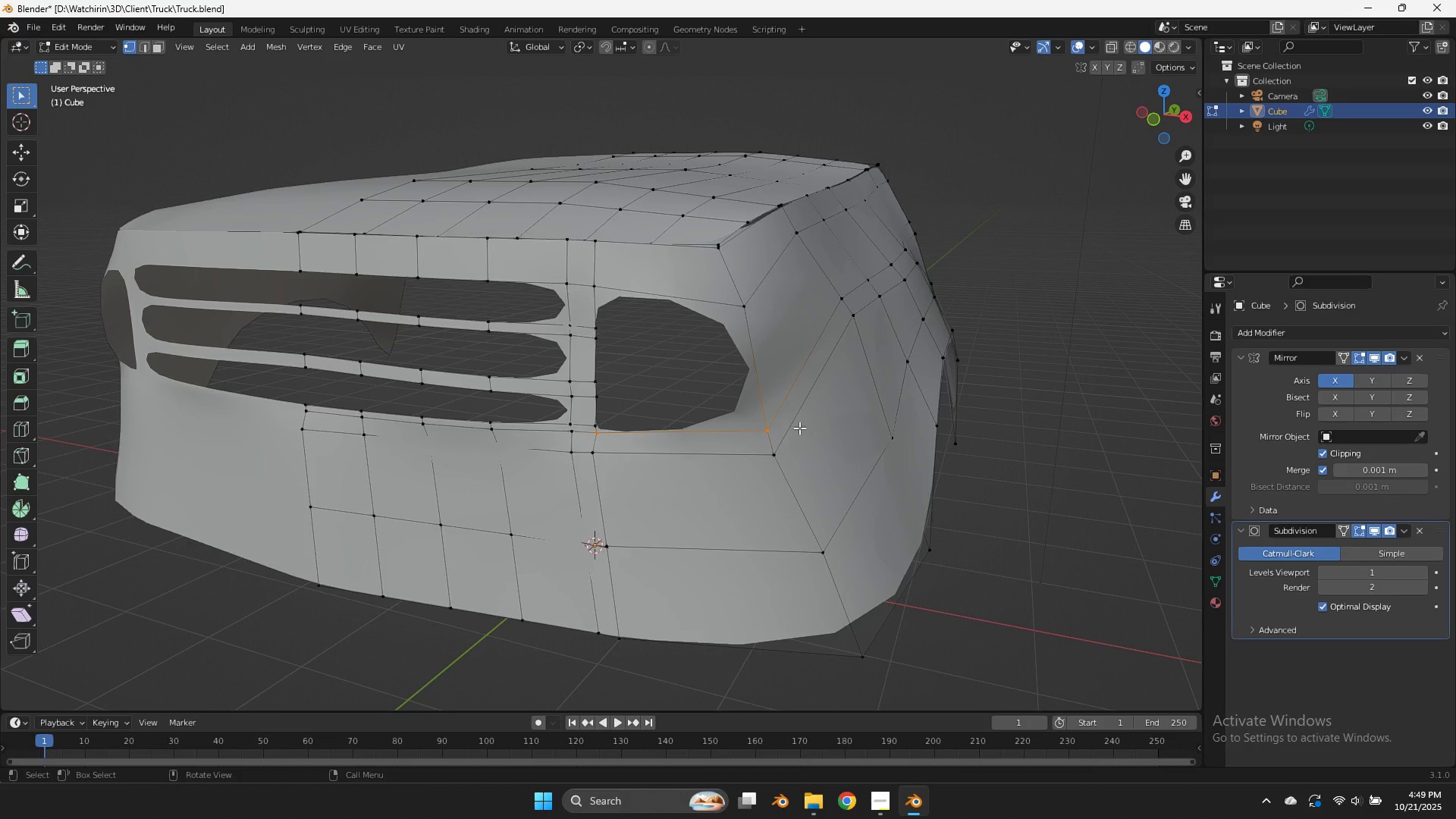 
key(Tab)
 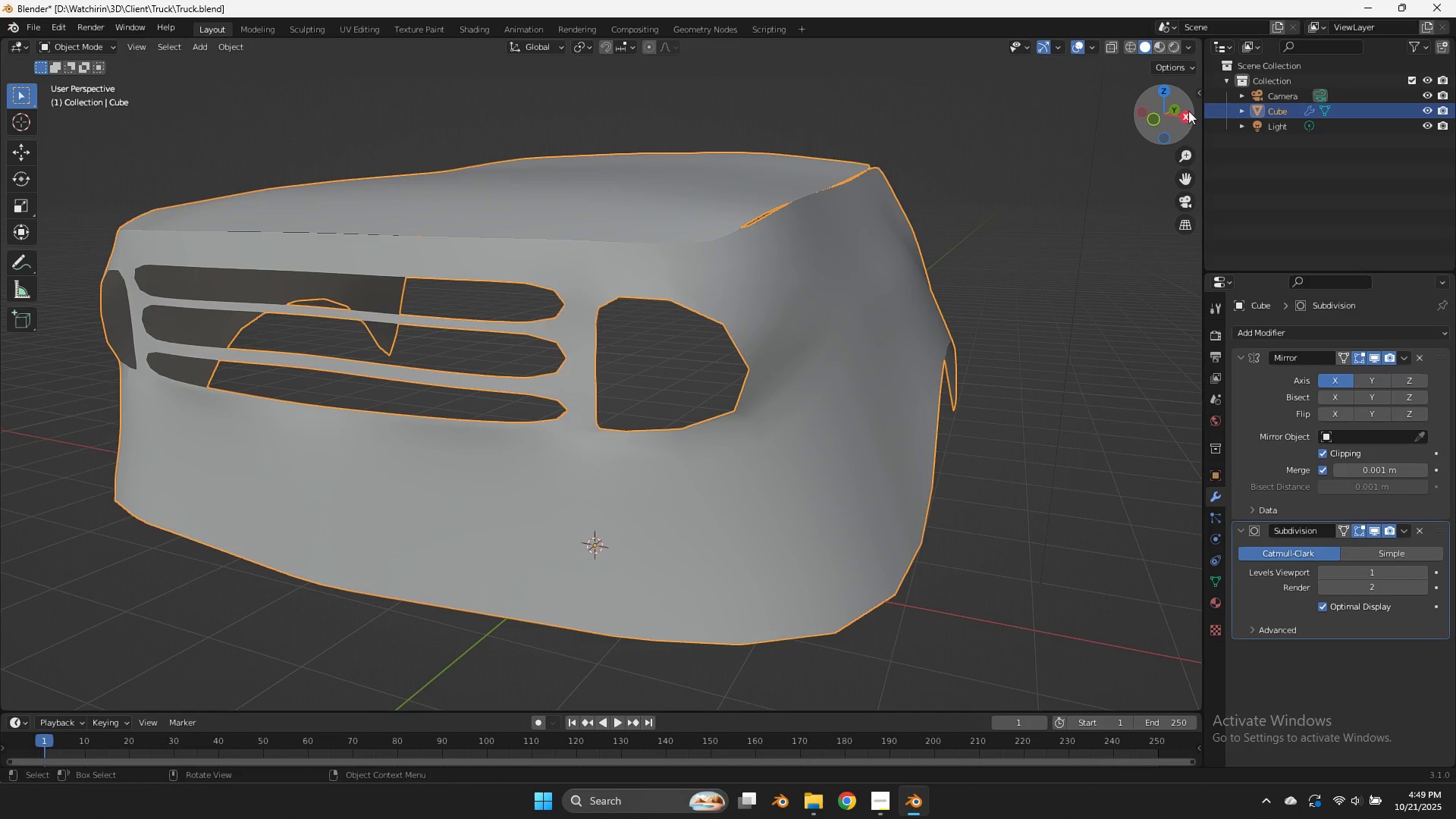 
left_click_drag(start_coordinate=[1173, 108], to_coordinate=[44, 98])
 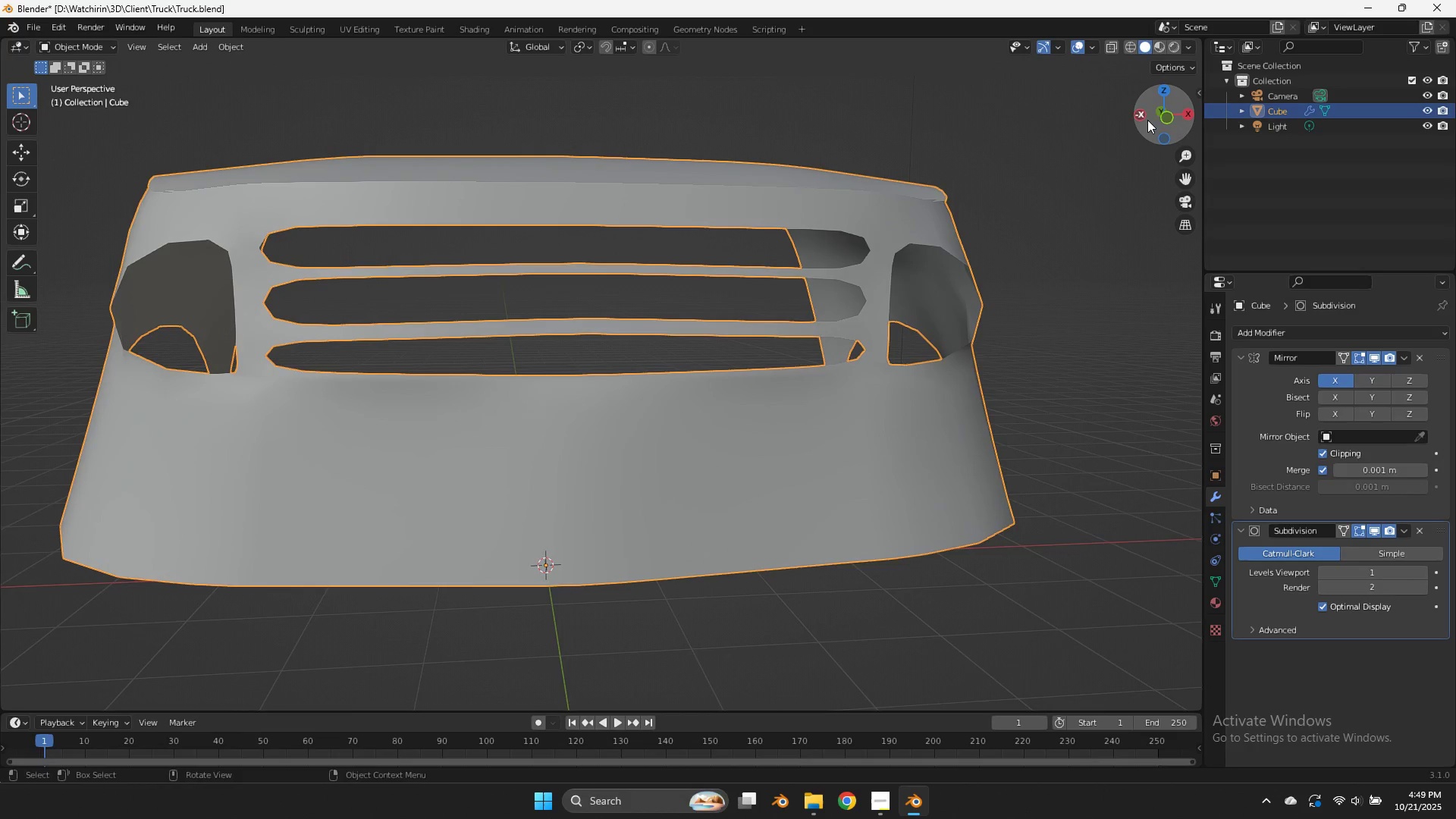 
left_click_drag(start_coordinate=[1153, 118], to_coordinate=[1148, 120])
 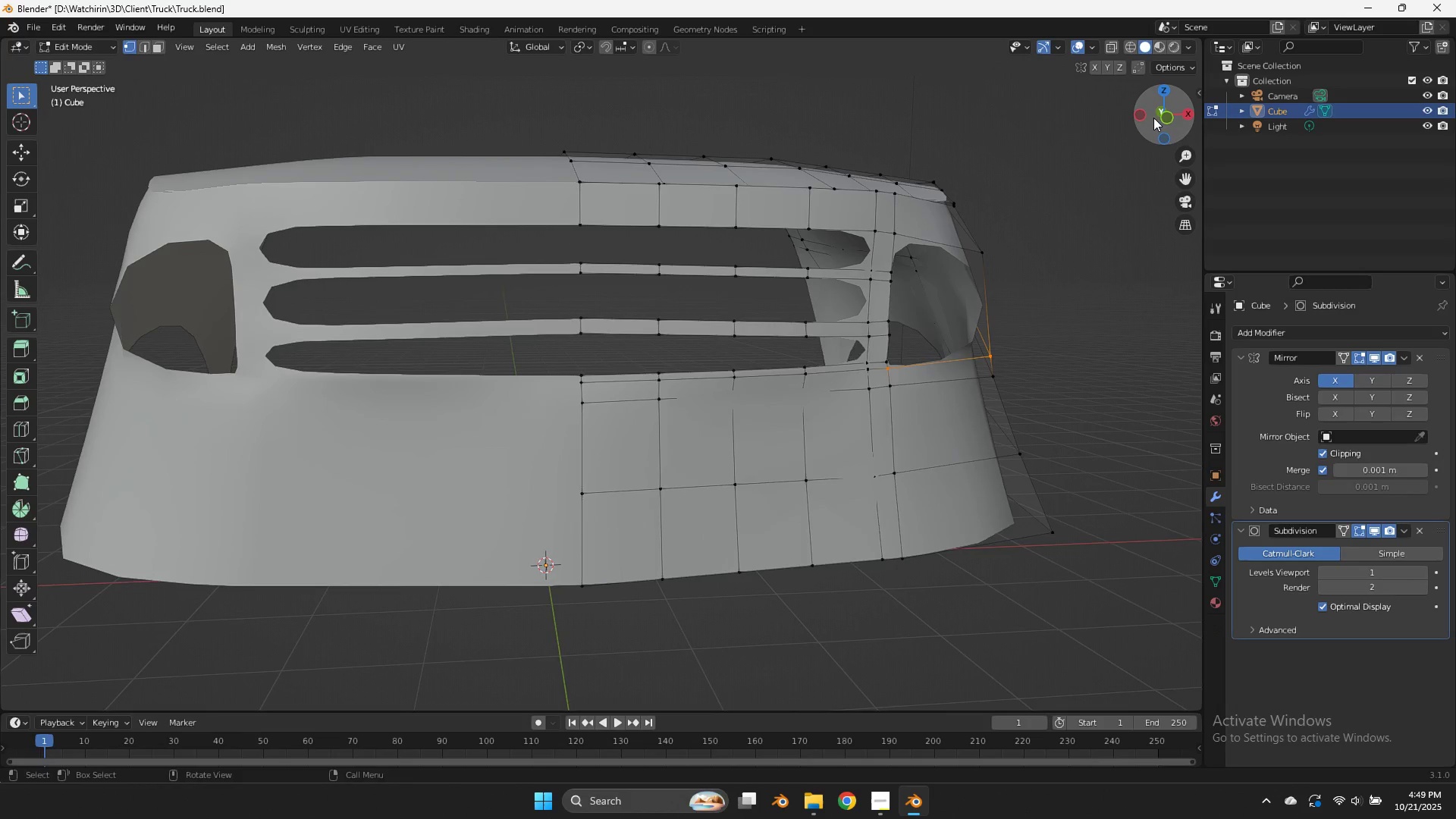 
key(Tab)
 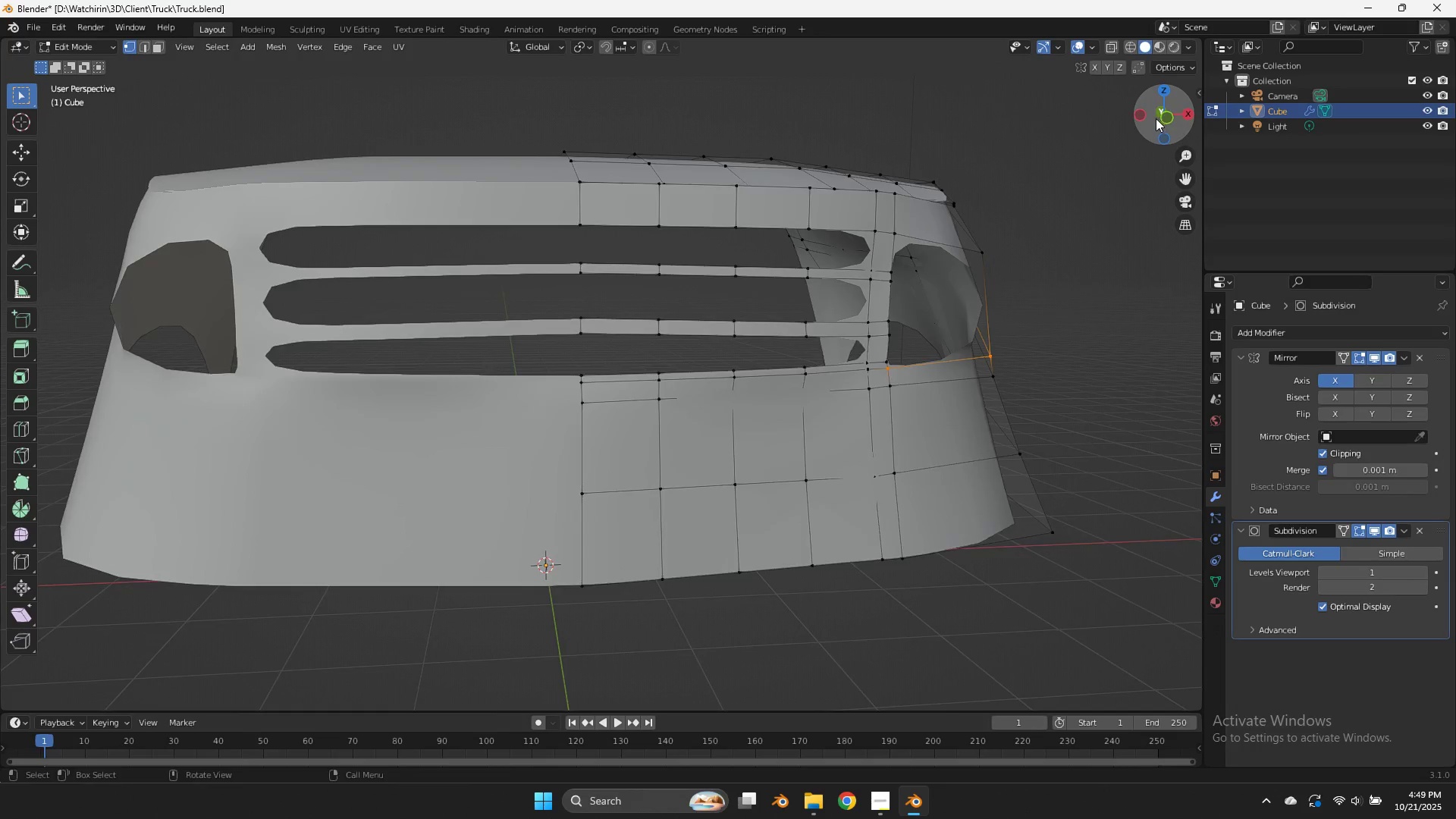 
left_click_drag(start_coordinate=[1152, 118], to_coordinate=[1120, 121])
 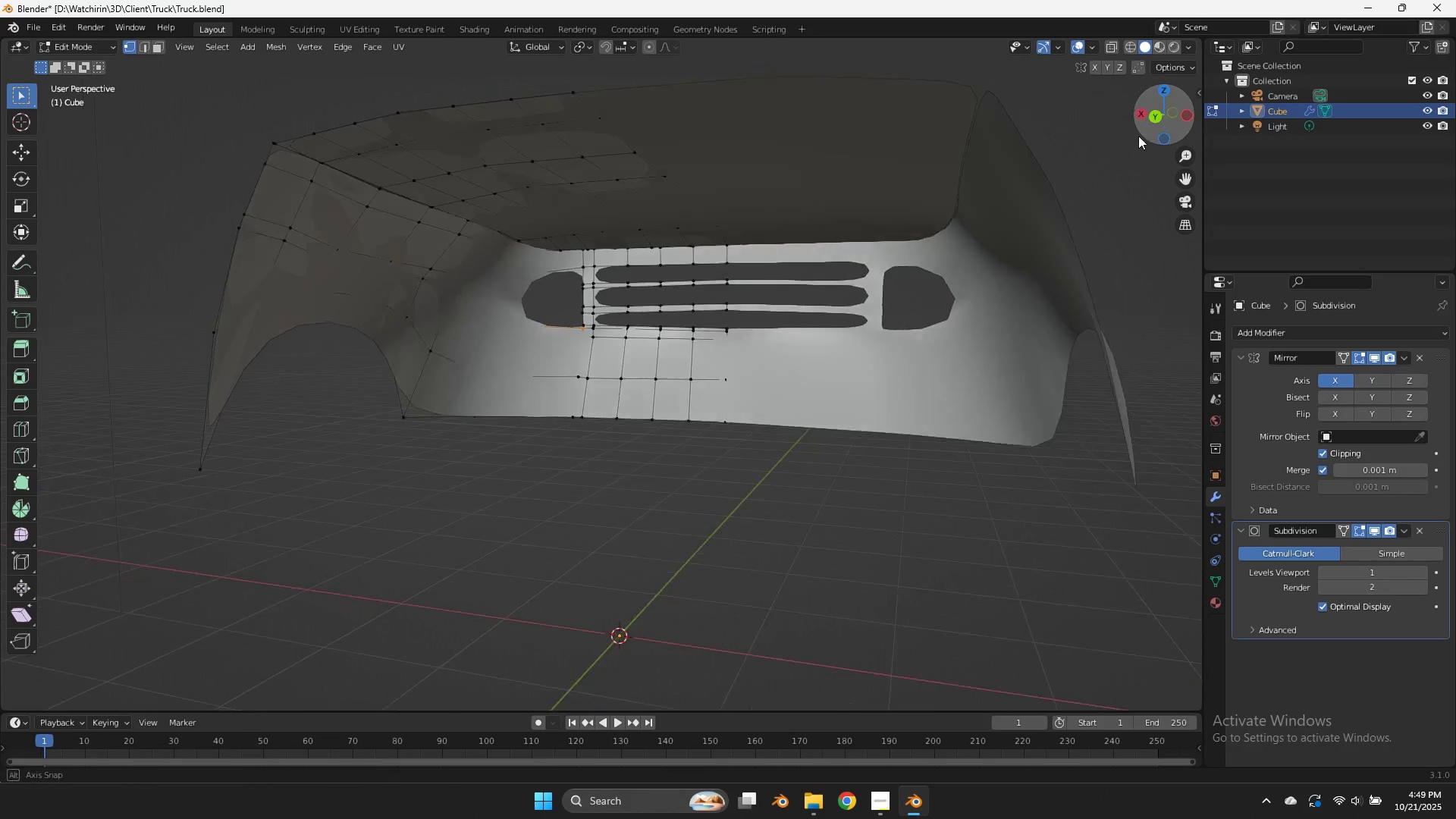 
left_click_drag(start_coordinate=[1154, 120], to_coordinate=[784, 158])
 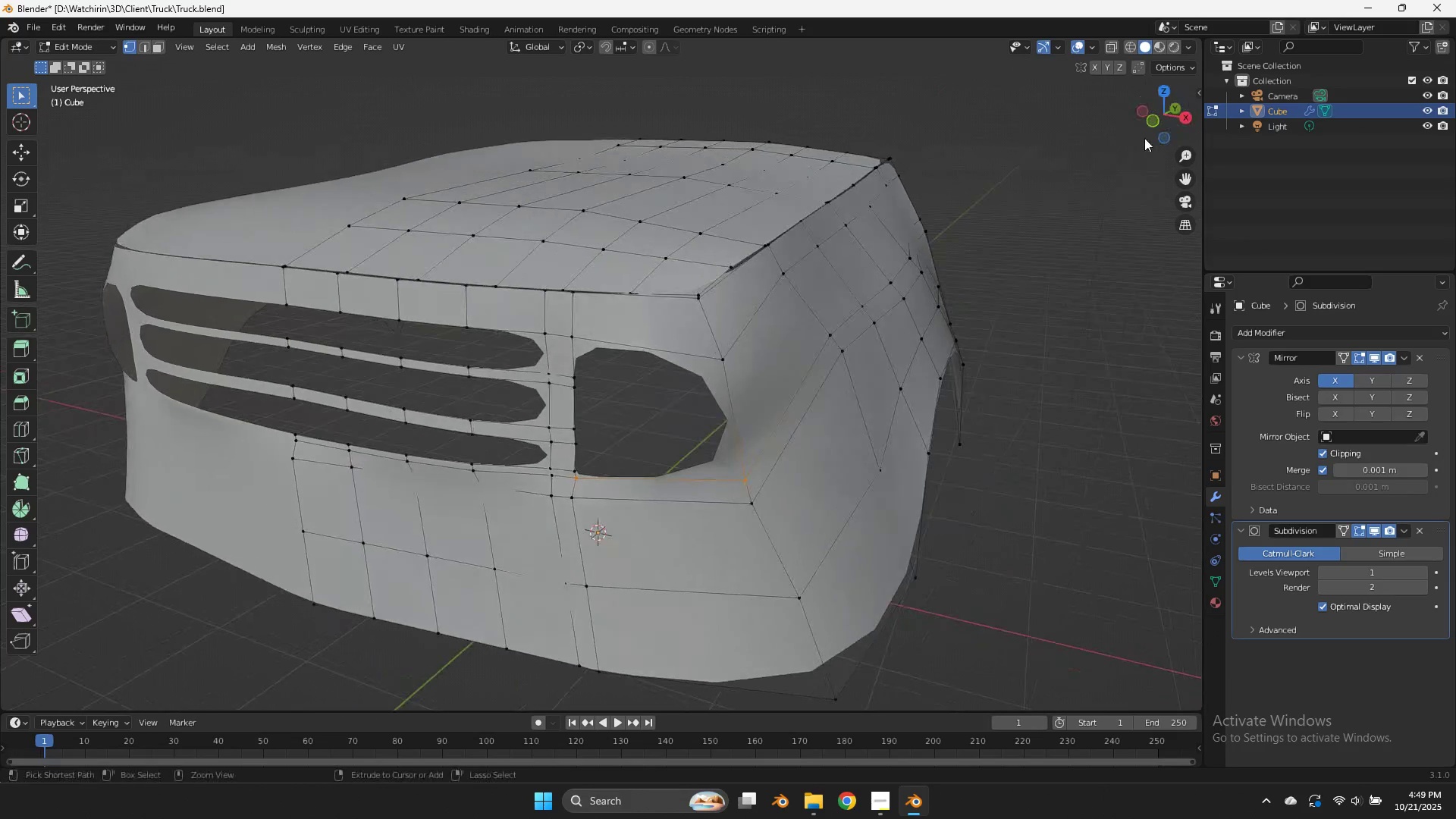 
key(Control+R)
 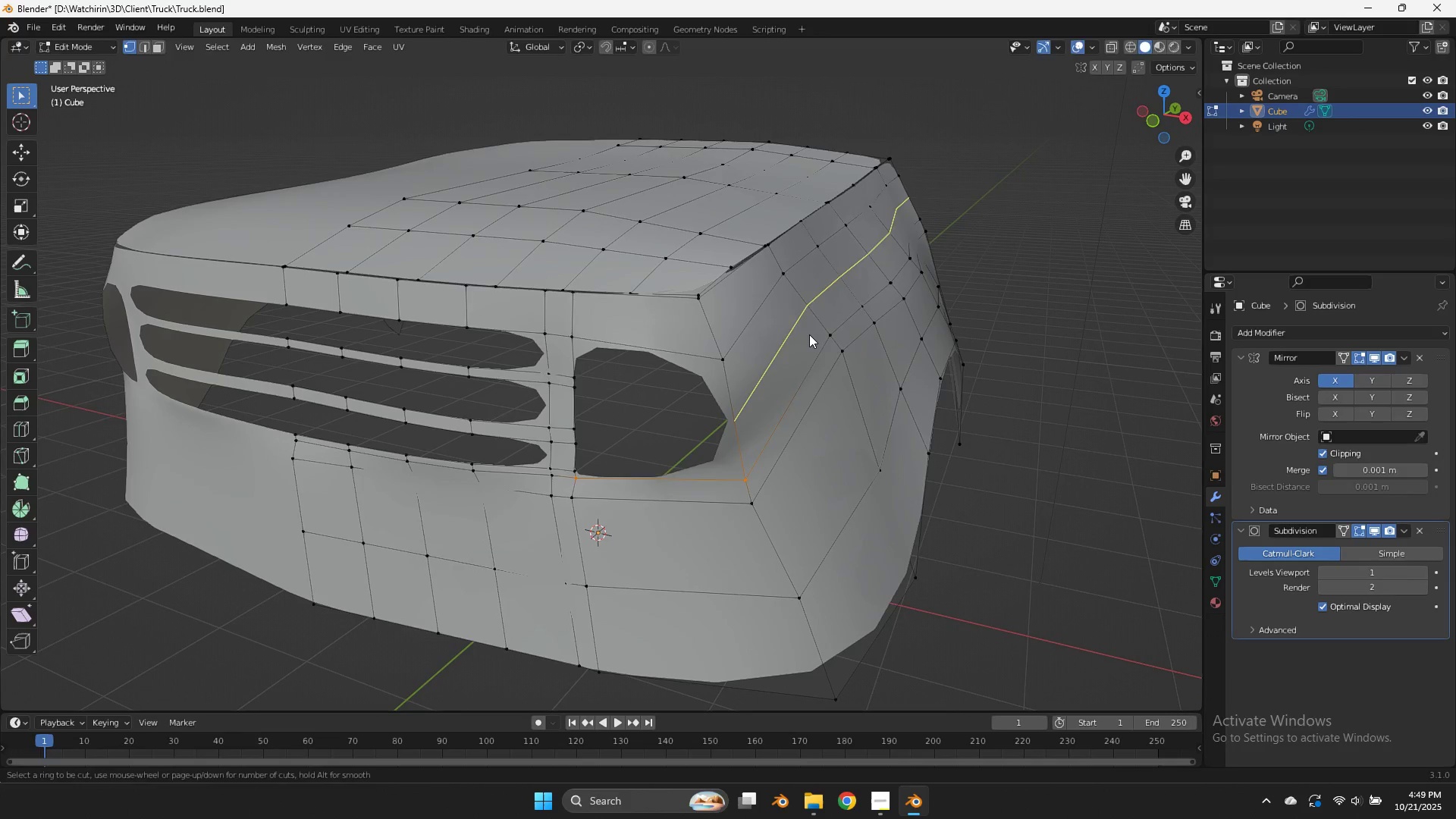 
left_click([809, 334])
 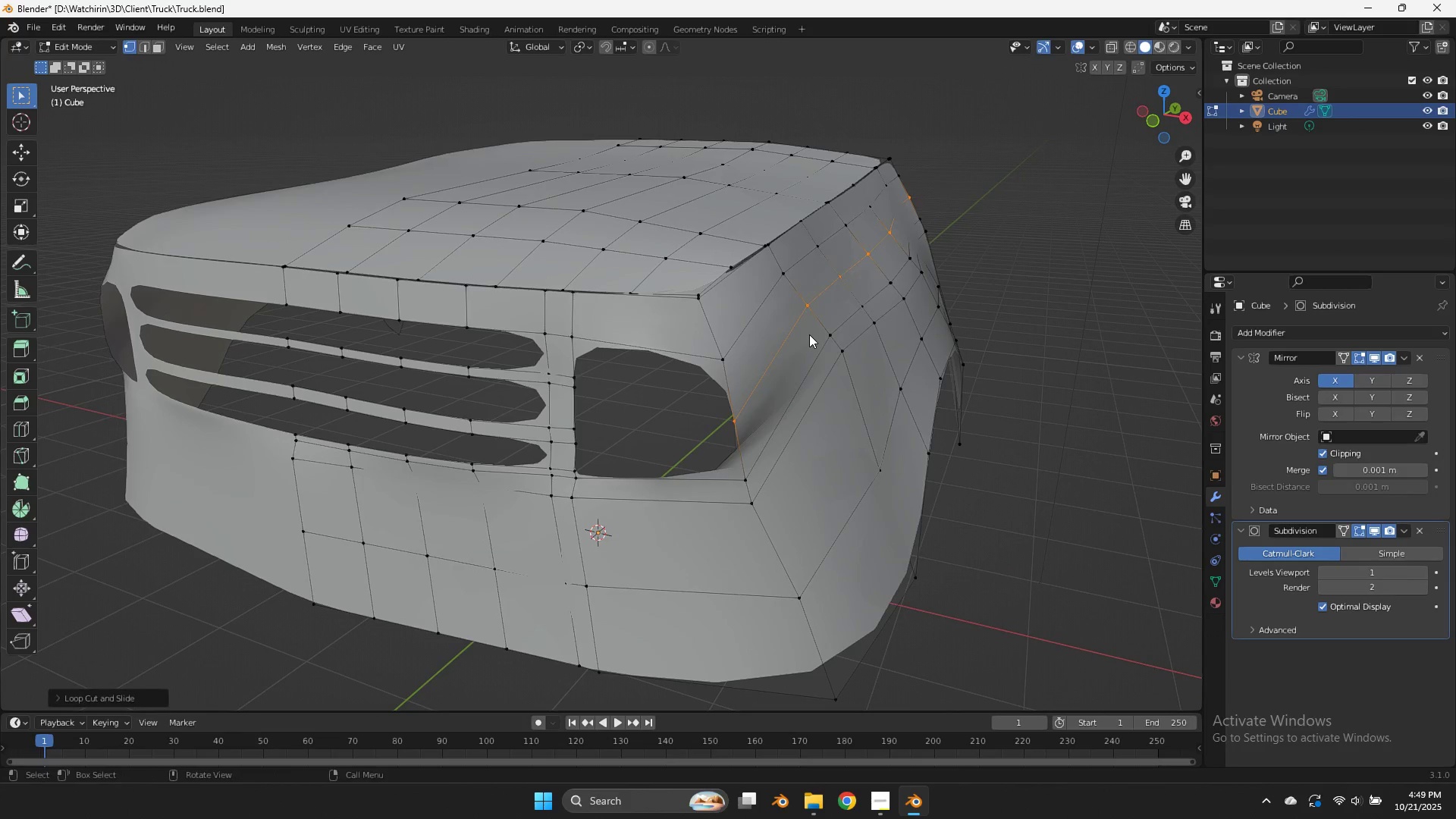 
right_click([809, 334])
 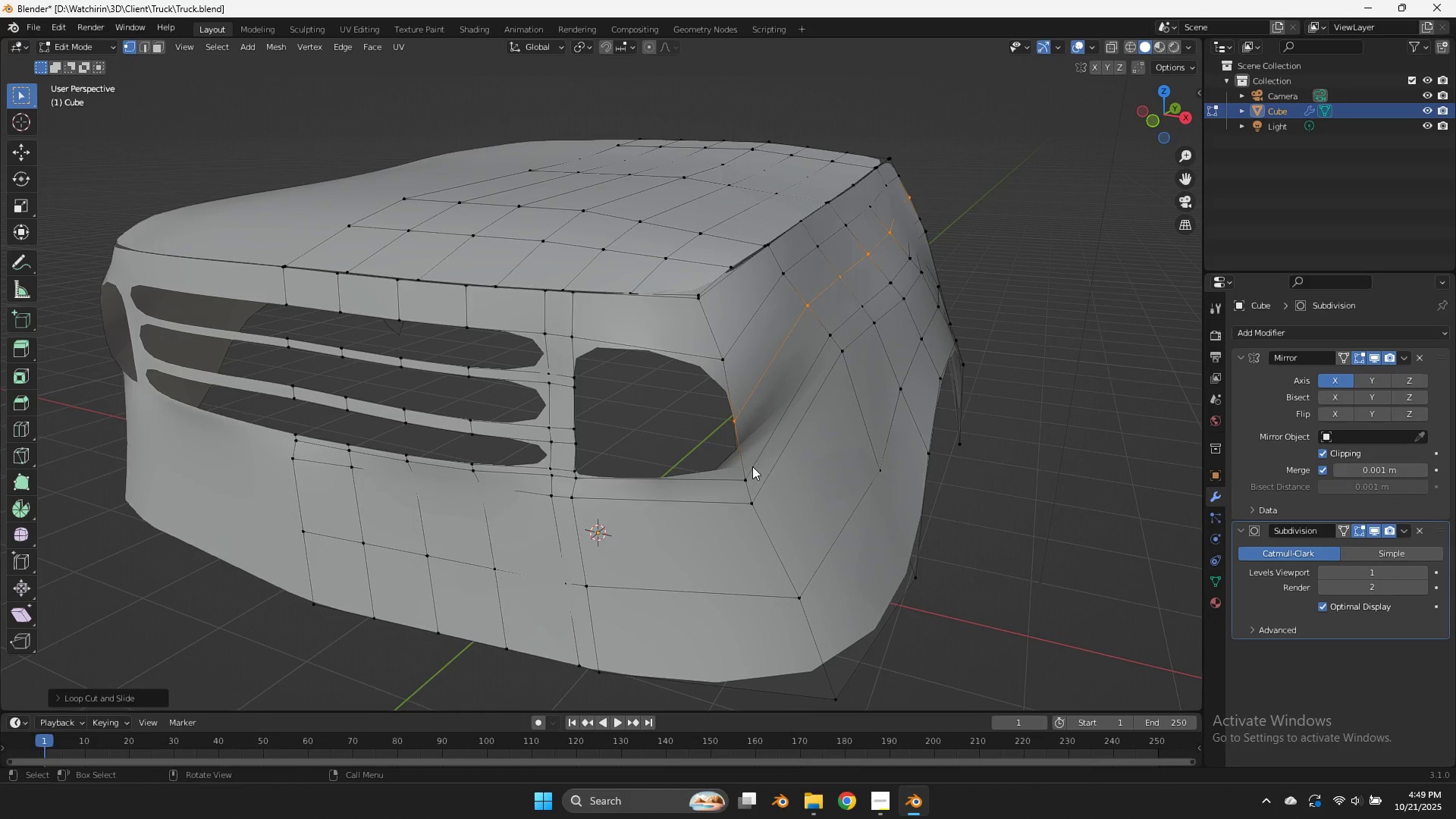 
left_click([752, 466])
 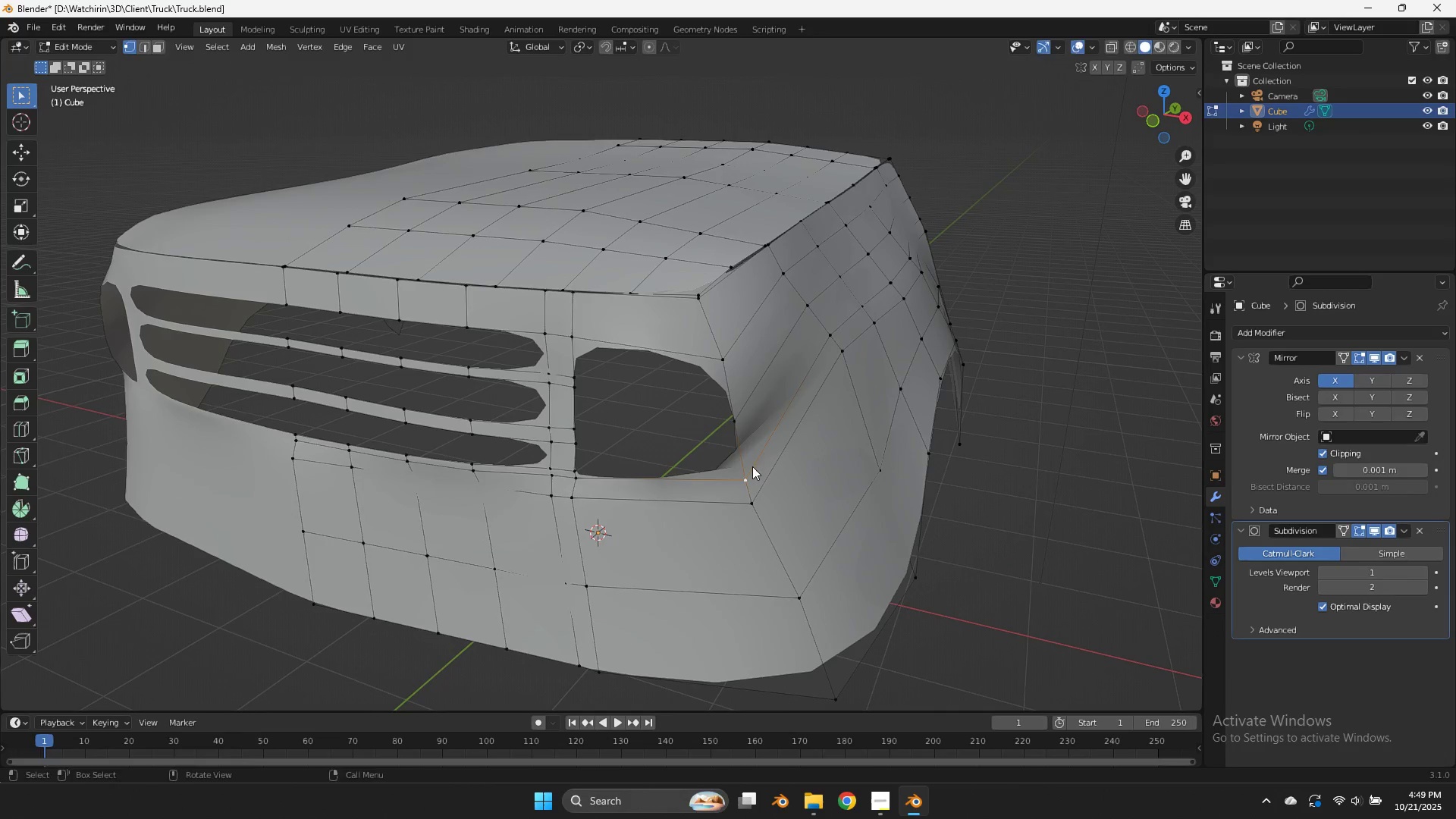 
key(G)
 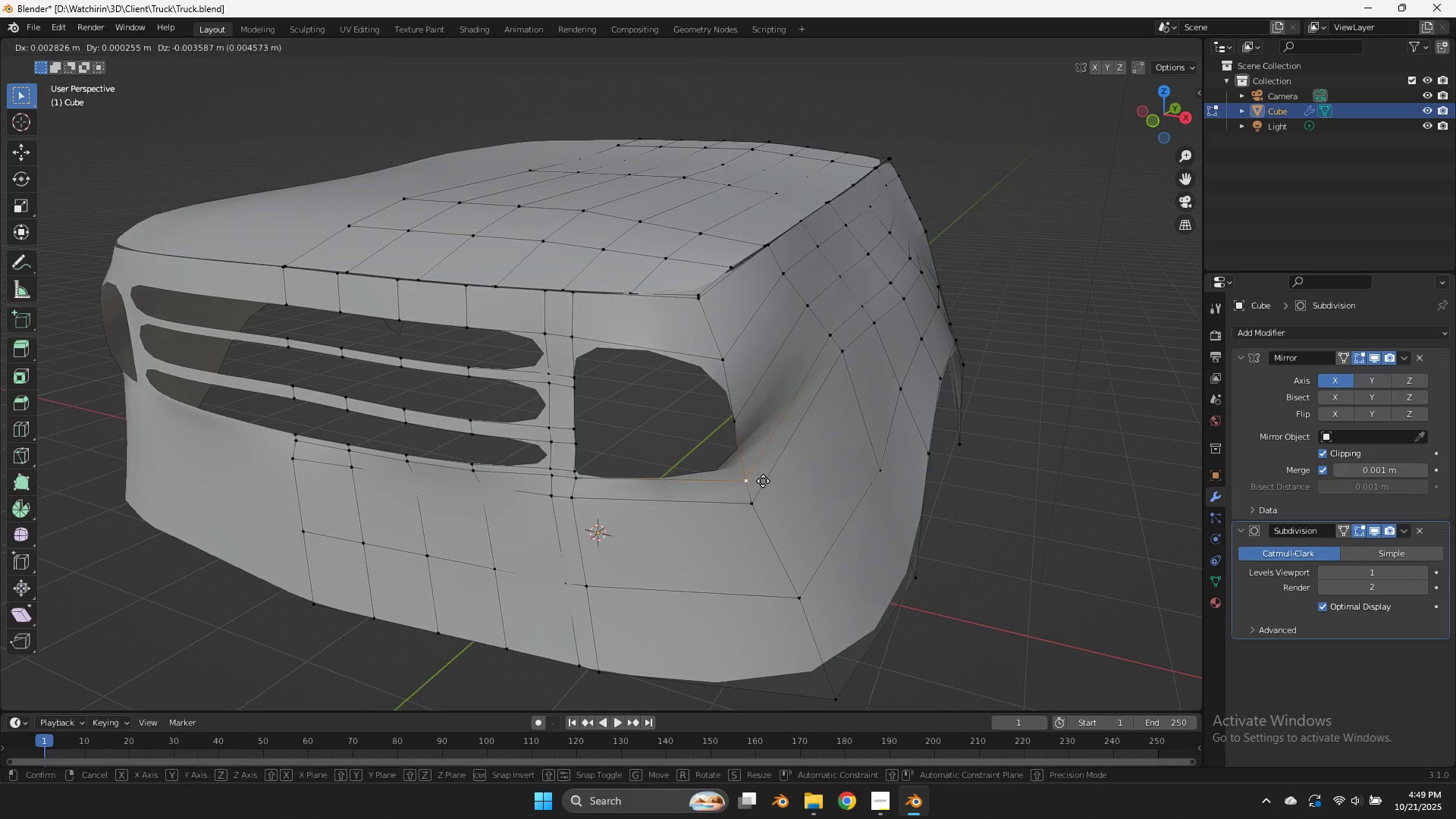 
hold_key(key=ShiftLeft, duration=0.57)
left_click([783, 505])
 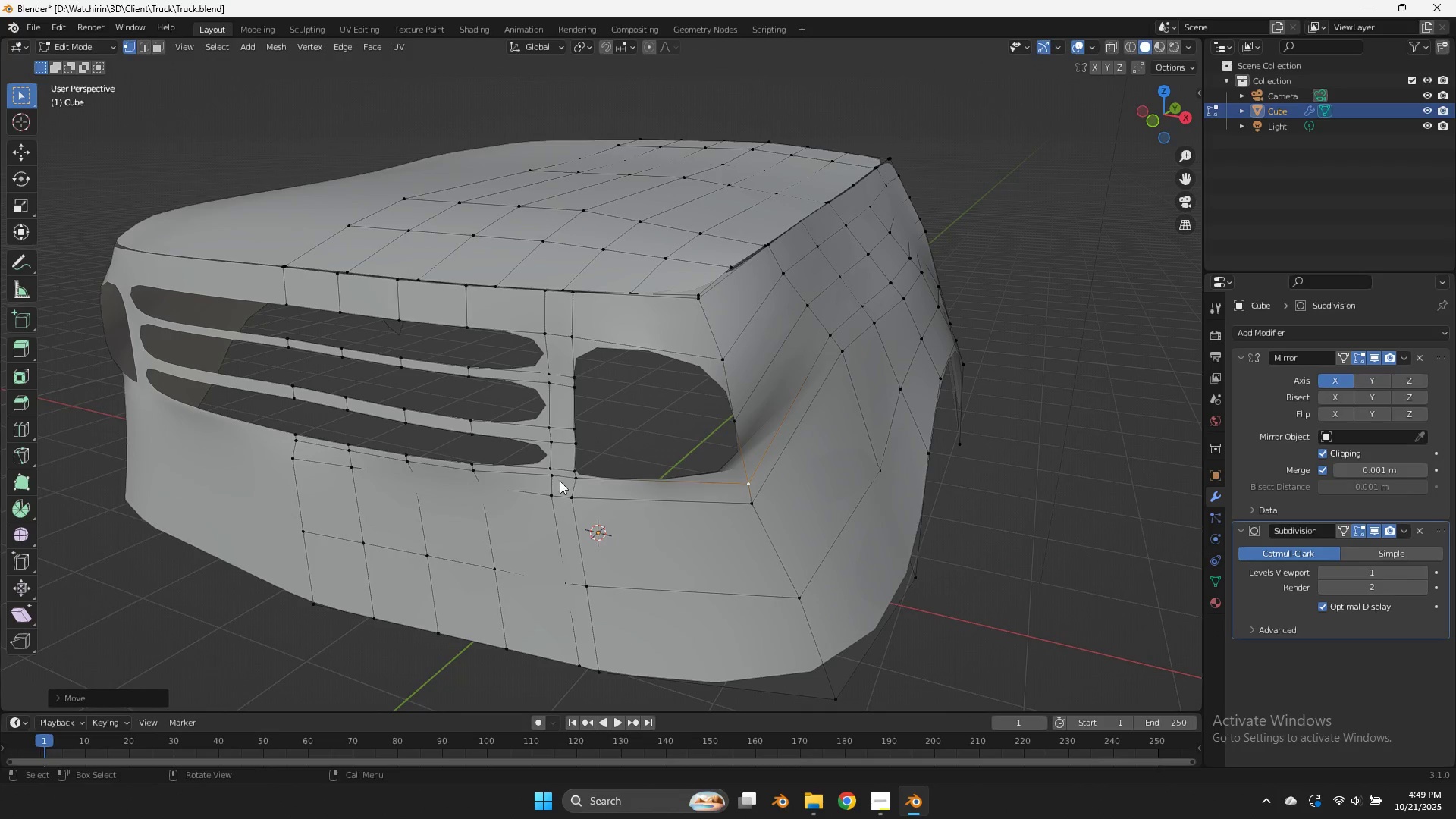 
hold_key(key=AltLeft, duration=1.53)
left_click([552, 409])
 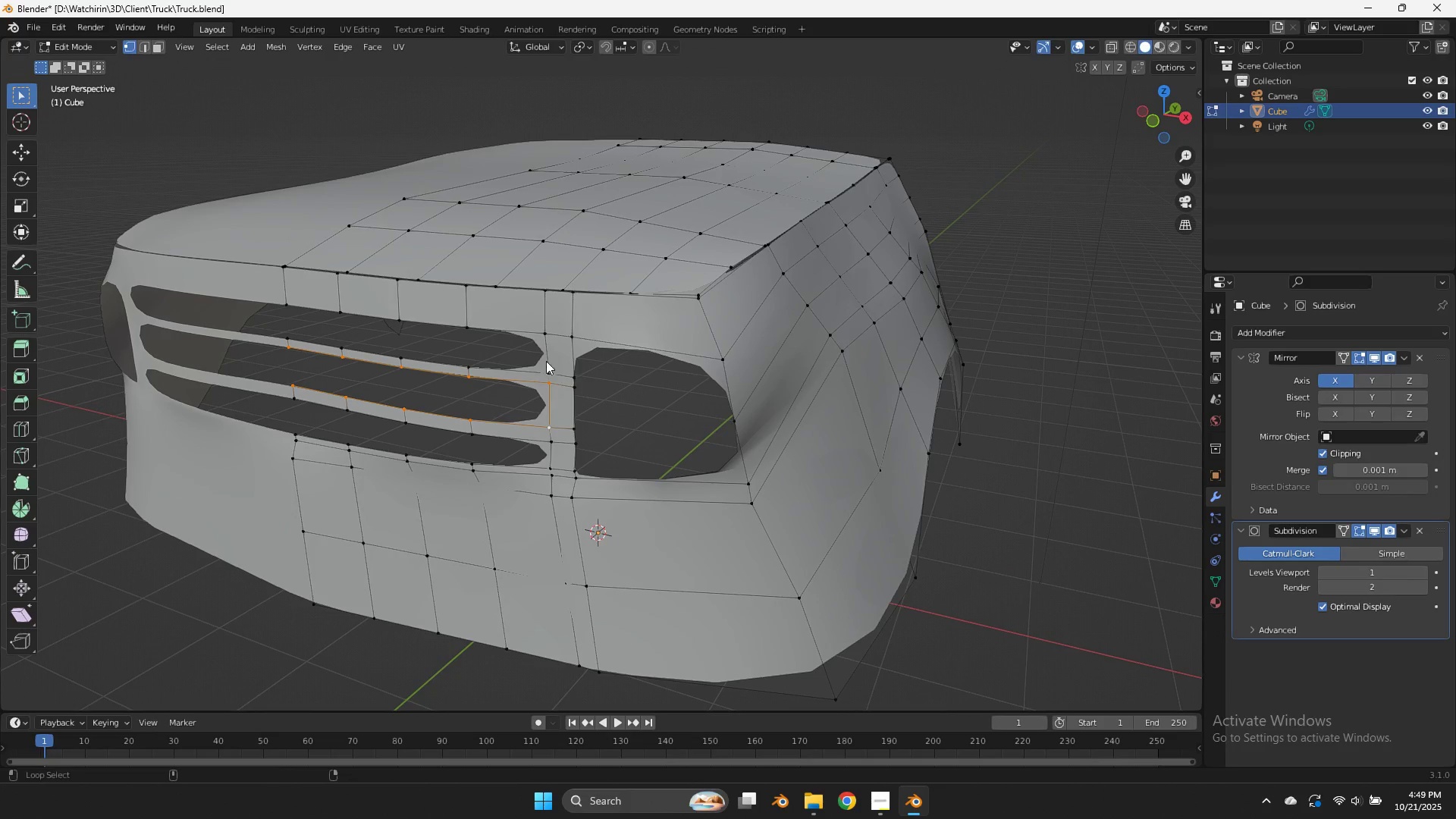 
key(Shift+E)
 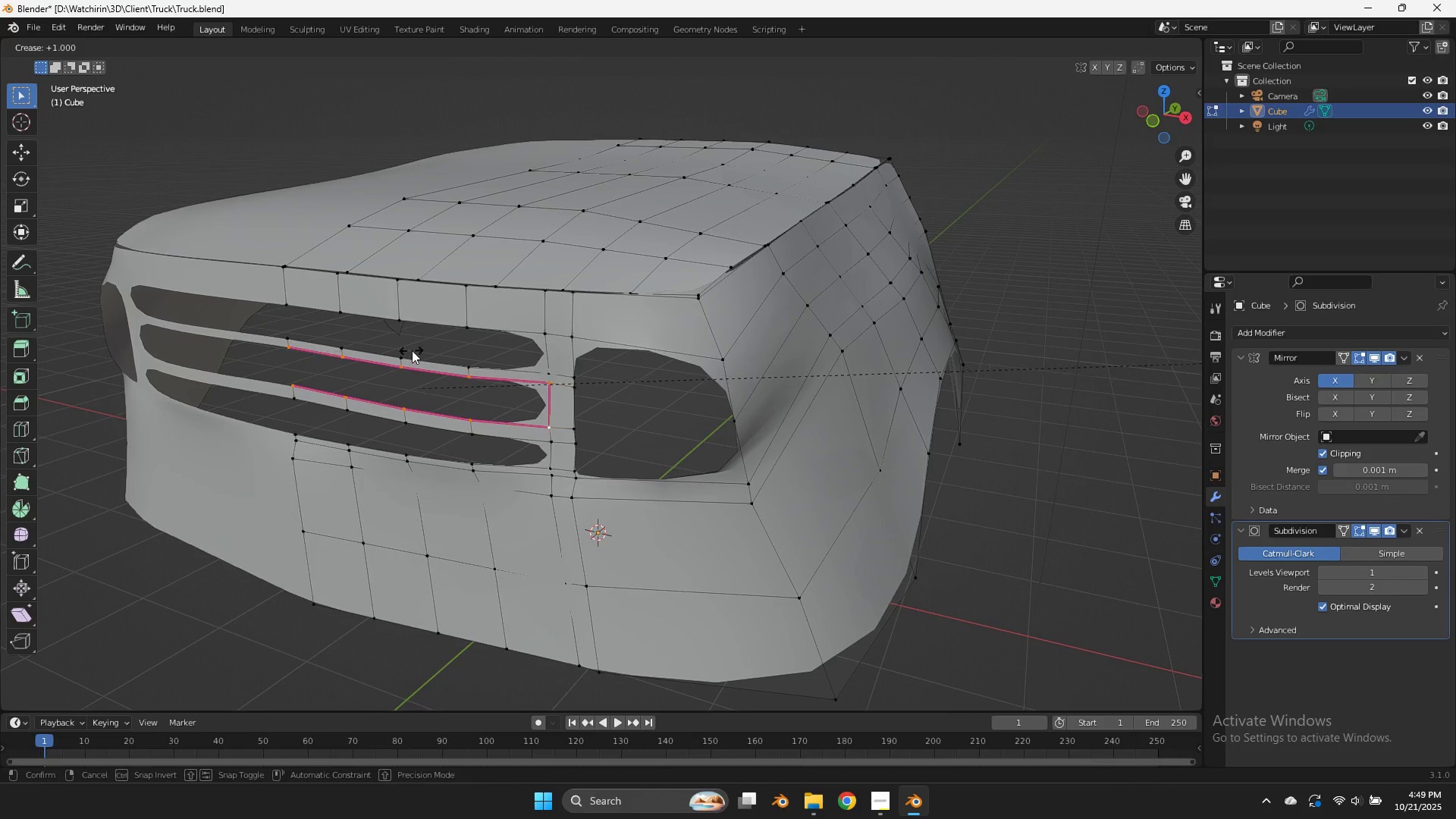 
left_click([412, 350])
 